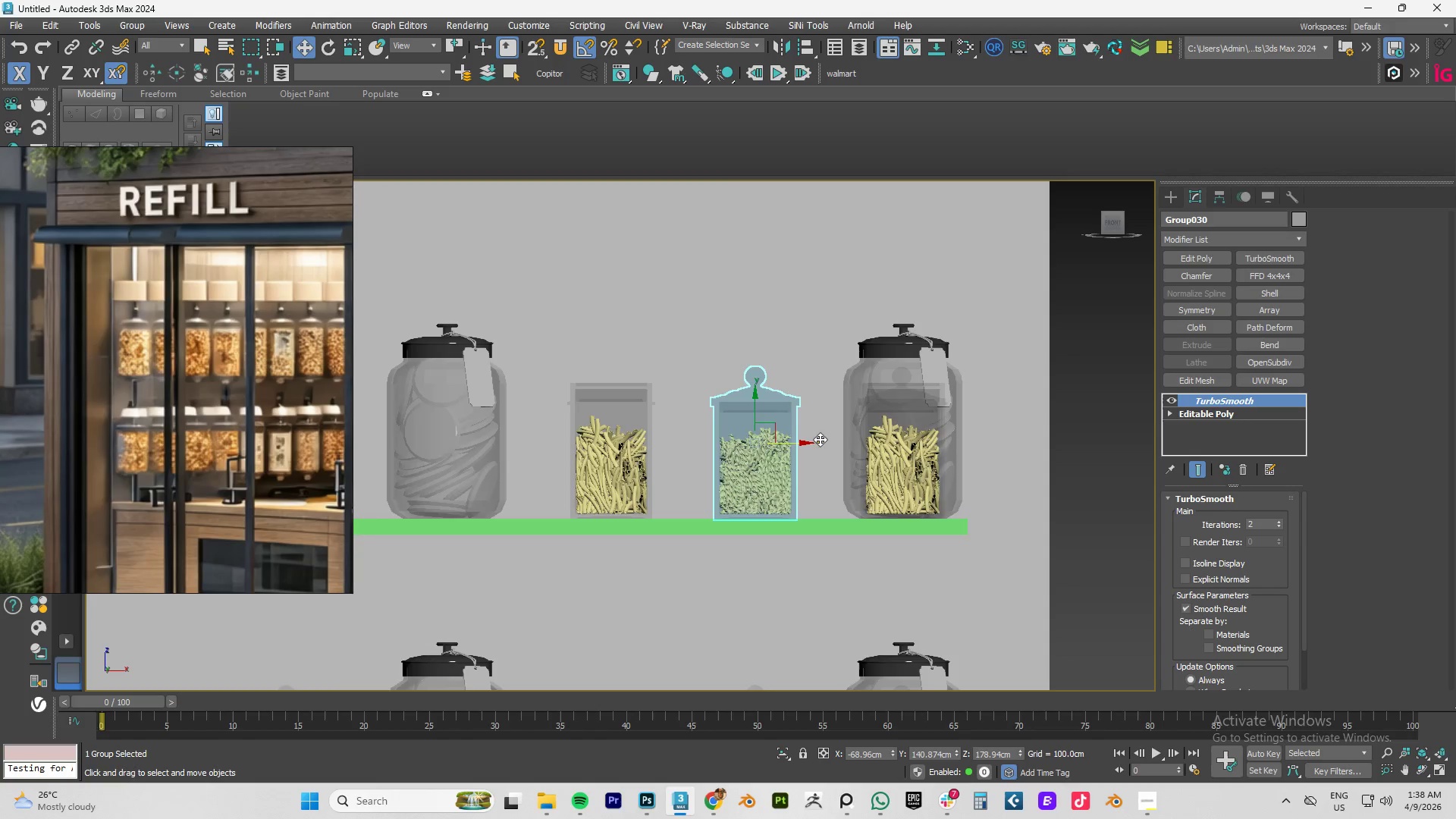 
key(F4)
 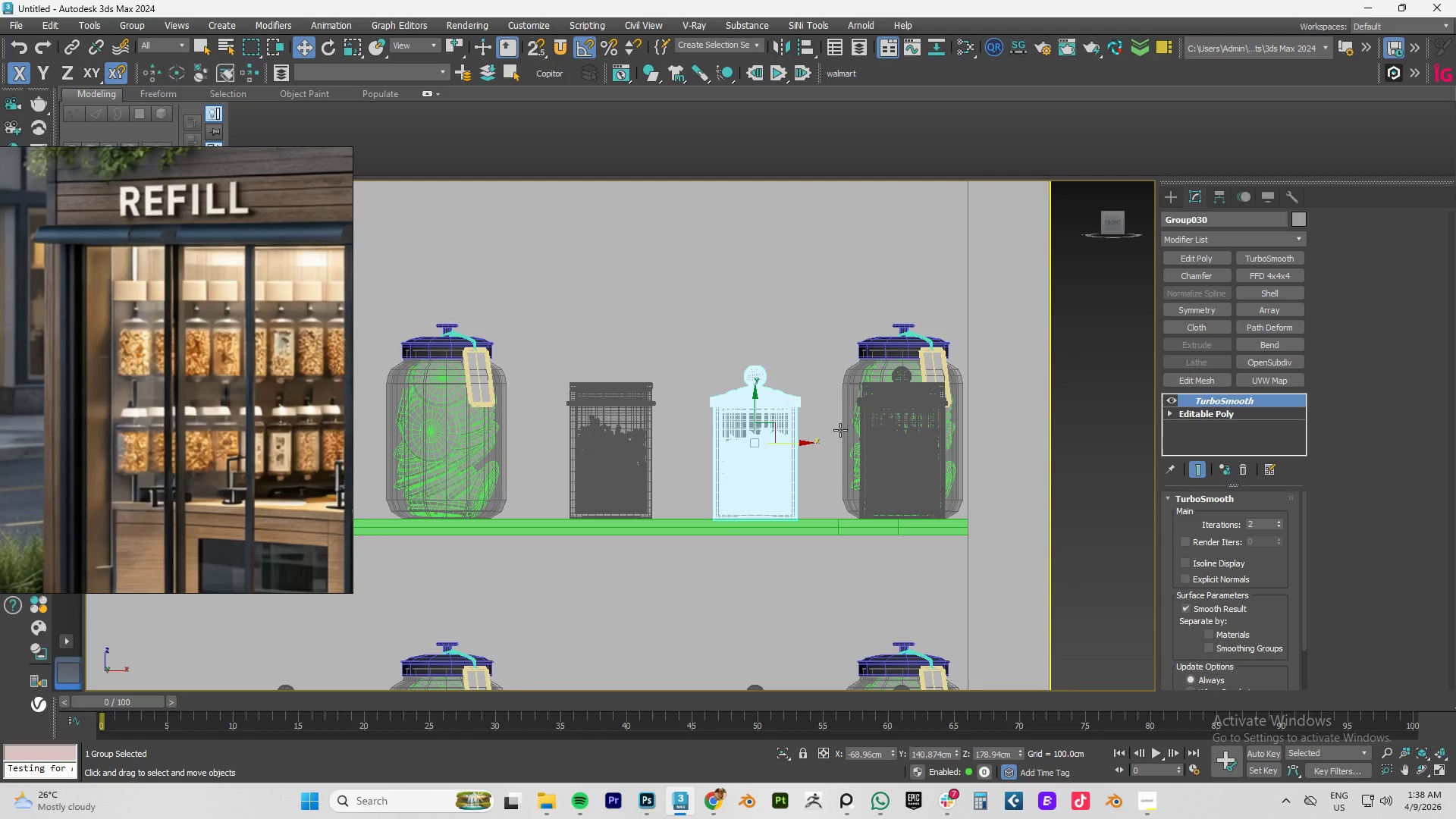 
key(F4)
 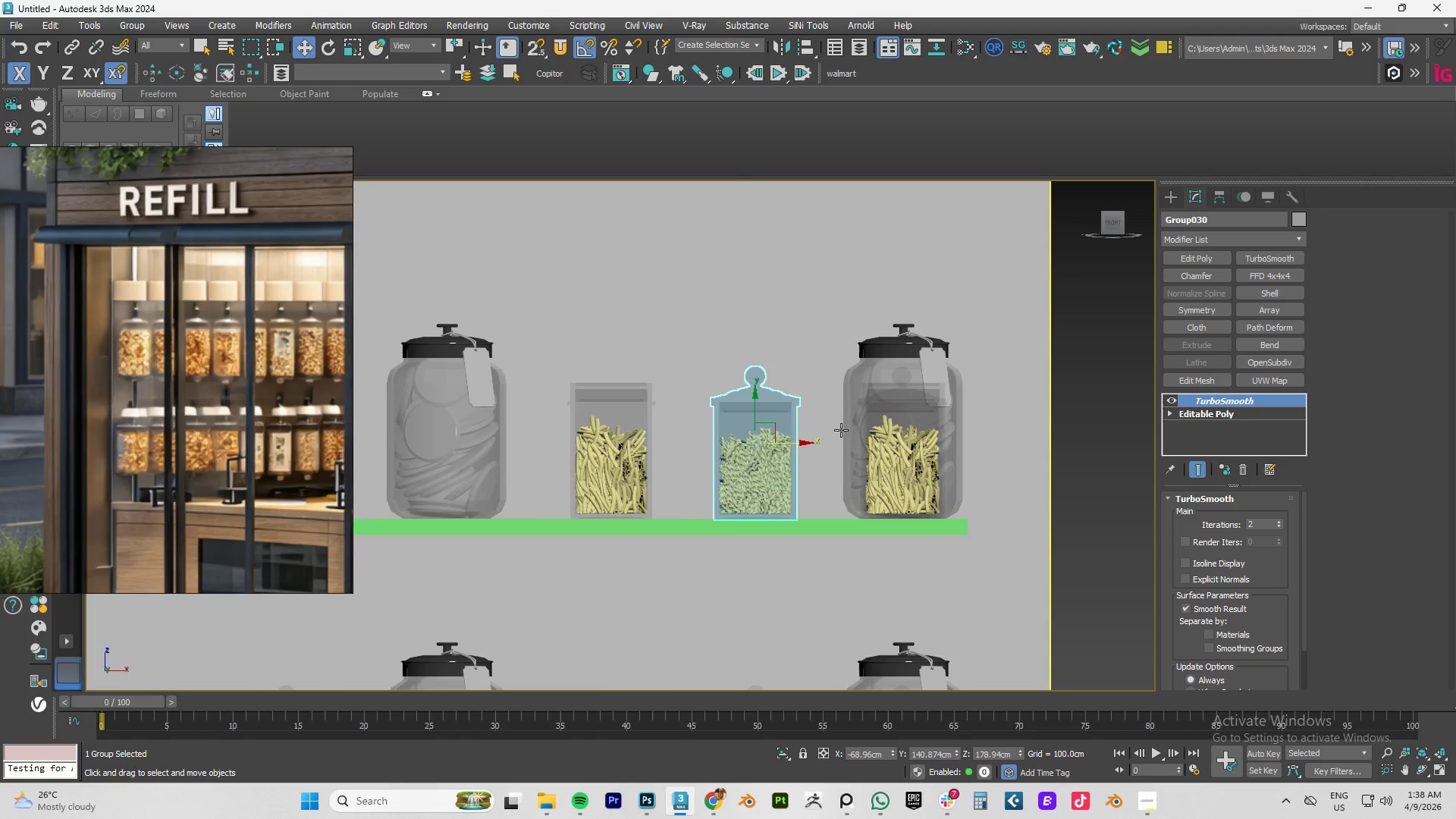 
scroll: coordinate [841, 430], scroll_direction: down, amount: 3.0
 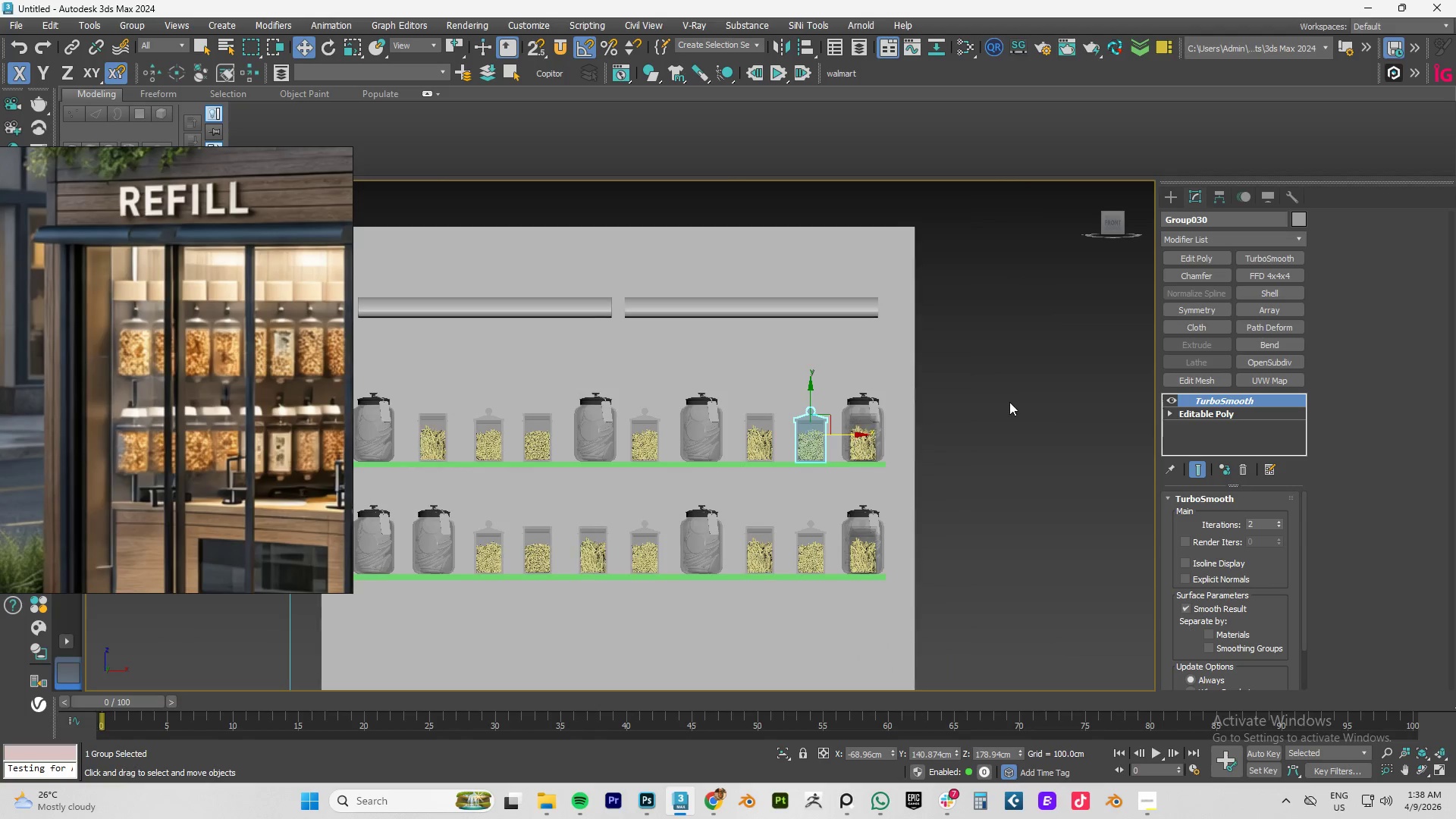 
left_click([1009, 402])
 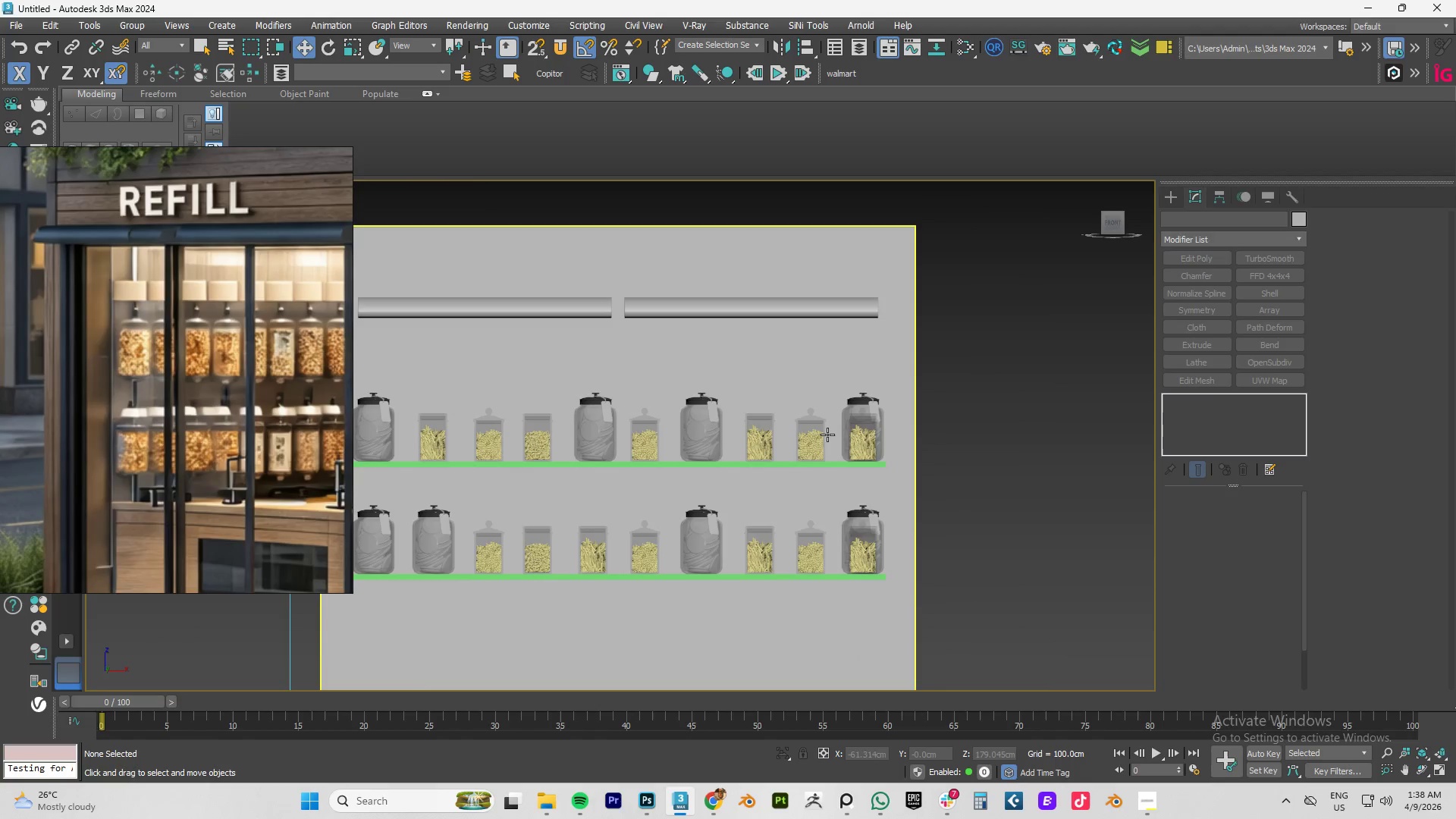 
left_click([843, 433])
 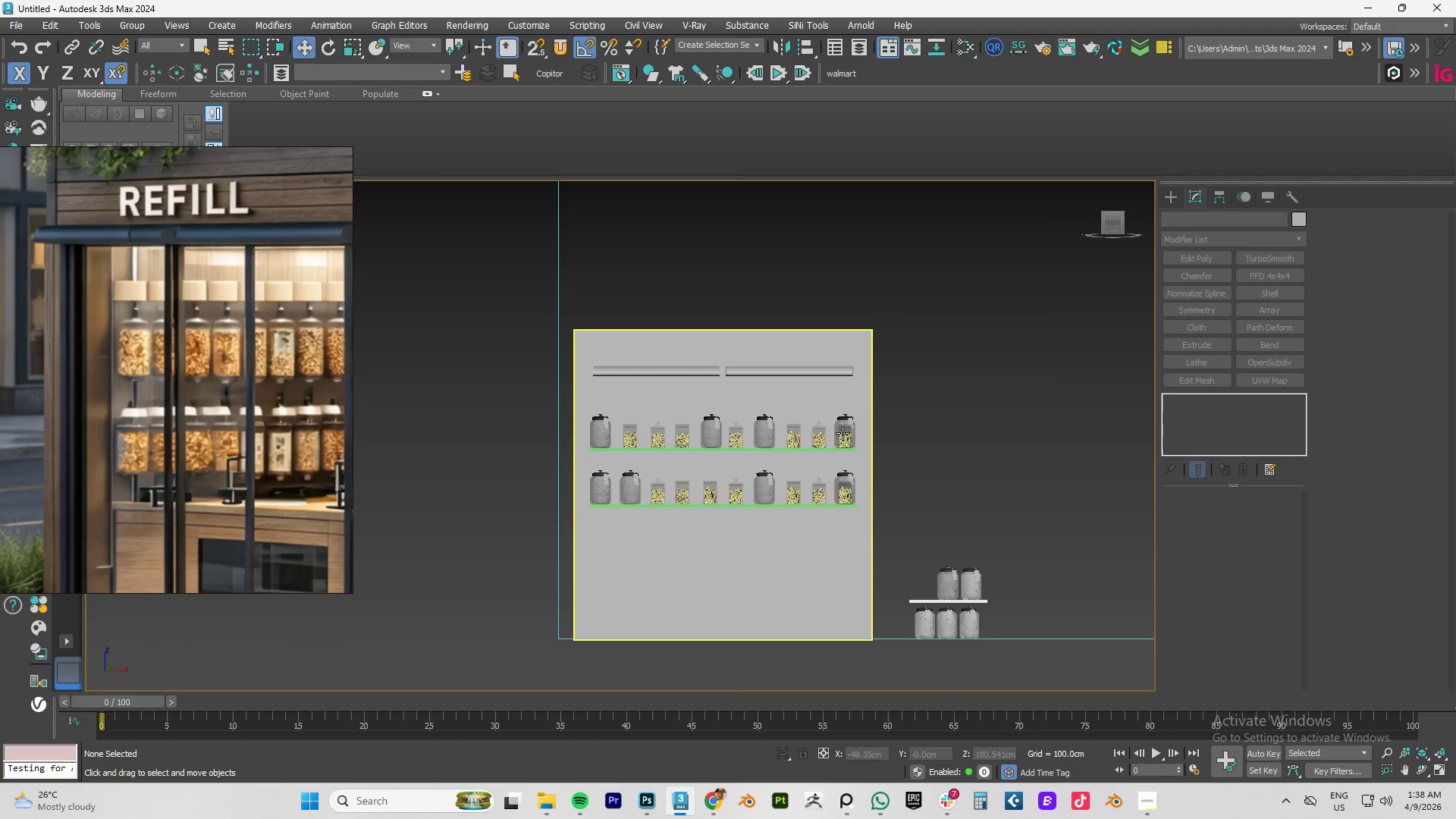 
scroll: coordinate [827, 435], scroll_direction: down, amount: 2.0
 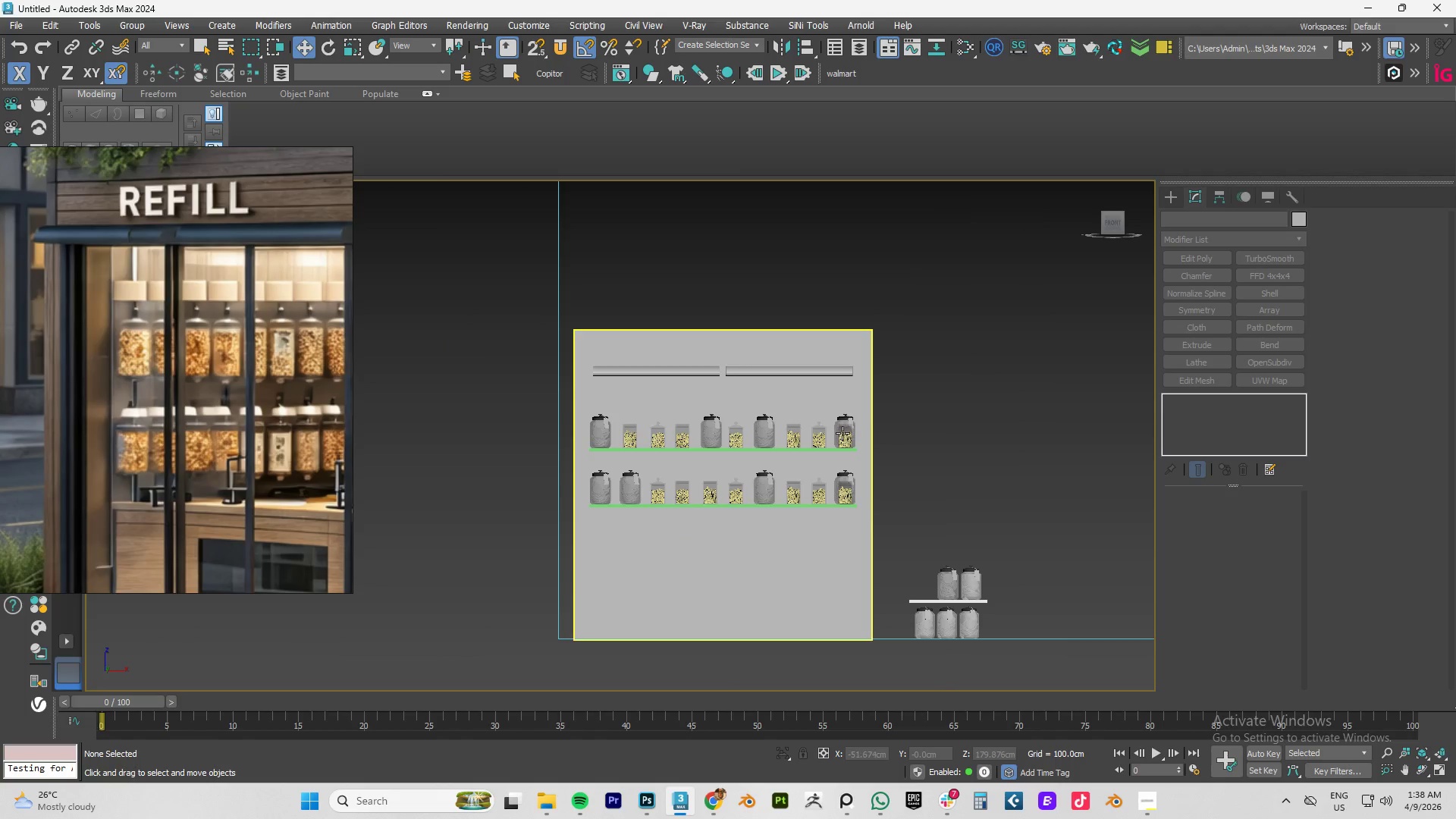 
hold_key(key=AltLeft, duration=0.95)
 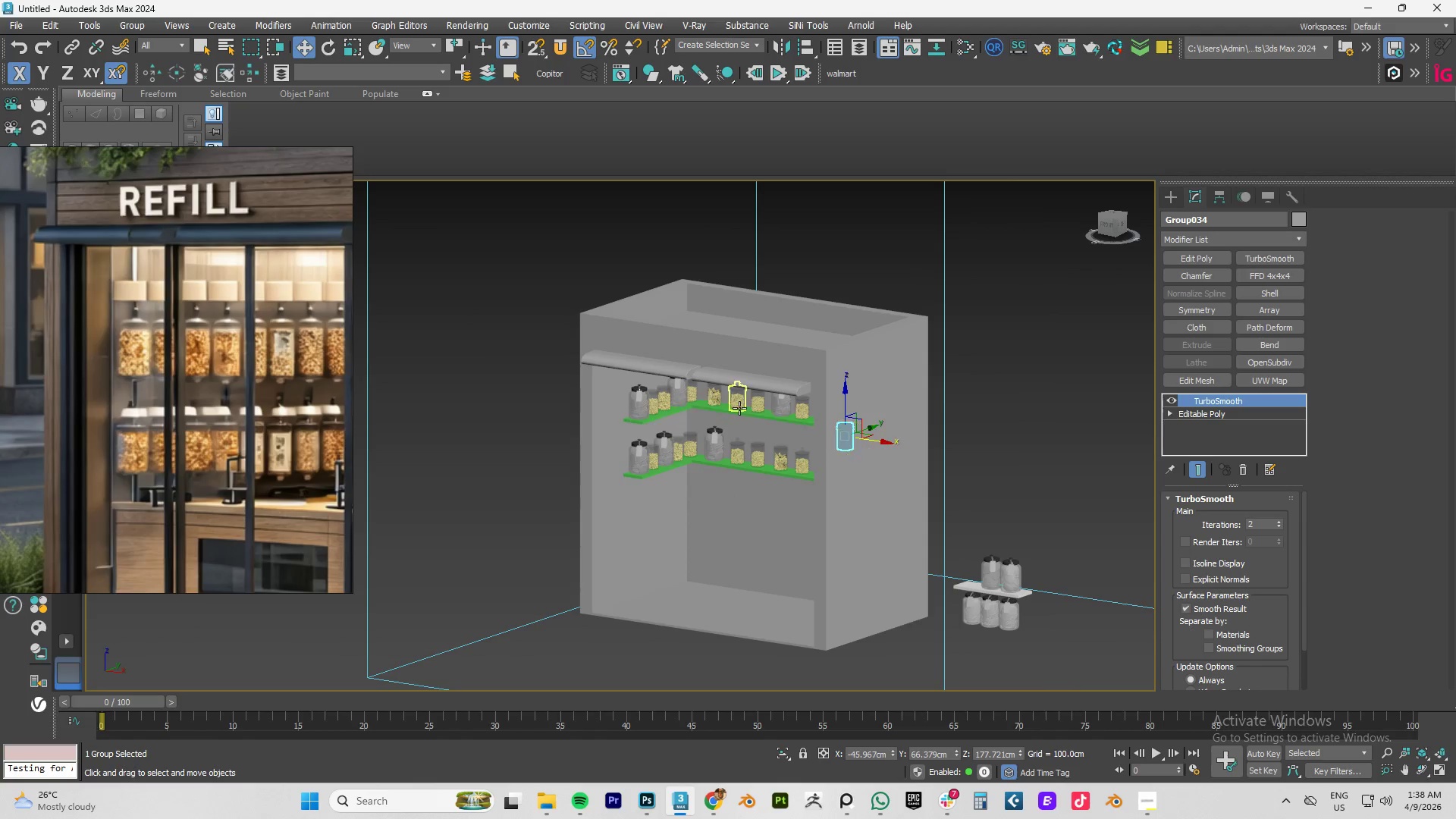 
hold_key(key=AltLeft, duration=3.84)
 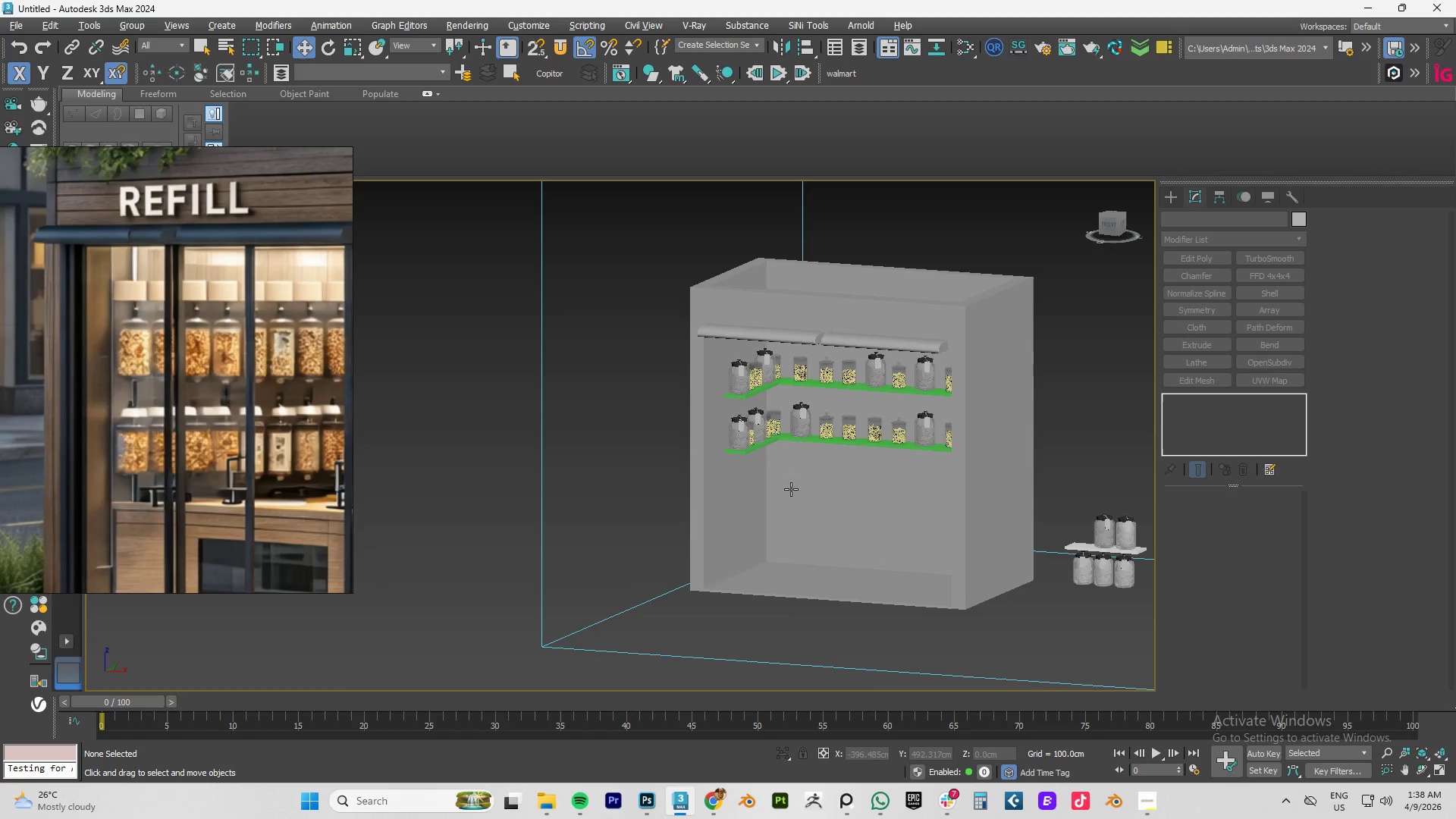 
key(F4)
 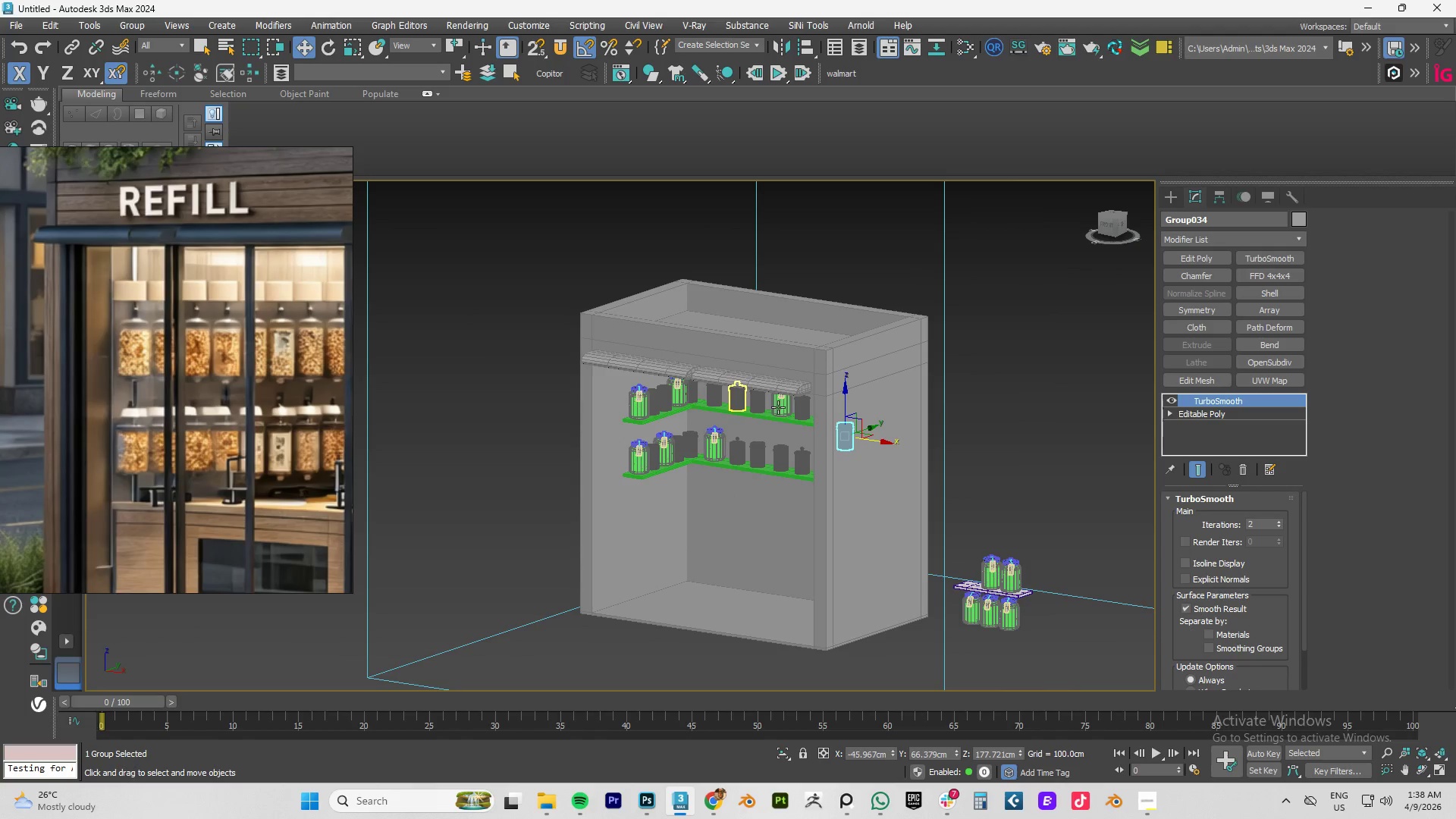 
key(F4)
 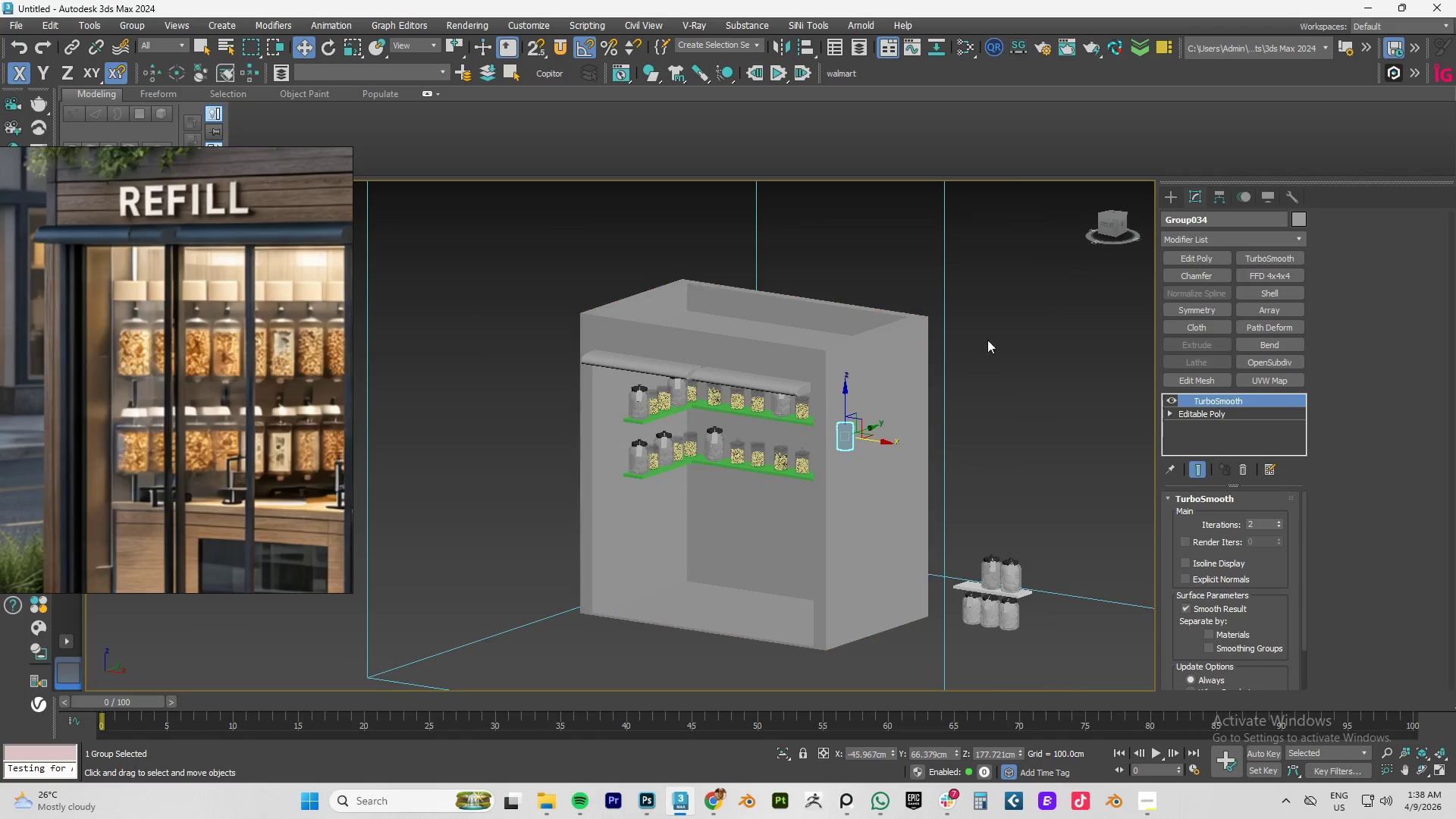 
left_click([1008, 331])
 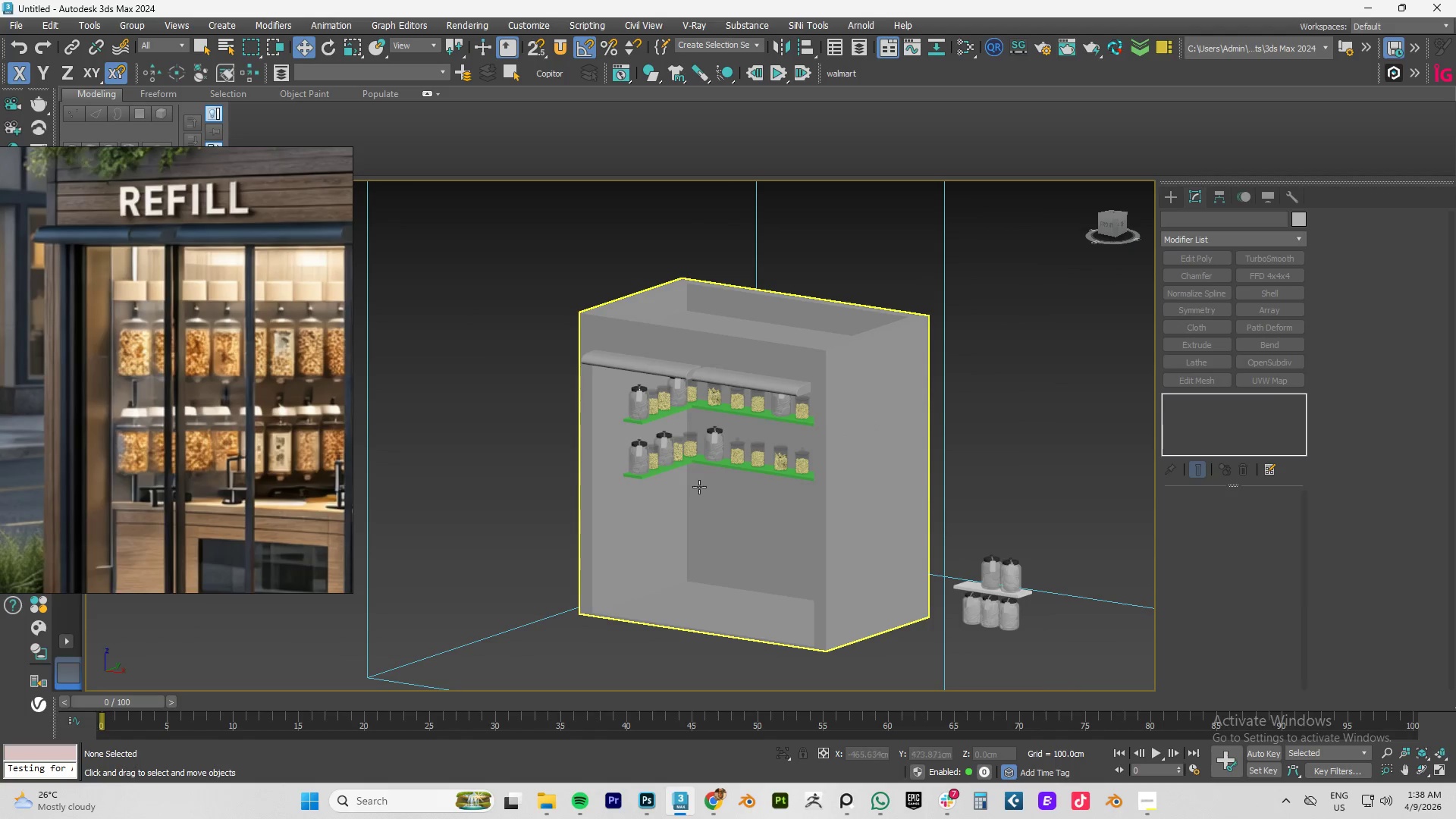 
scroll: coordinate [671, 478], scroll_direction: up, amount: 2.0
 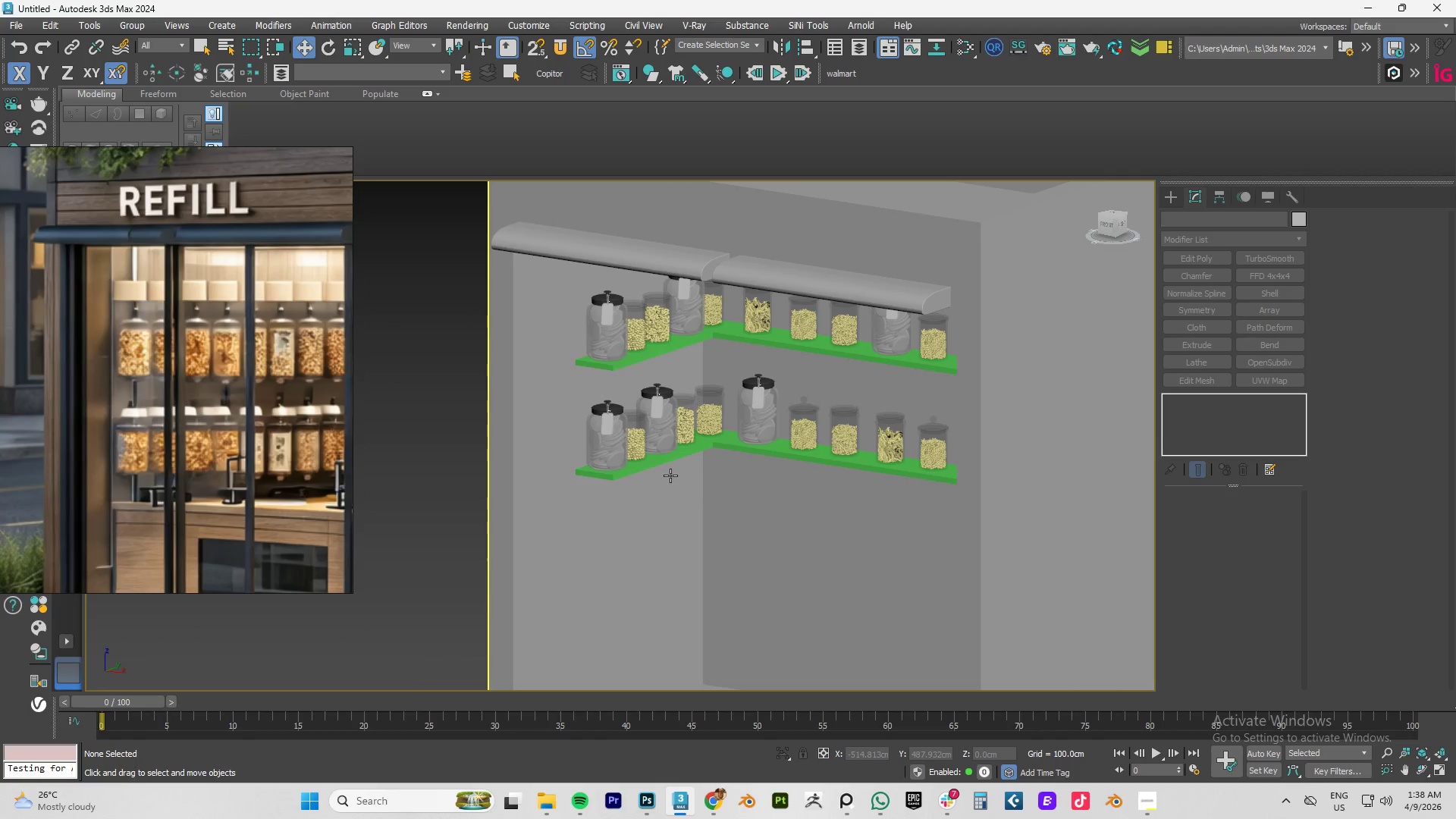 
scroll: coordinate [670, 475], scroll_direction: down, amount: 2.0
 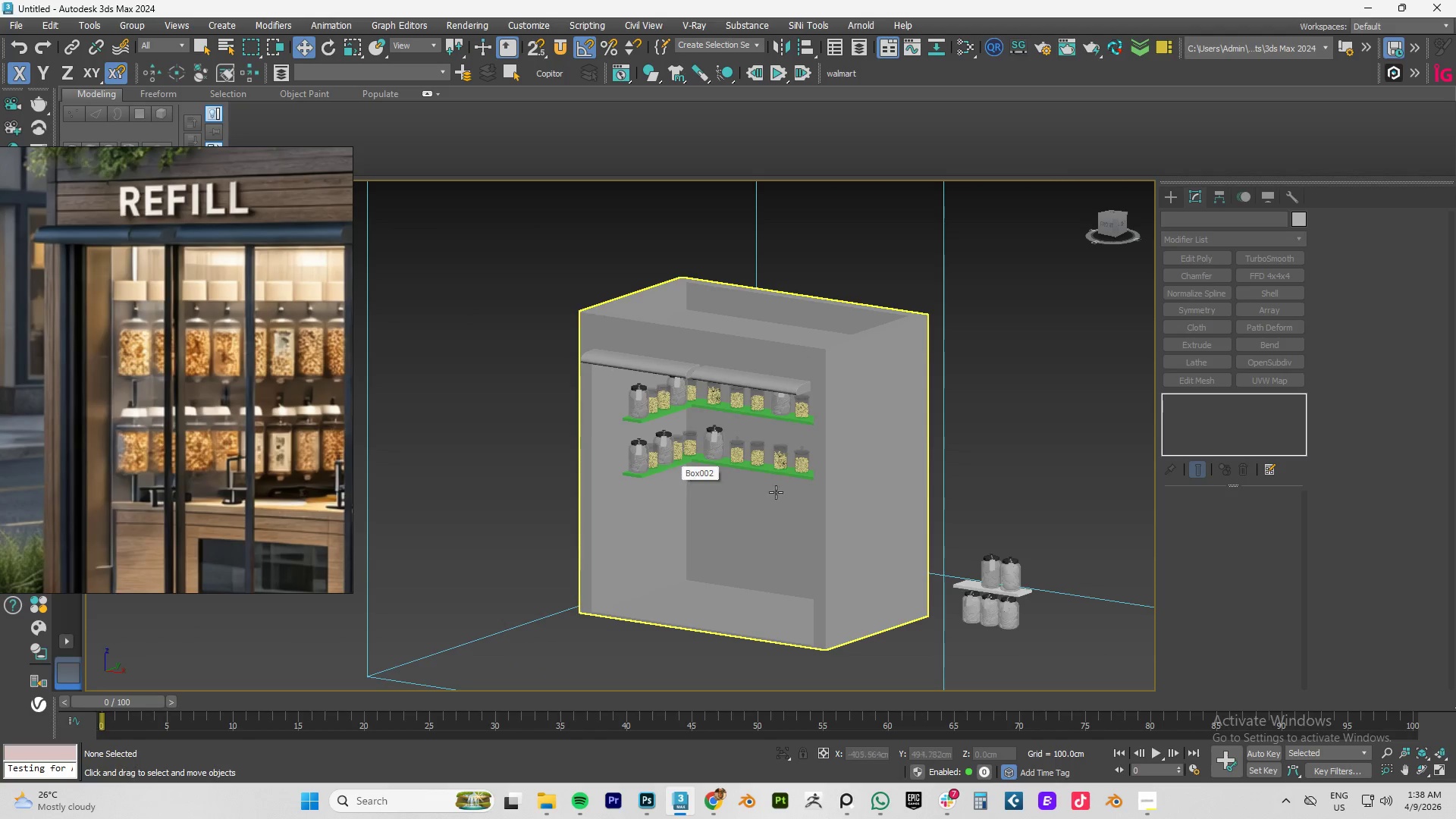 
hold_key(key=AltLeft, duration=0.77)
 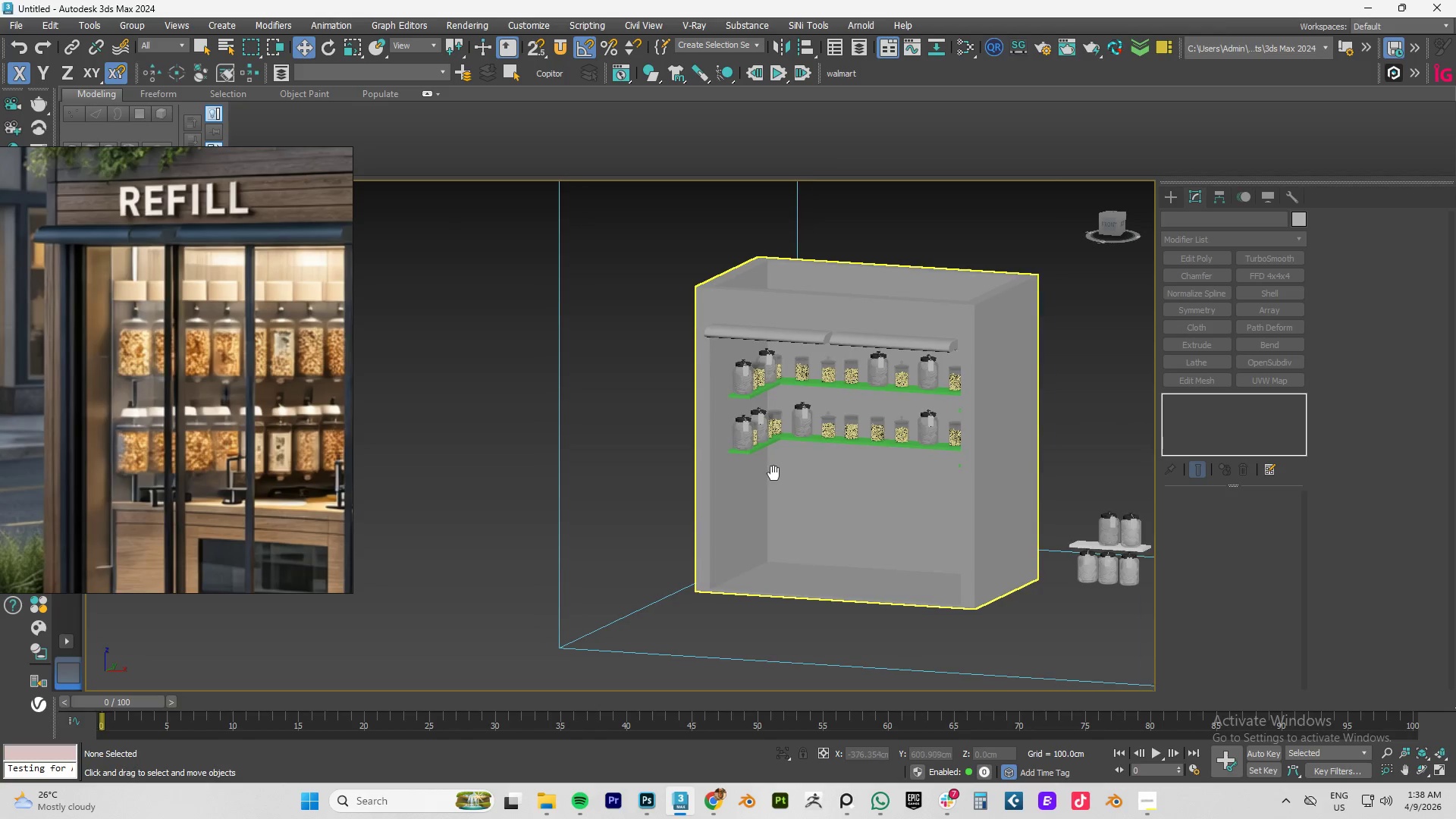 
hold_key(key=AltLeft, duration=1.5)
 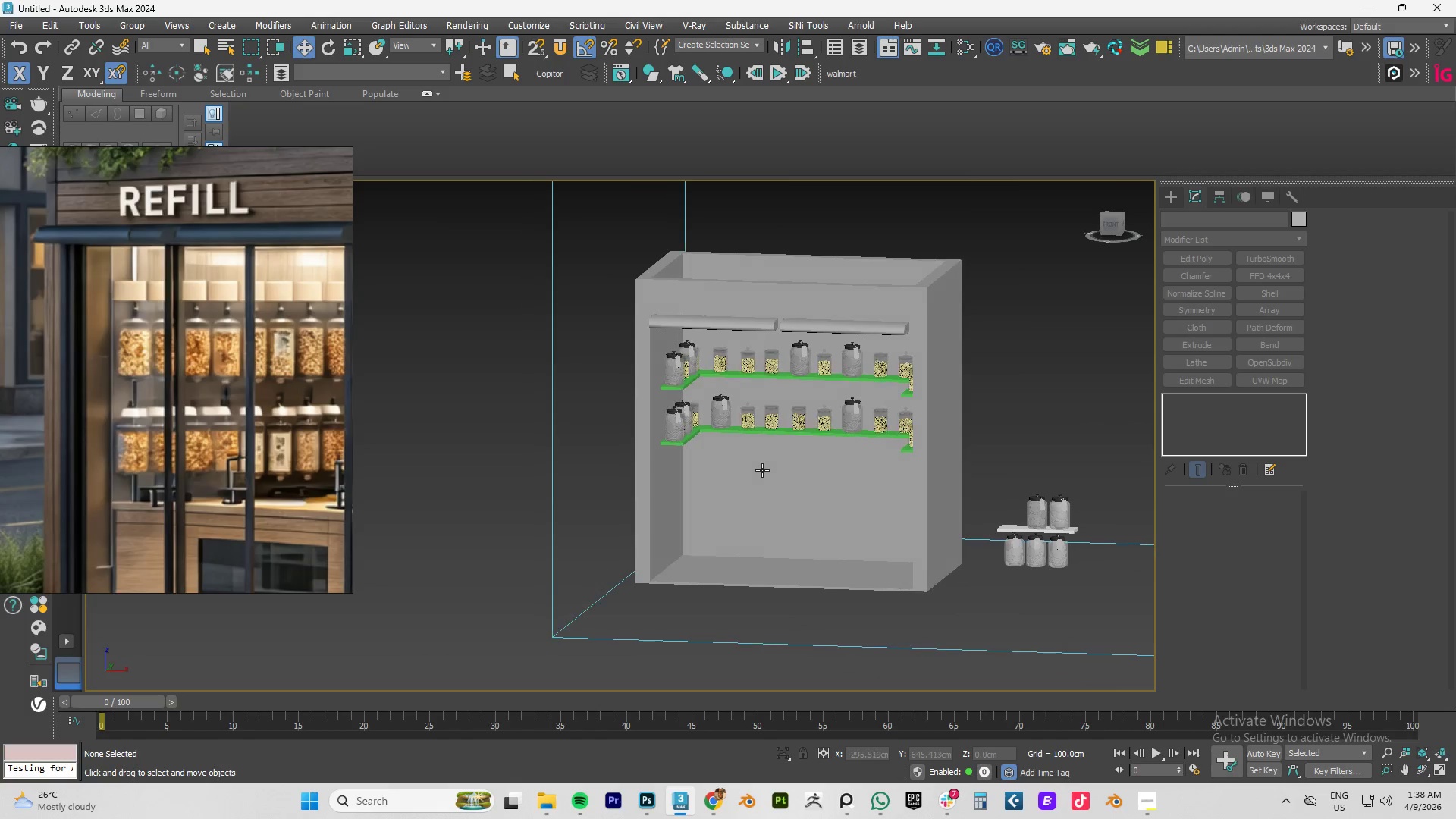 
key(Alt+AltLeft)
 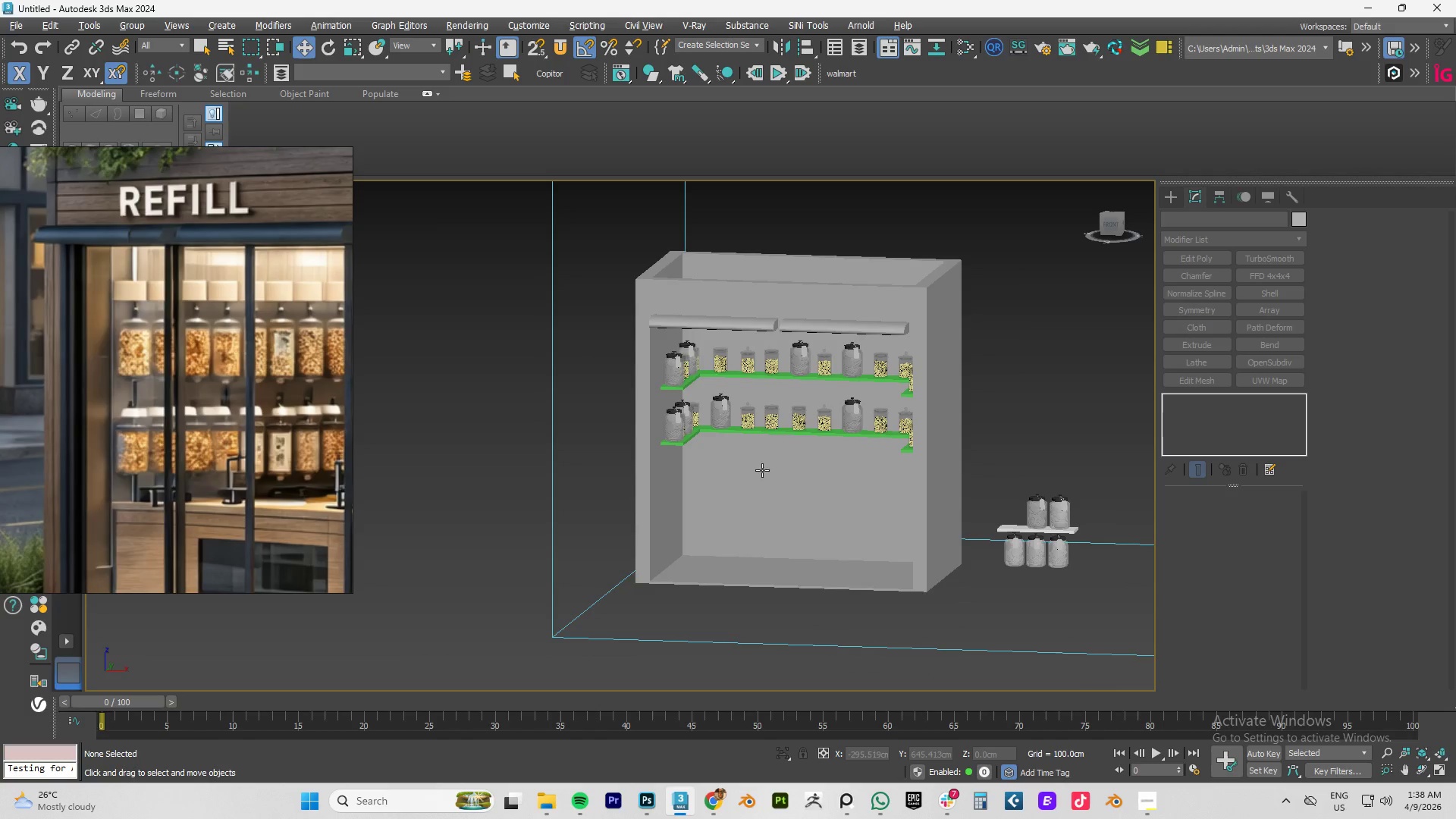 
key(Alt+AltLeft)
 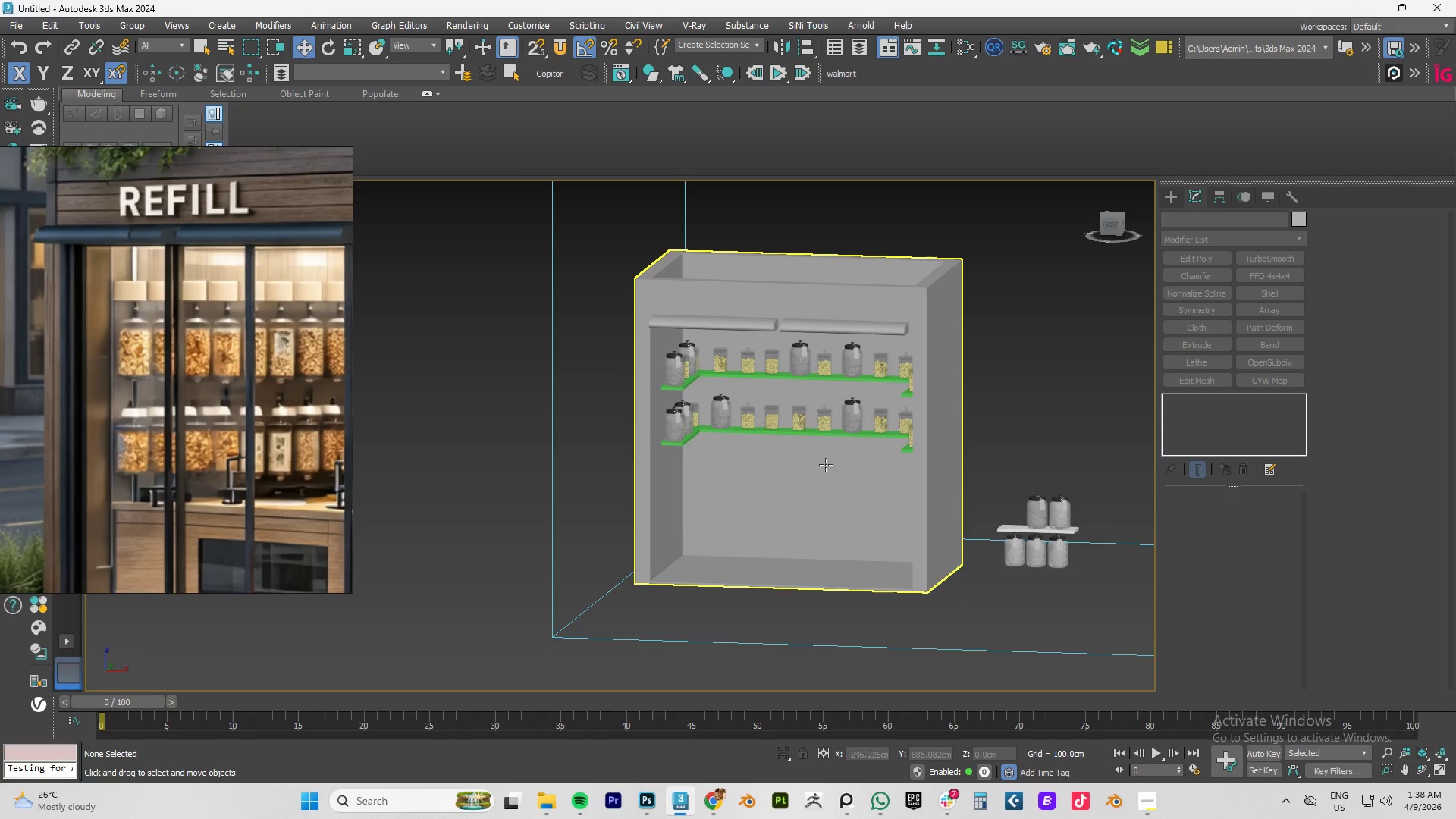 
left_click([778, 484])
 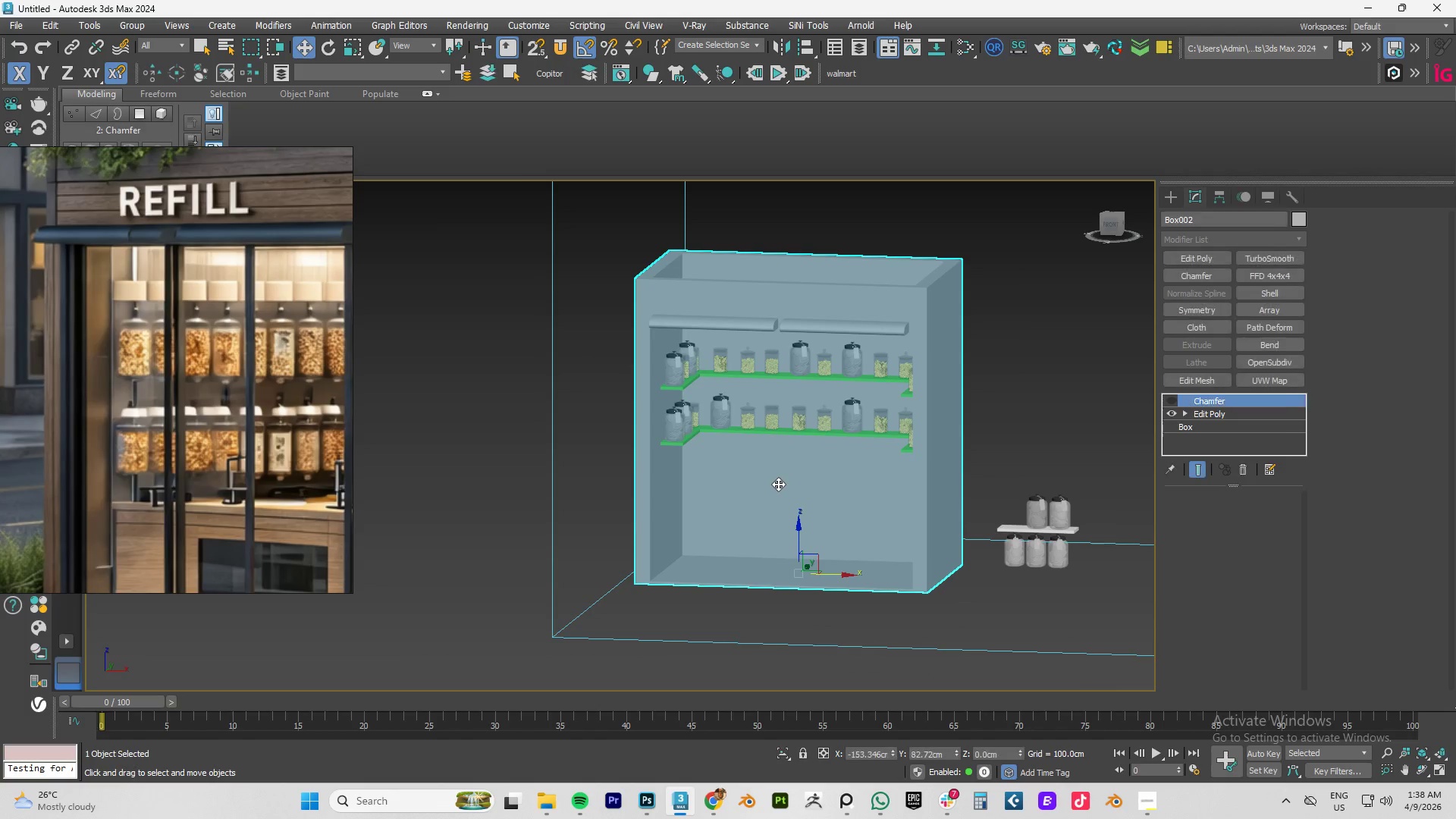 
type(fz)
 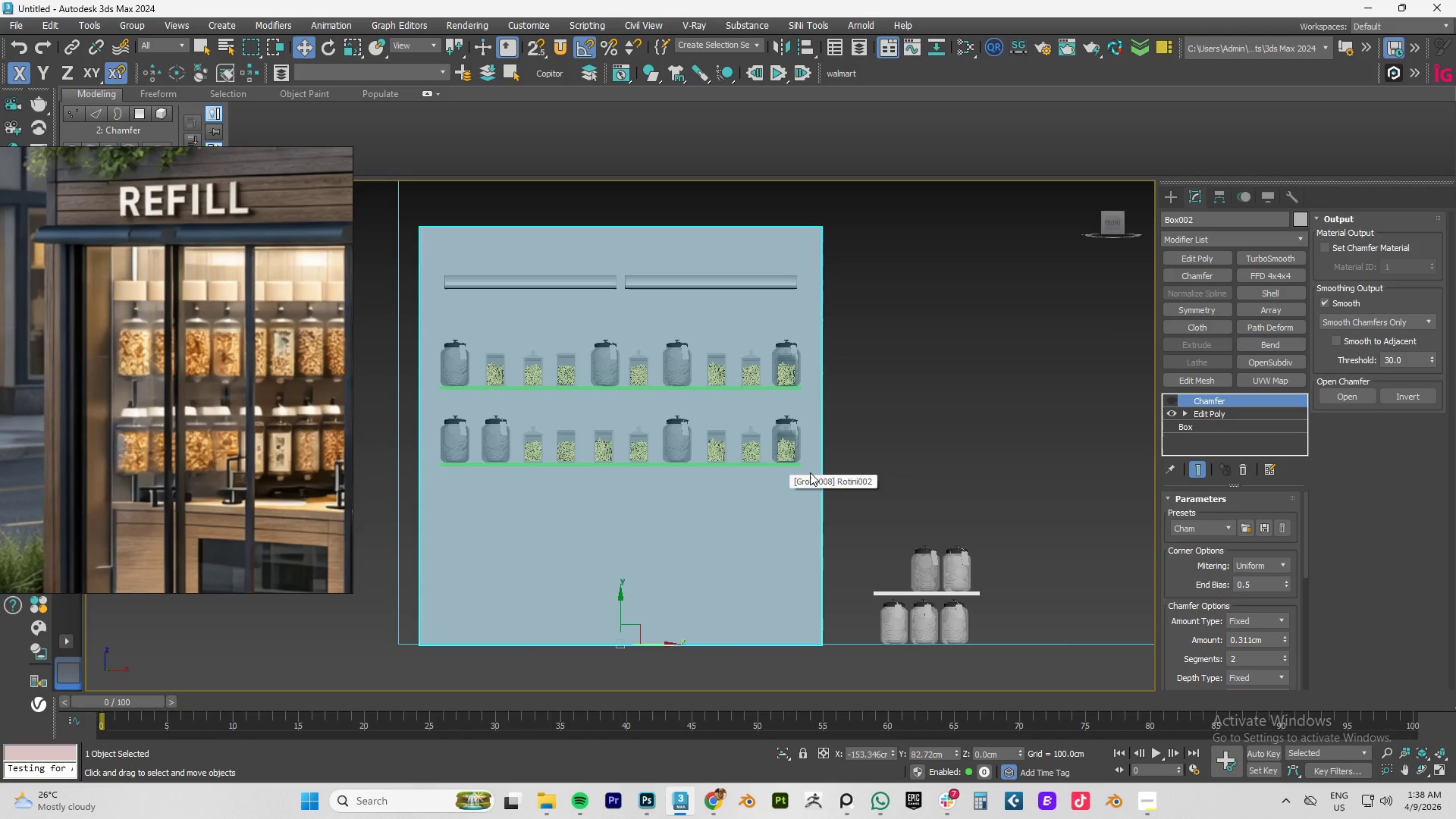 
left_click([891, 426])
 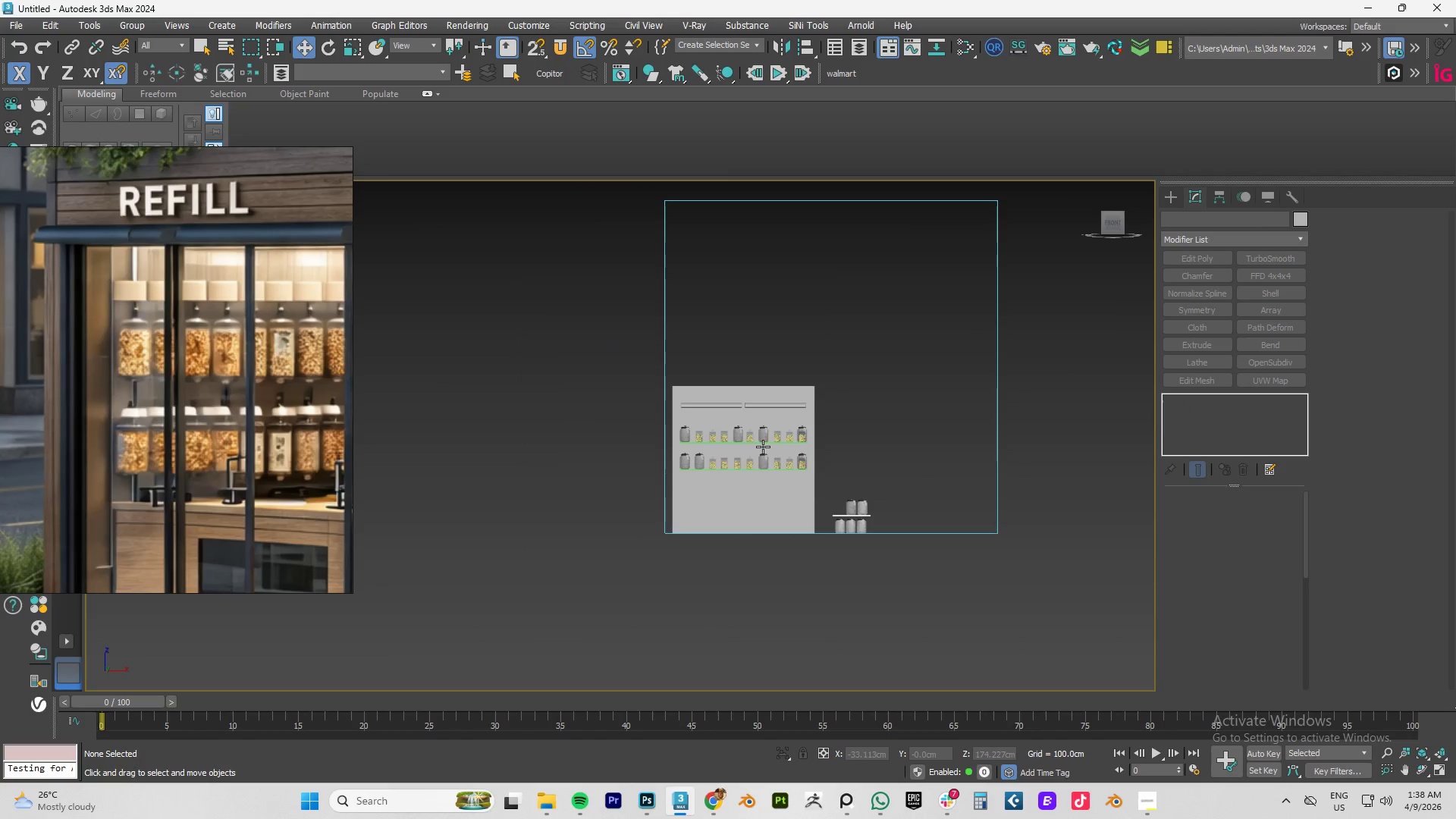 
scroll: coordinate [811, 472], scroll_direction: down, amount: 3.0
 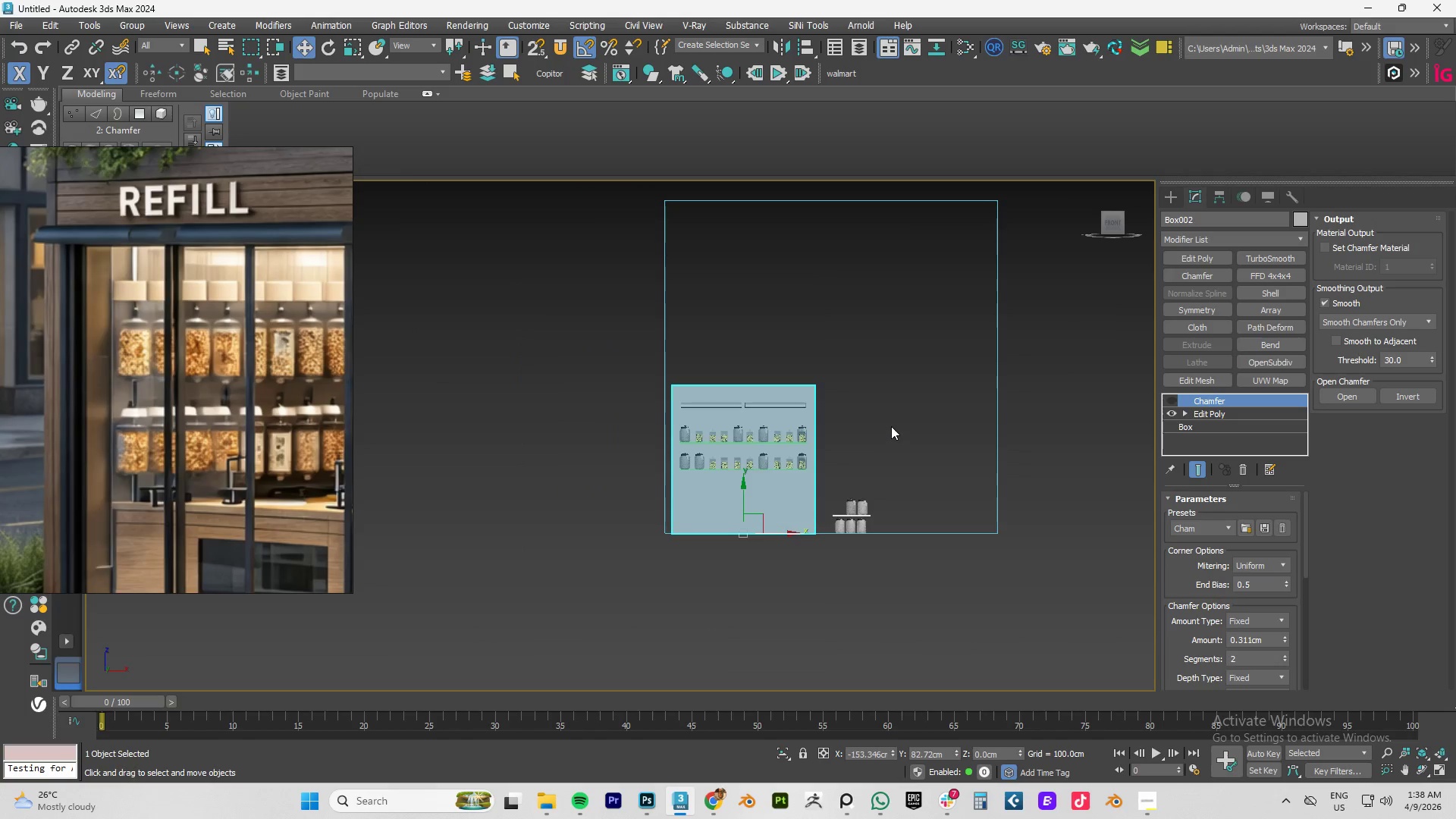 
scroll: coordinate [763, 447], scroll_direction: up, amount: 2.0
 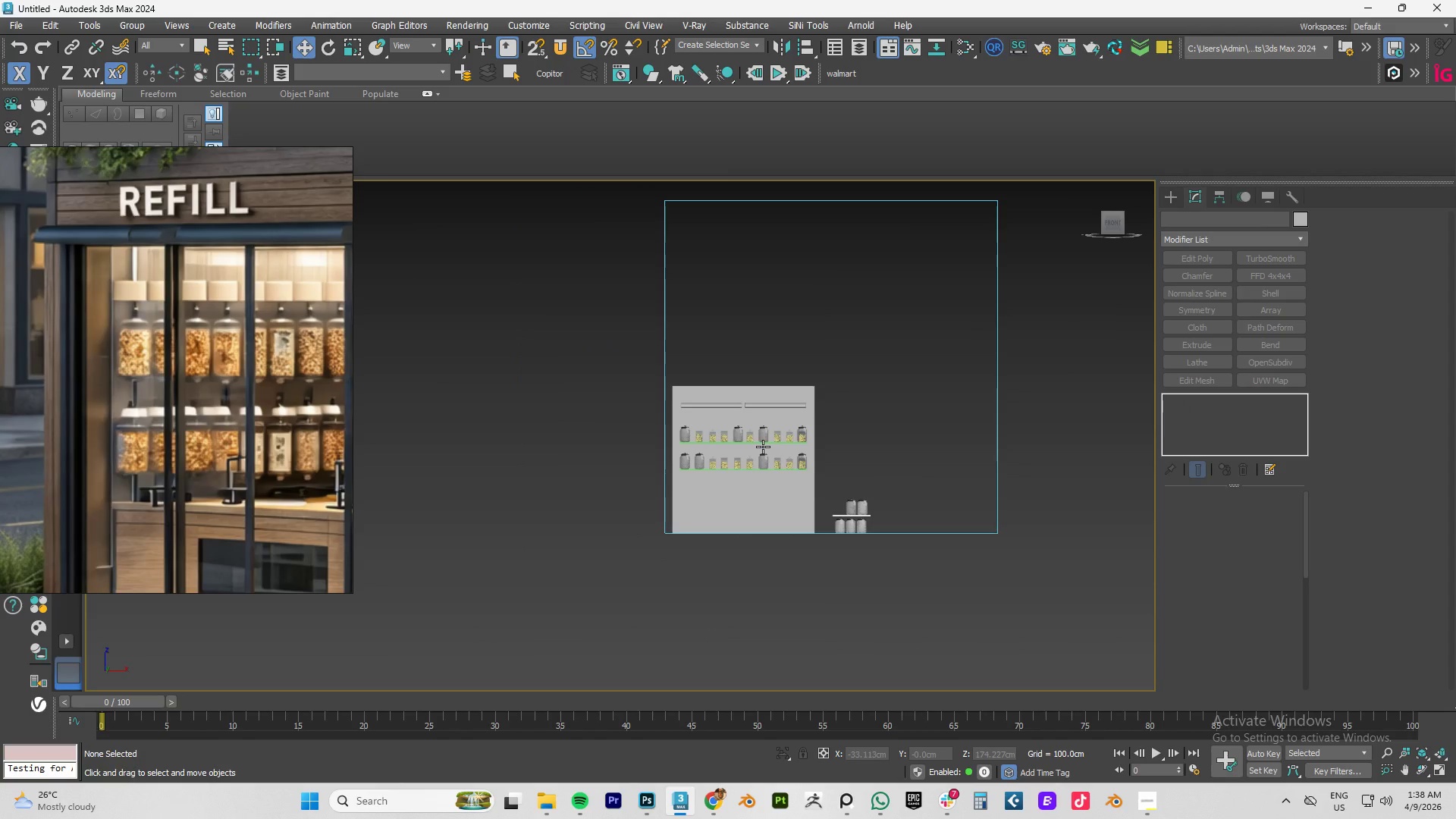 
key(F4)
 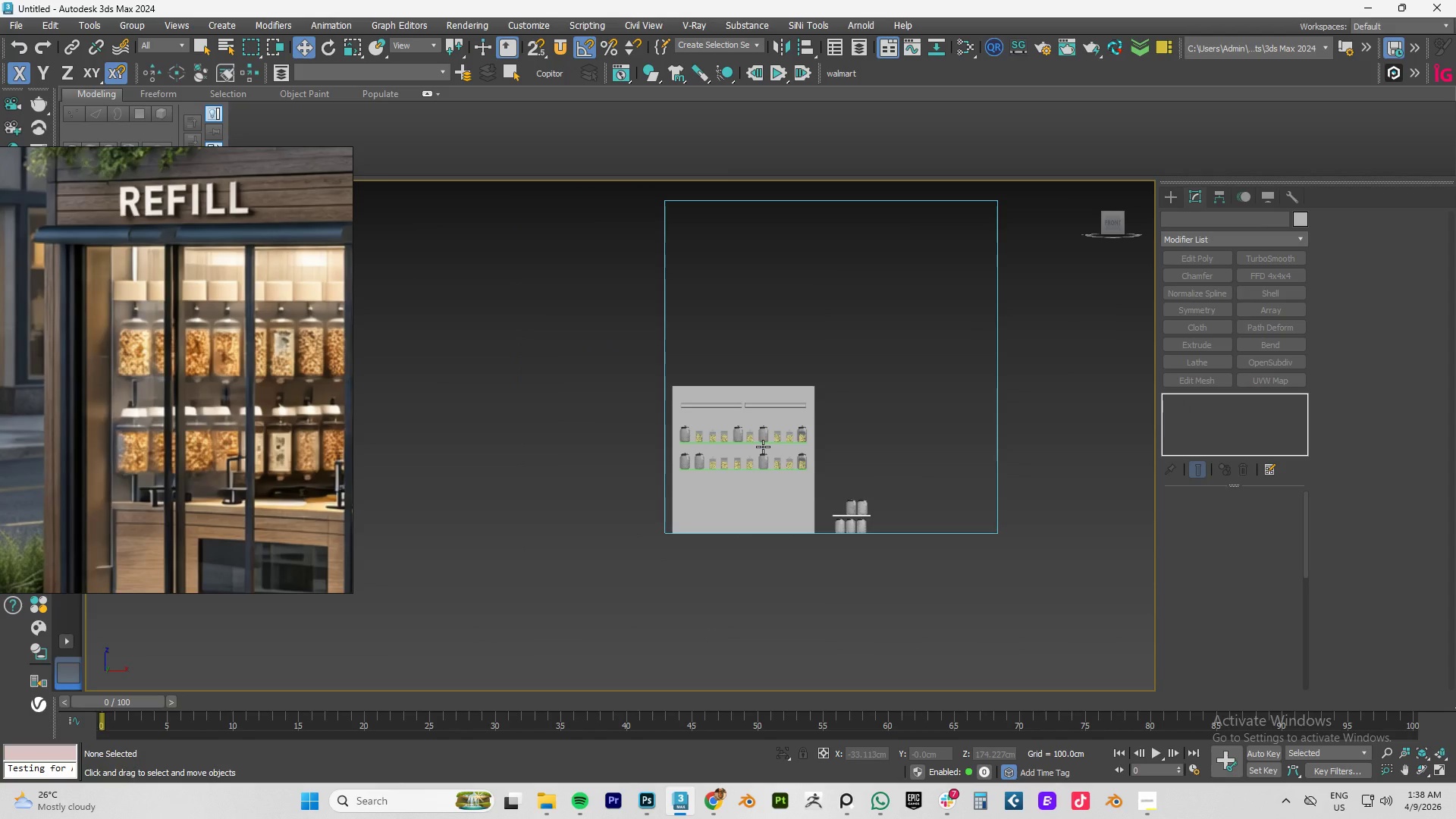 
key(F3)
 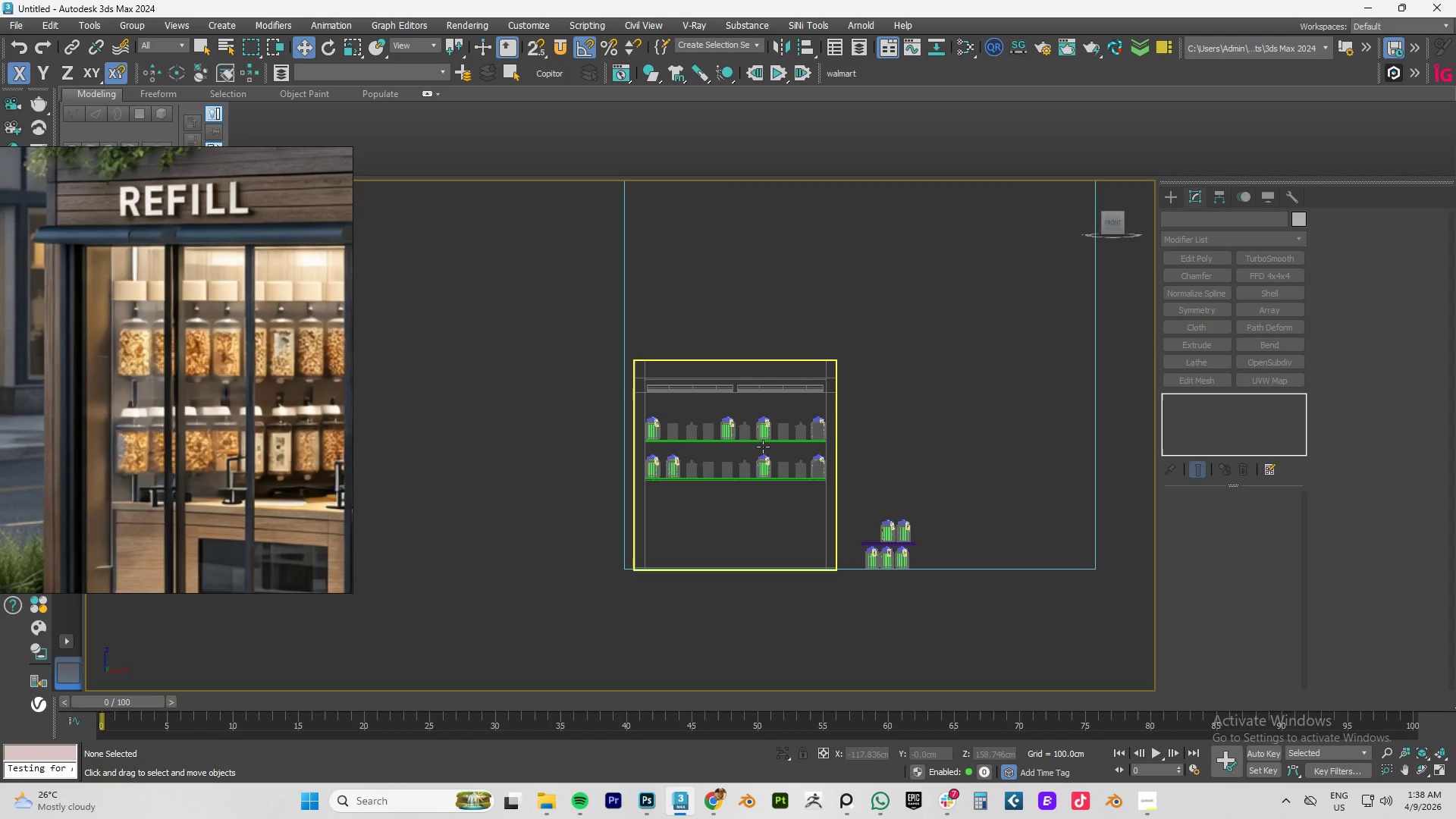 
key(F4)
 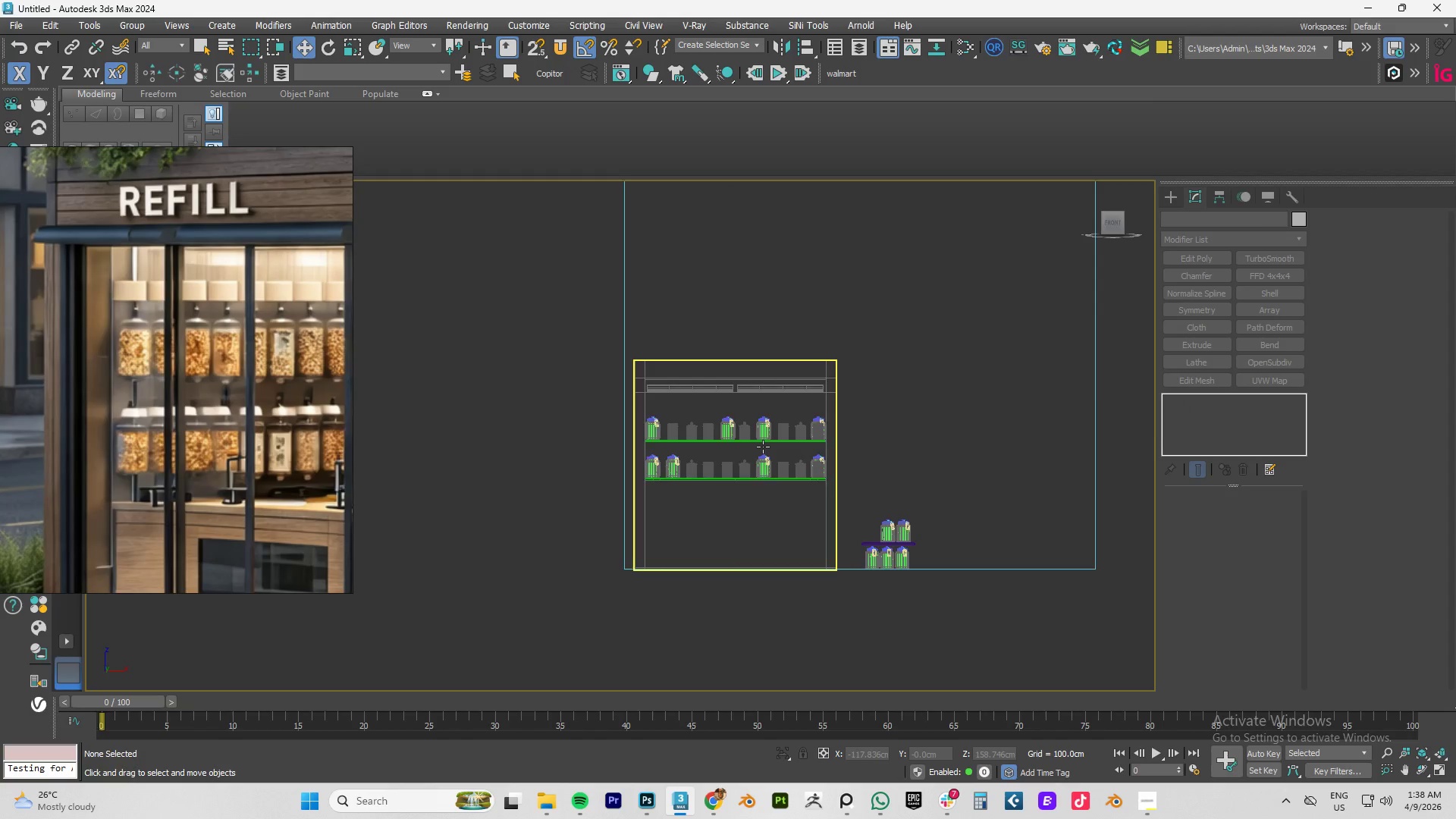 
key(F3)
 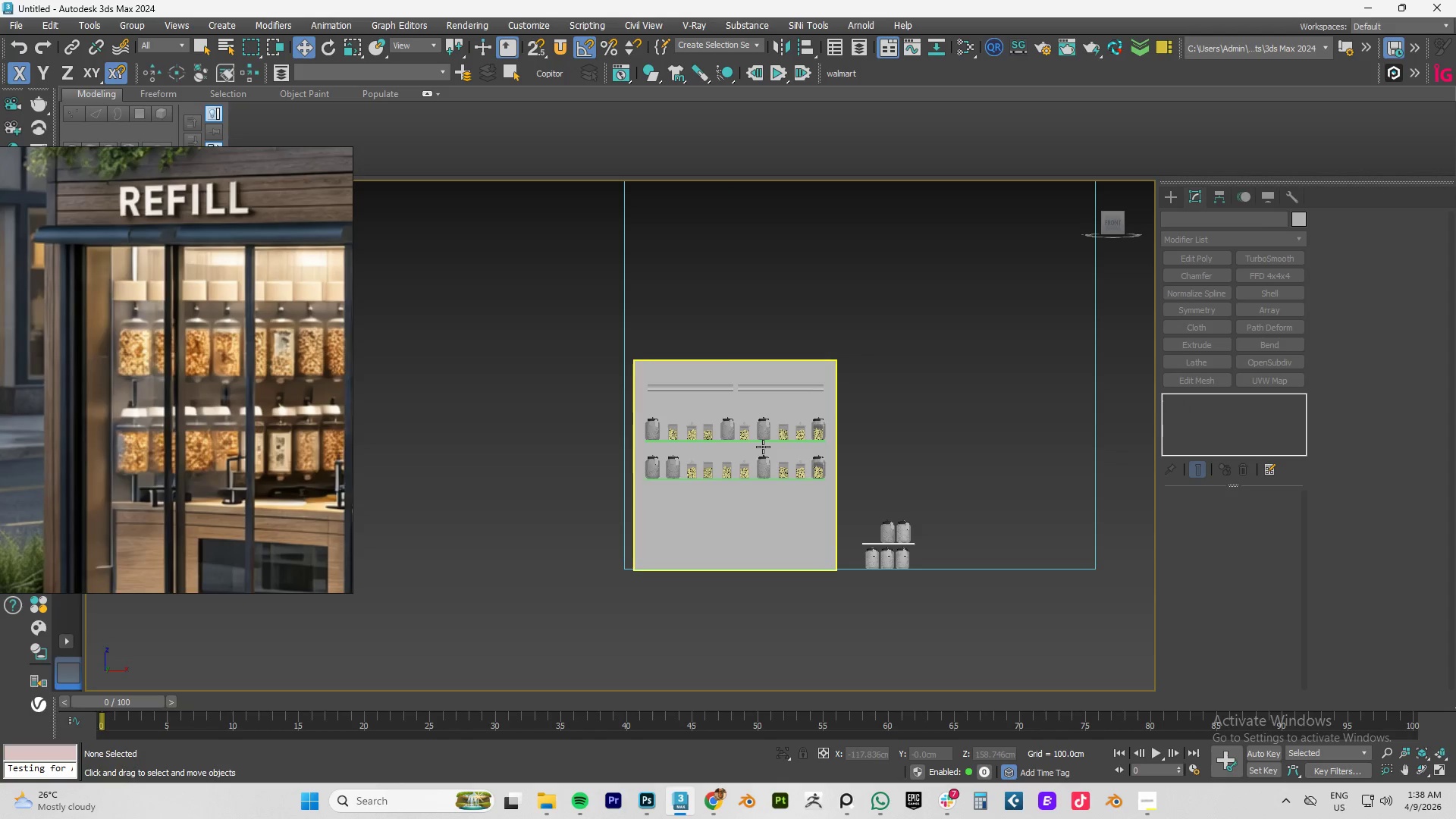 
key(F4)
 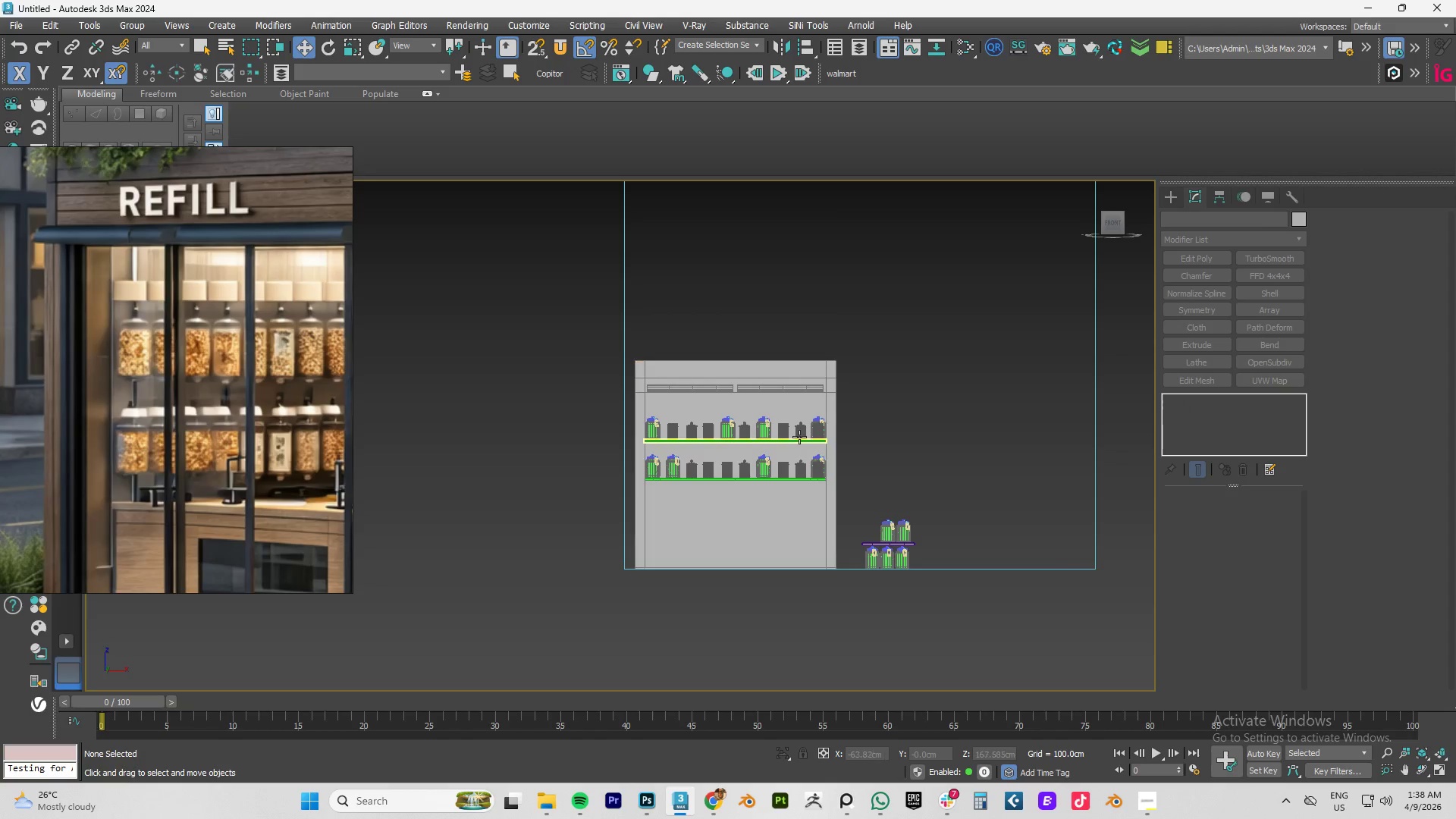 
key(F4)
 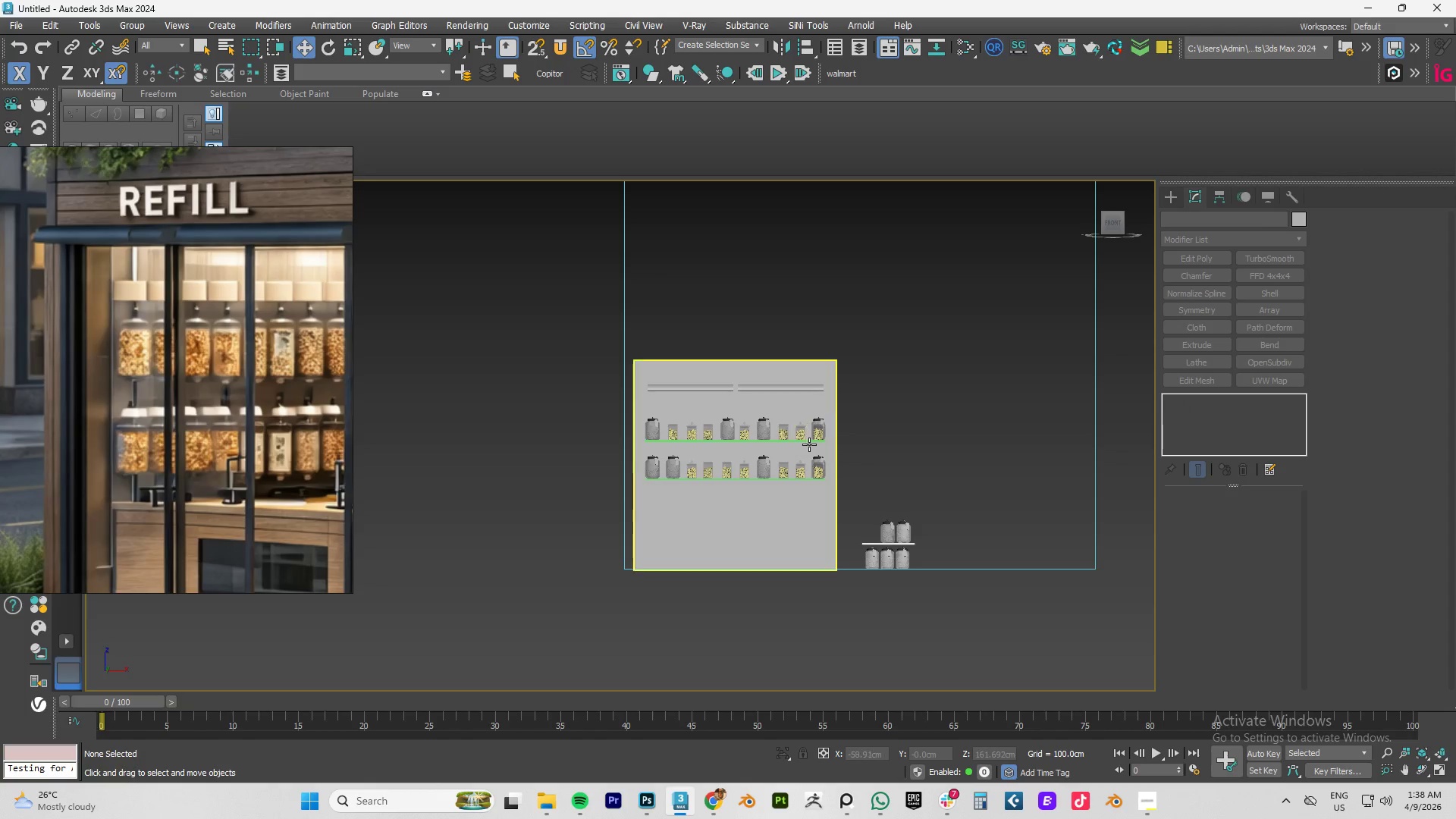 
hold_key(key=AltLeft, duration=0.67)
 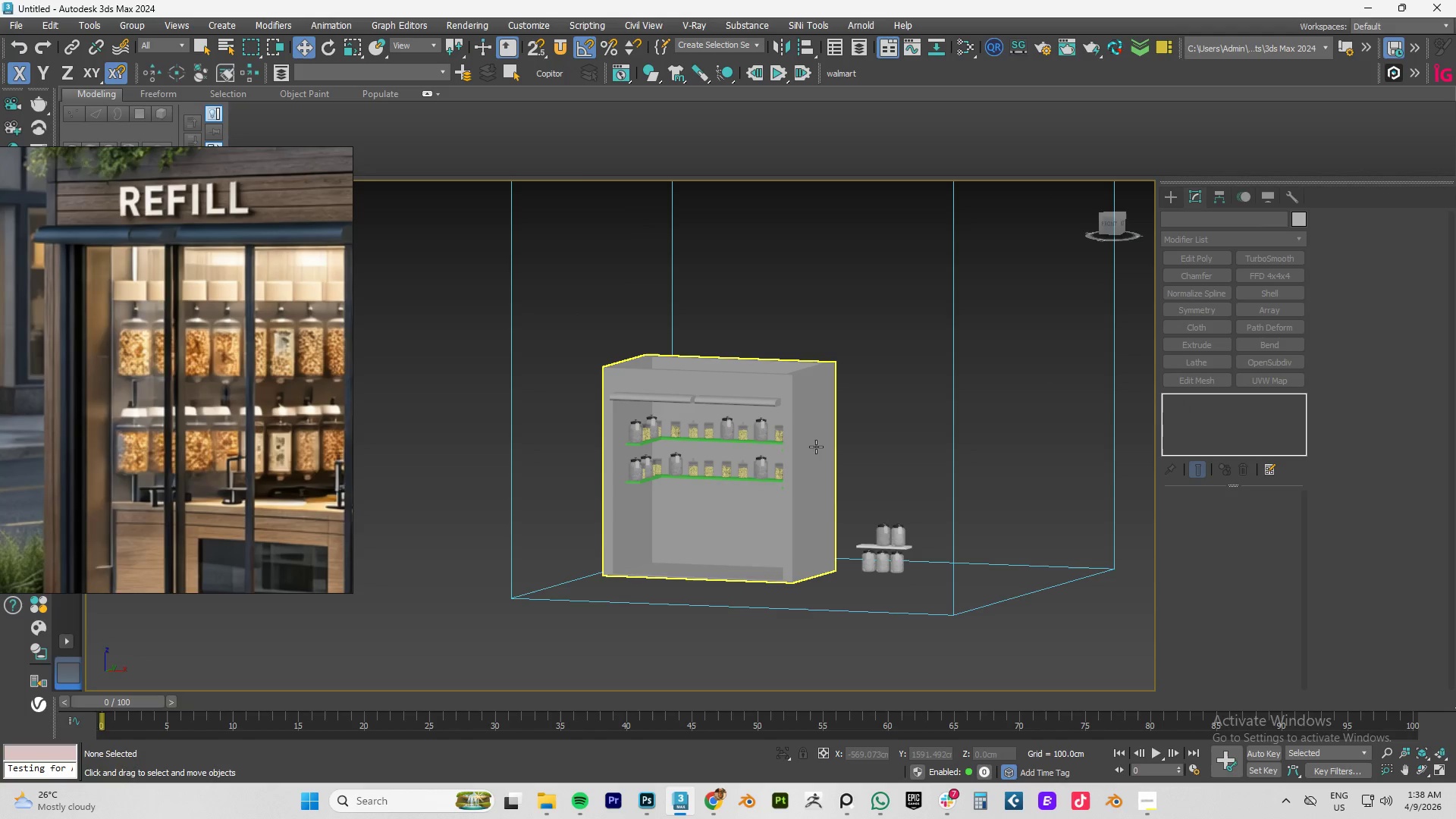 
type(fztz)
 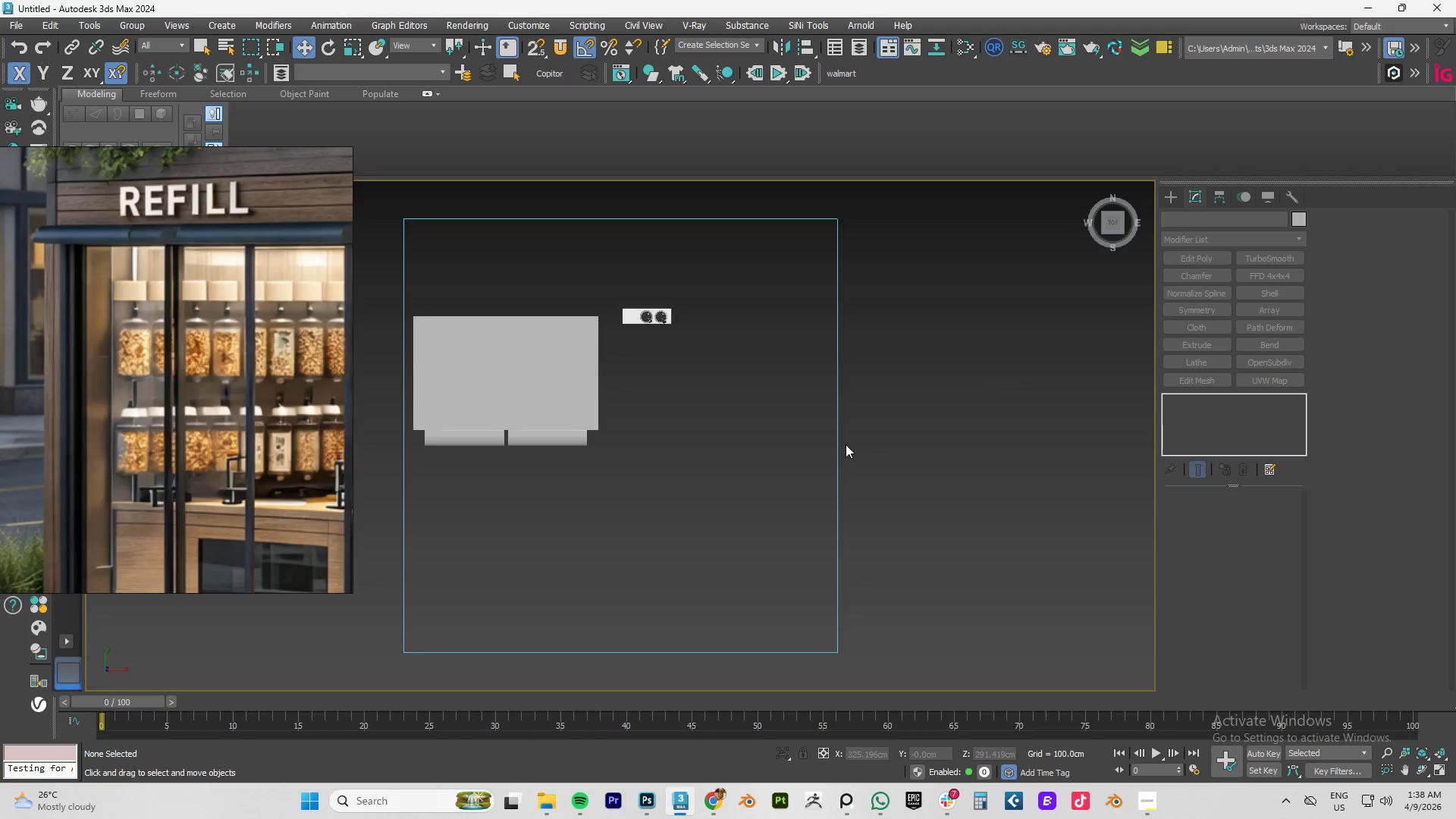 
scroll: coordinate [846, 444], scroll_direction: down, amount: 3.0
 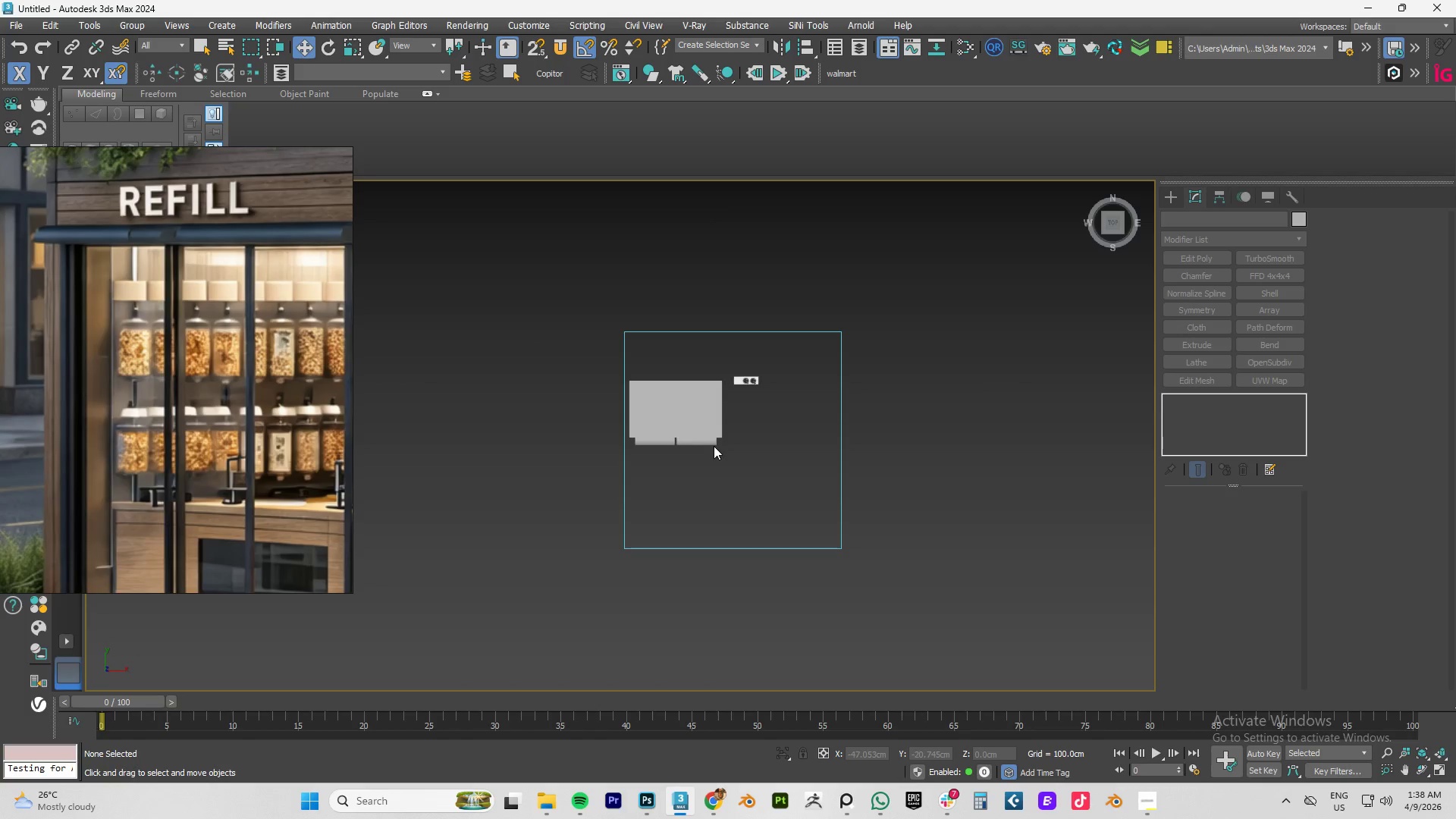 
key(F3)
 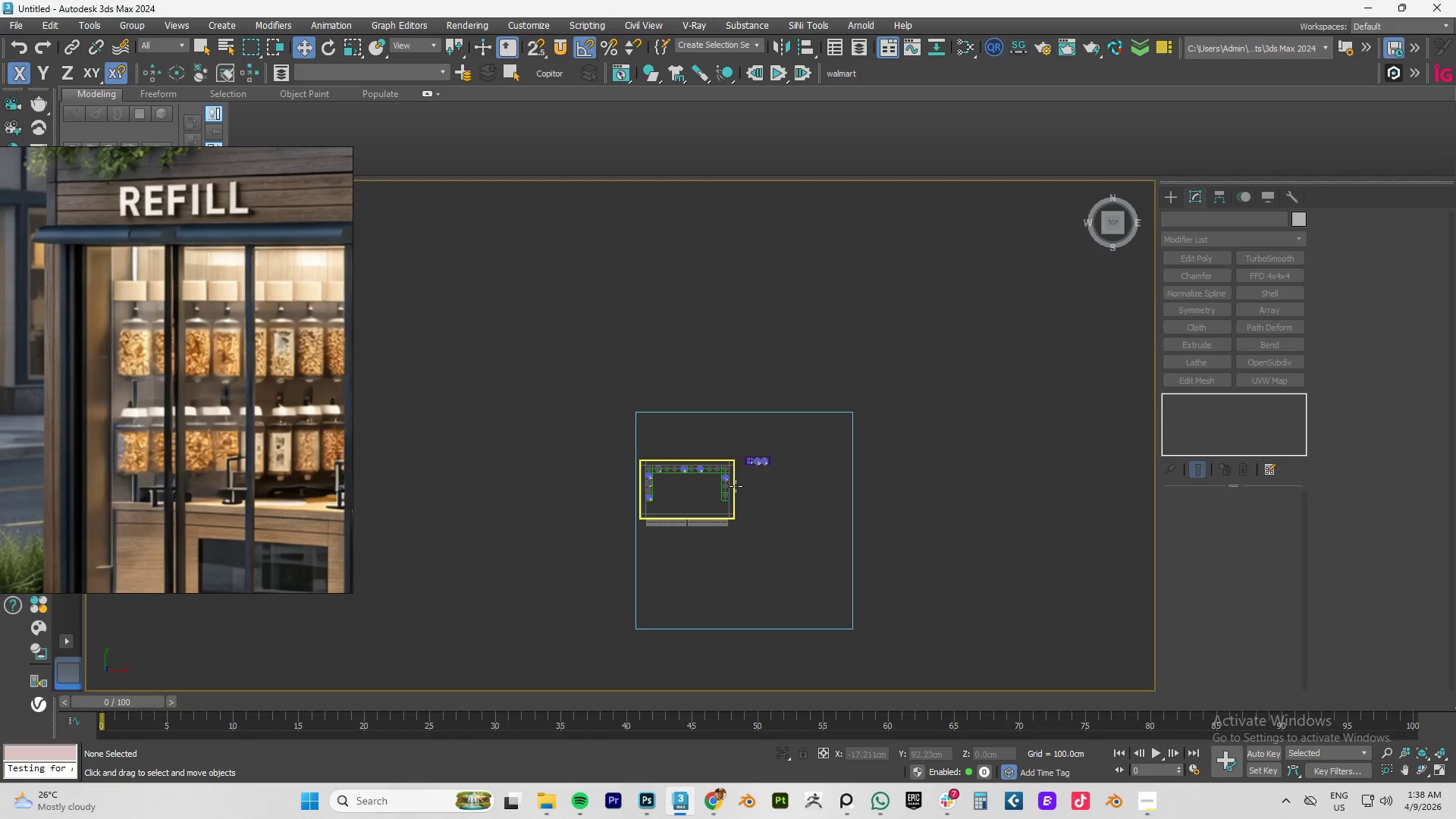 
left_click([1051, 49])
 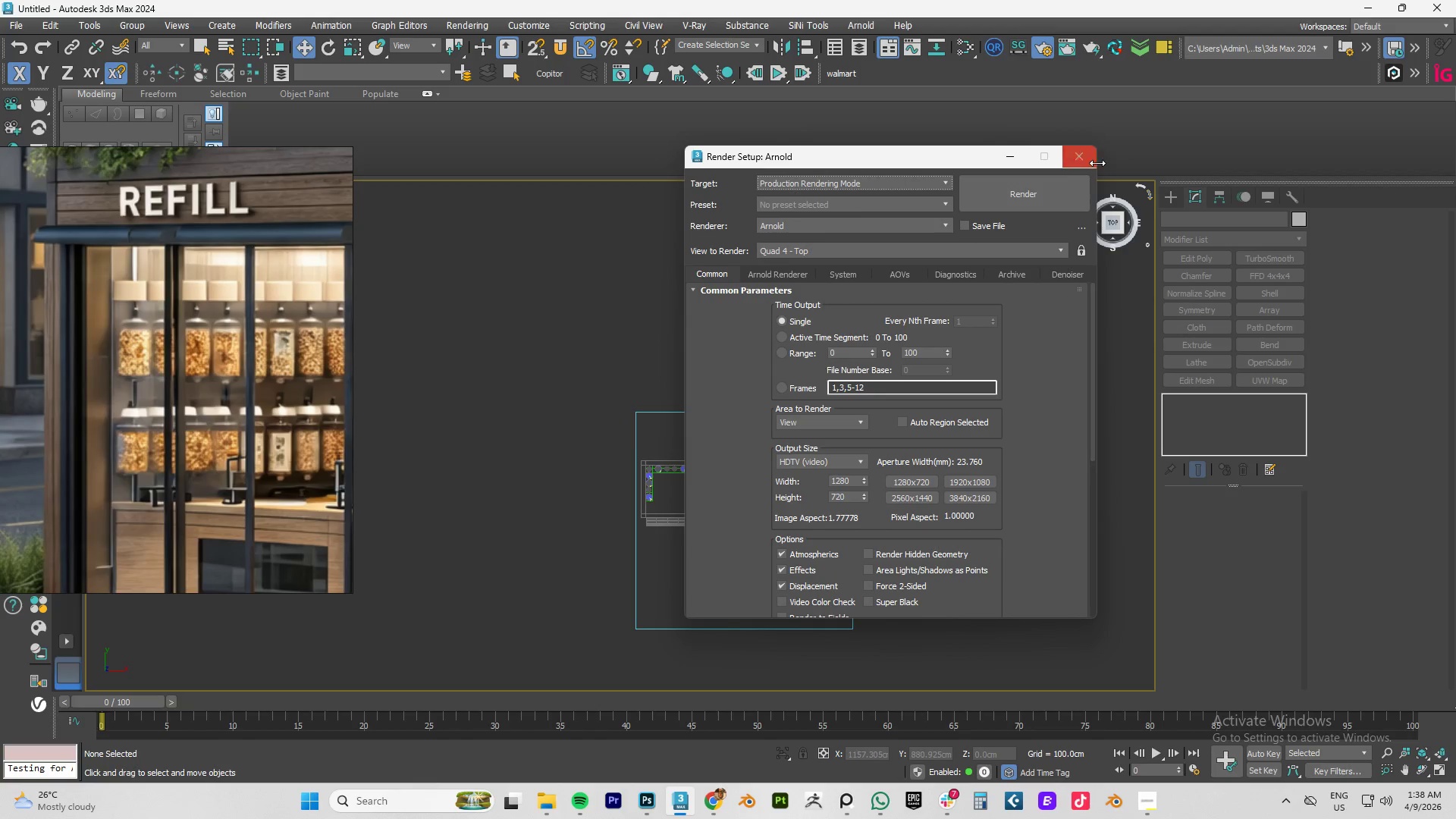 
left_click([1078, 158])
 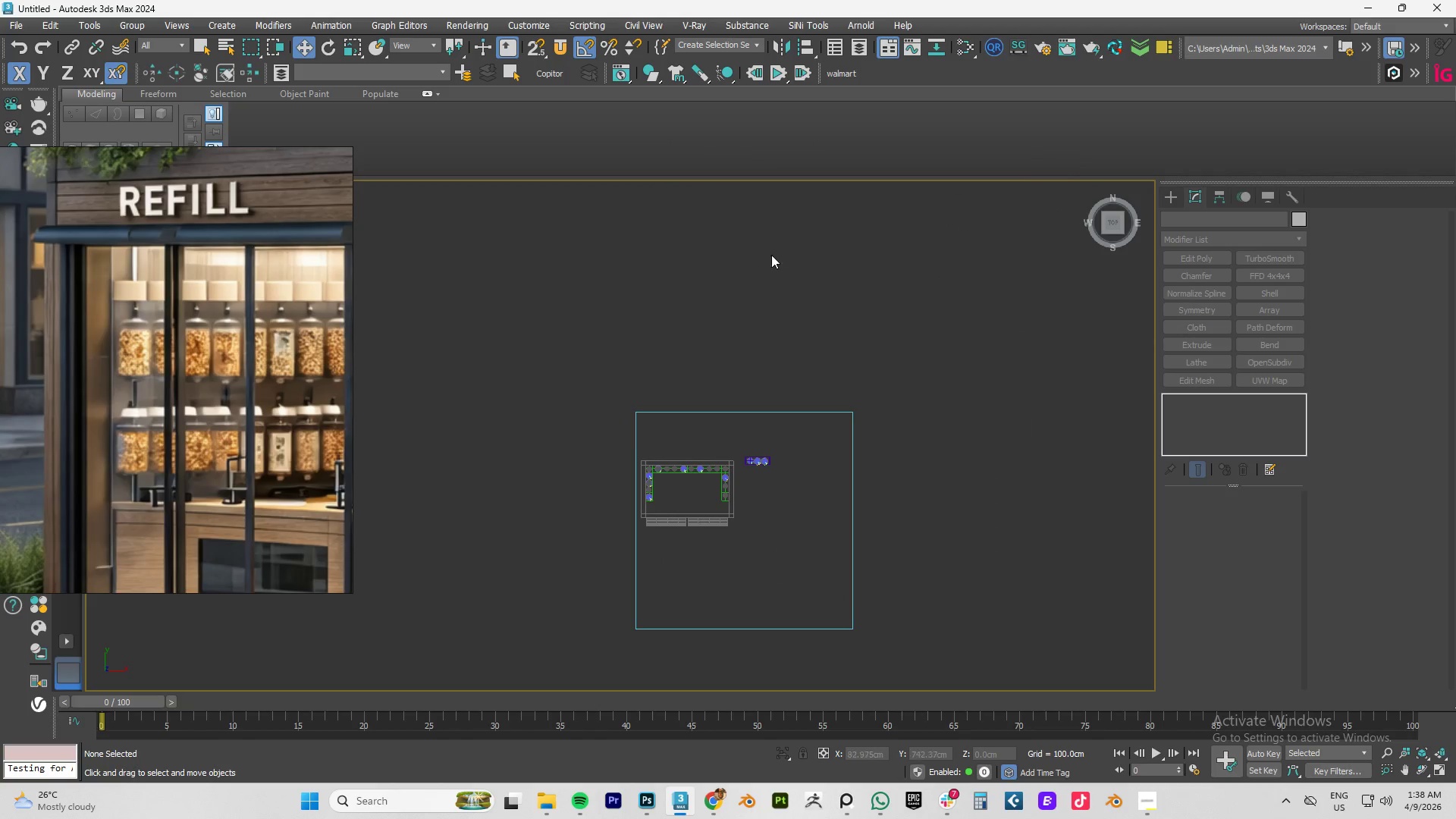 
key(Control+S)
 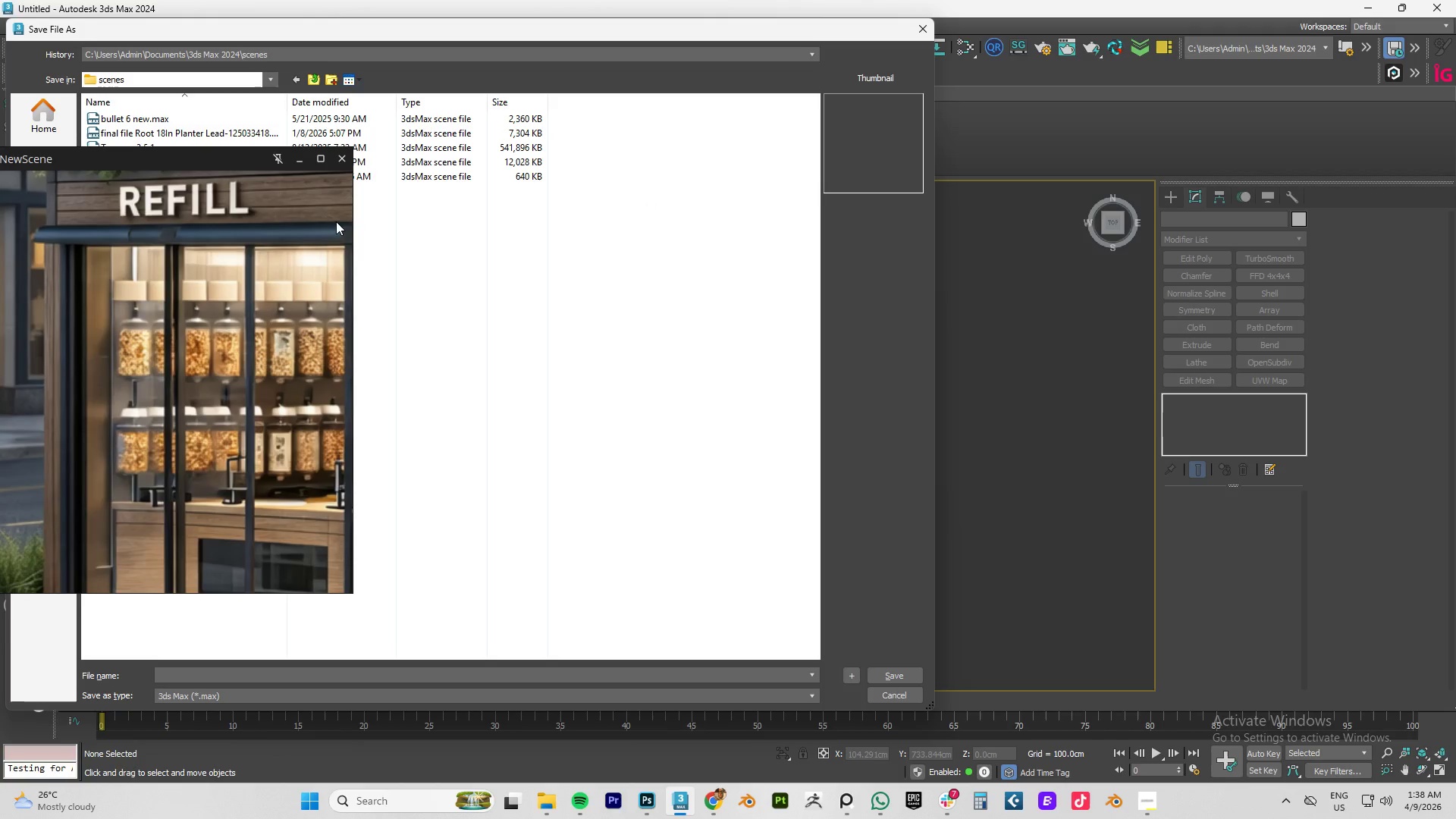 
scroll: coordinate [201, 222], scroll_direction: down, amount: 11.0
 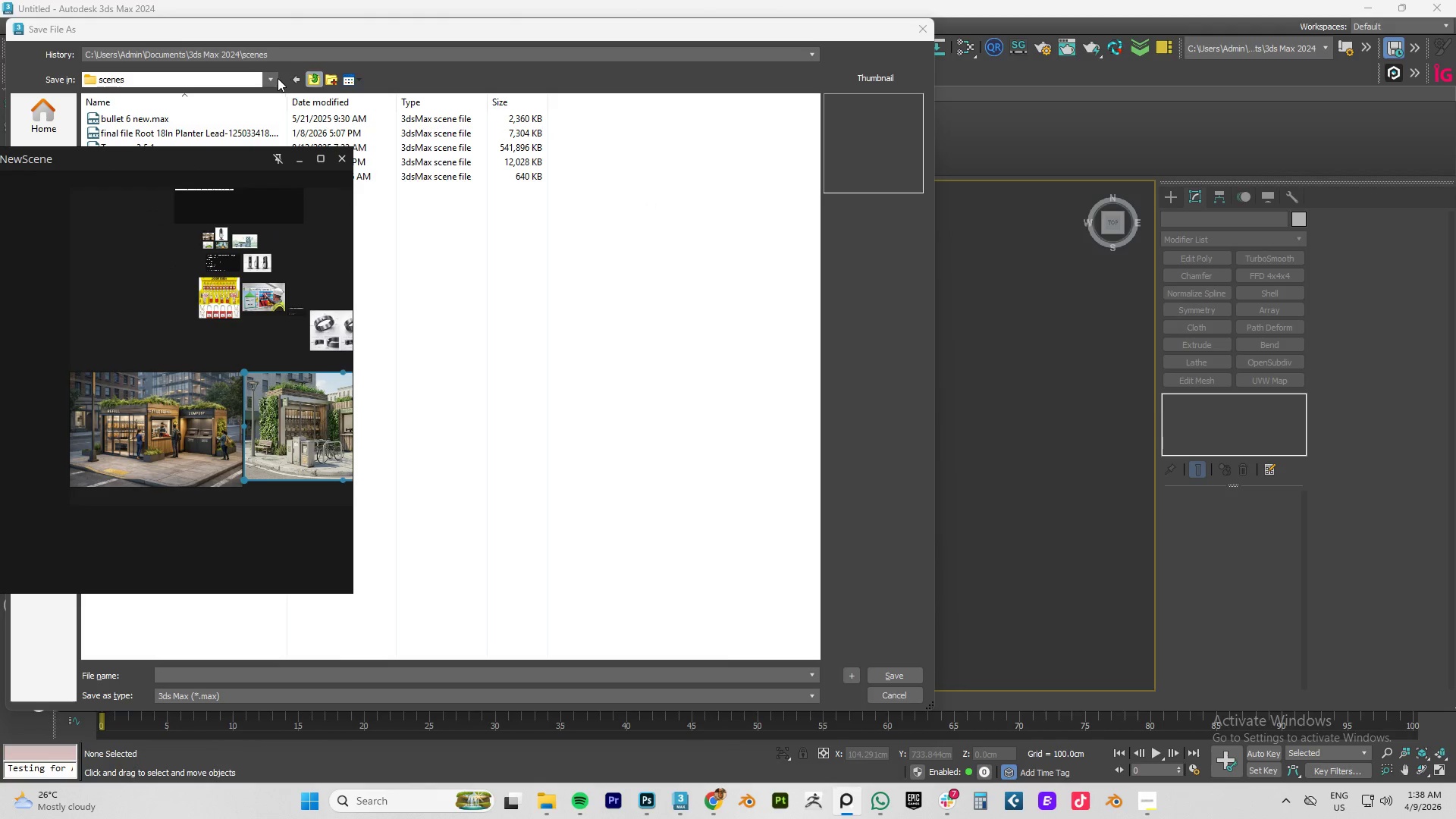 
left_click_drag(start_coordinate=[325, 38], to_coordinate=[796, 81])
 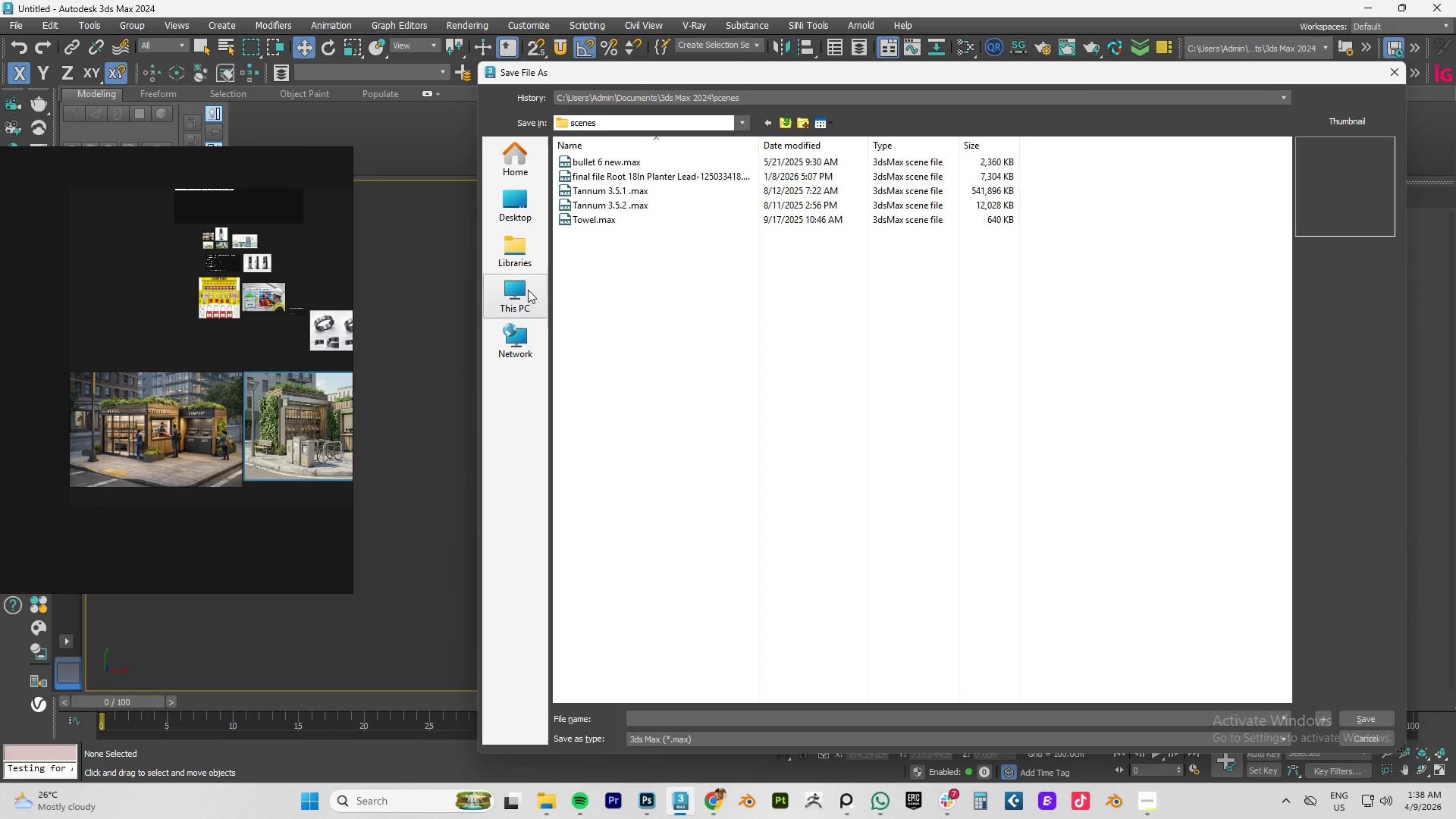 
left_click([521, 291])
 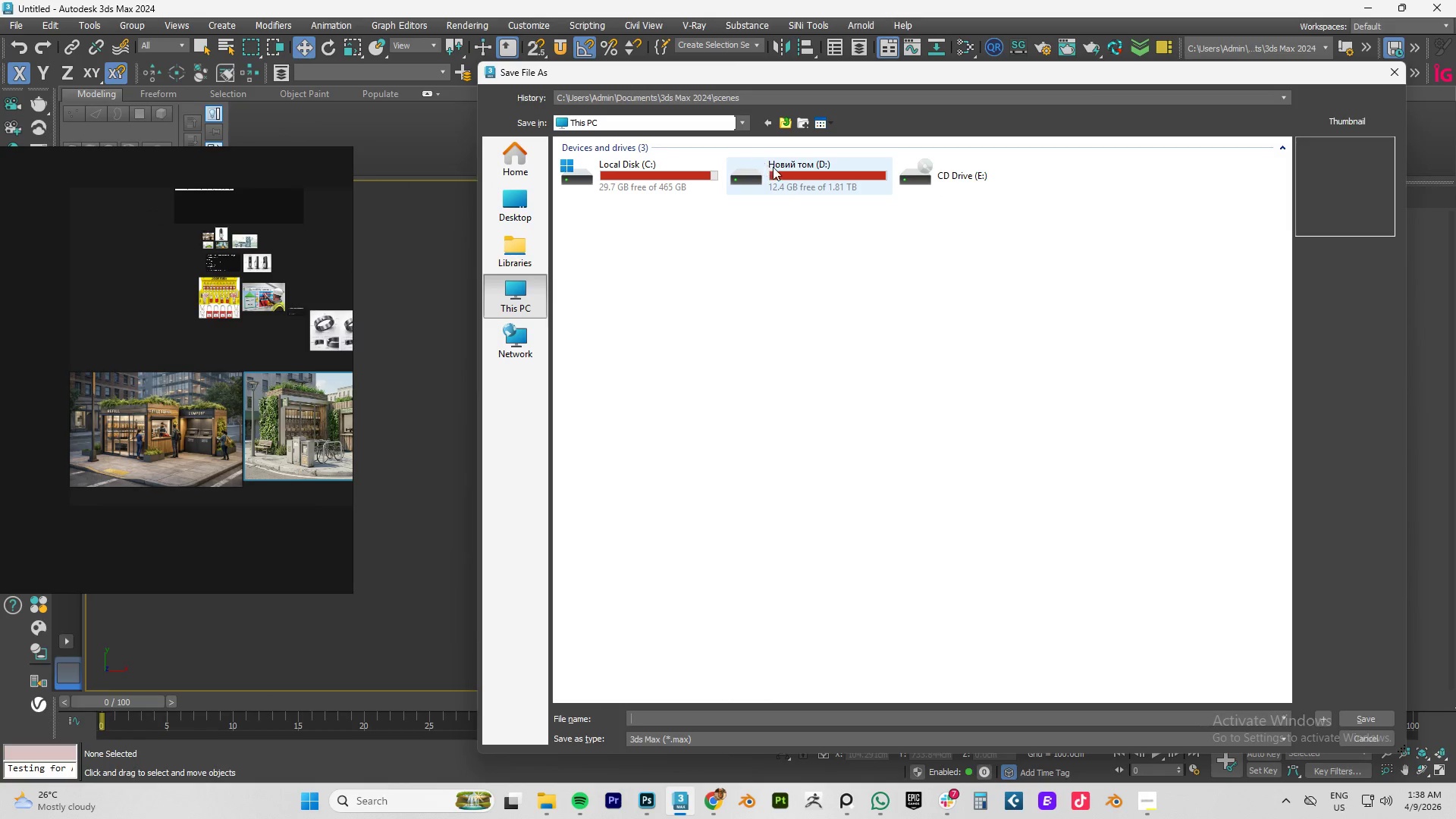 
double_click([774, 168])
 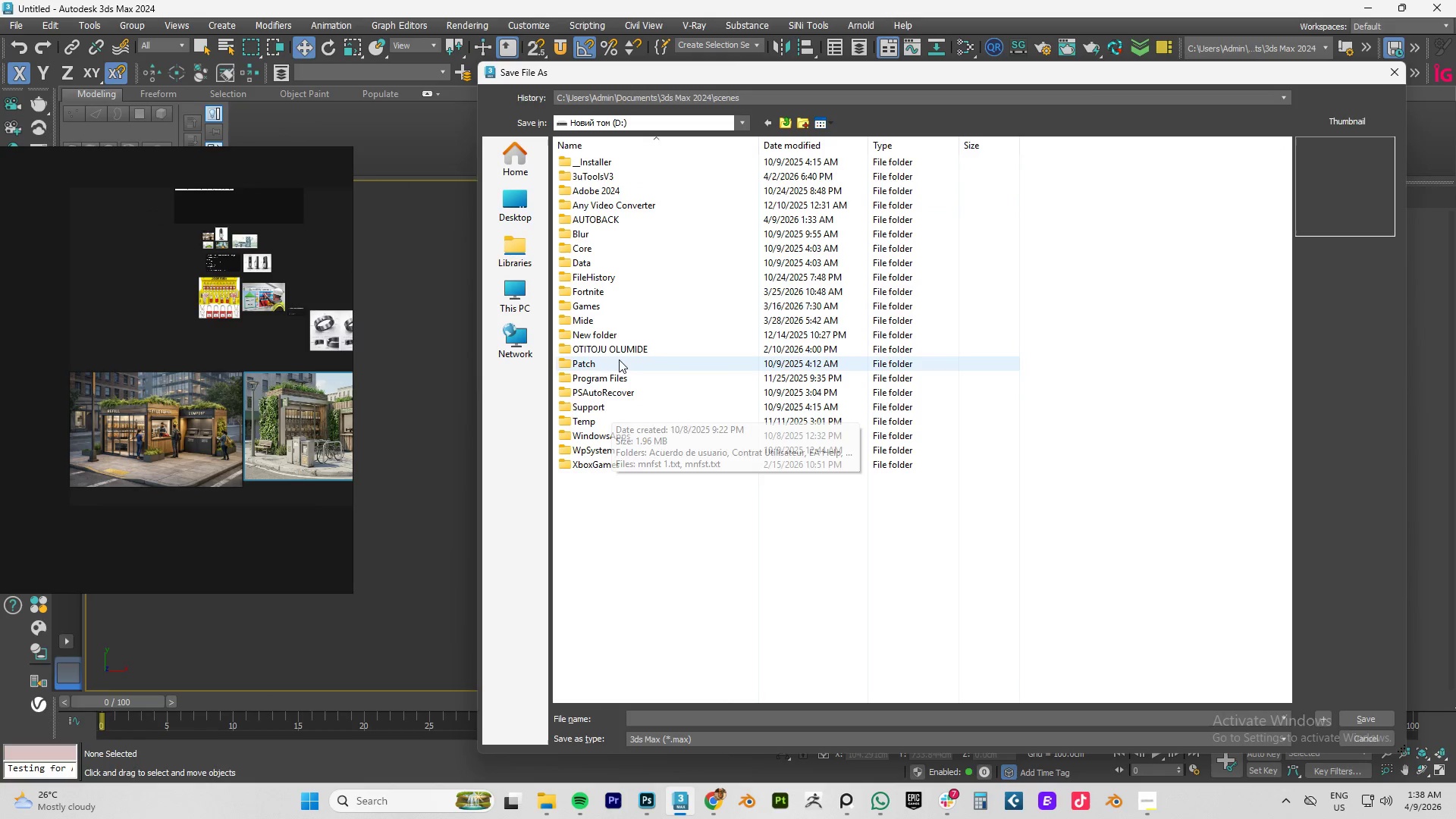 
double_click([617, 353])
 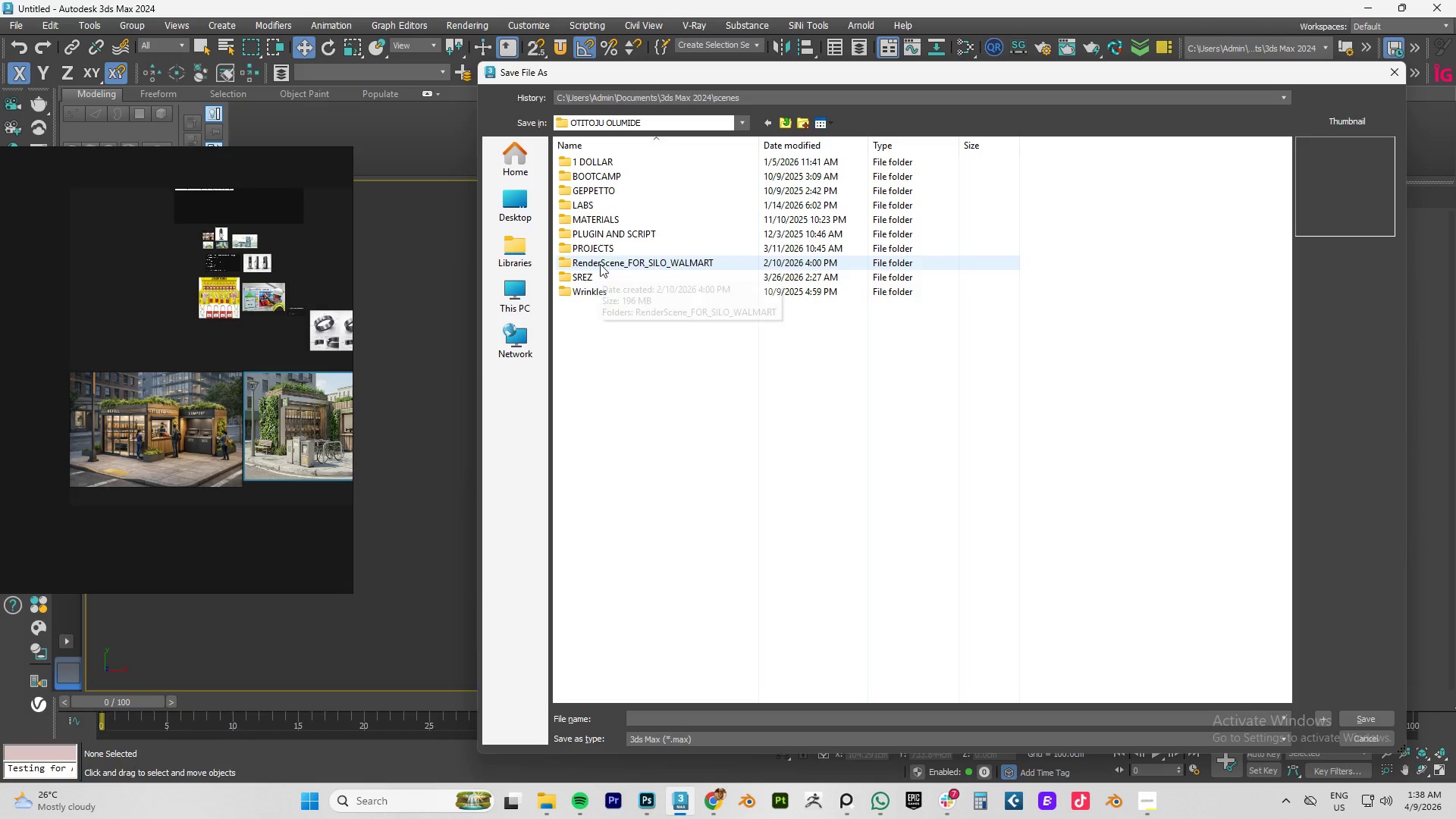 
double_click([606, 249])
 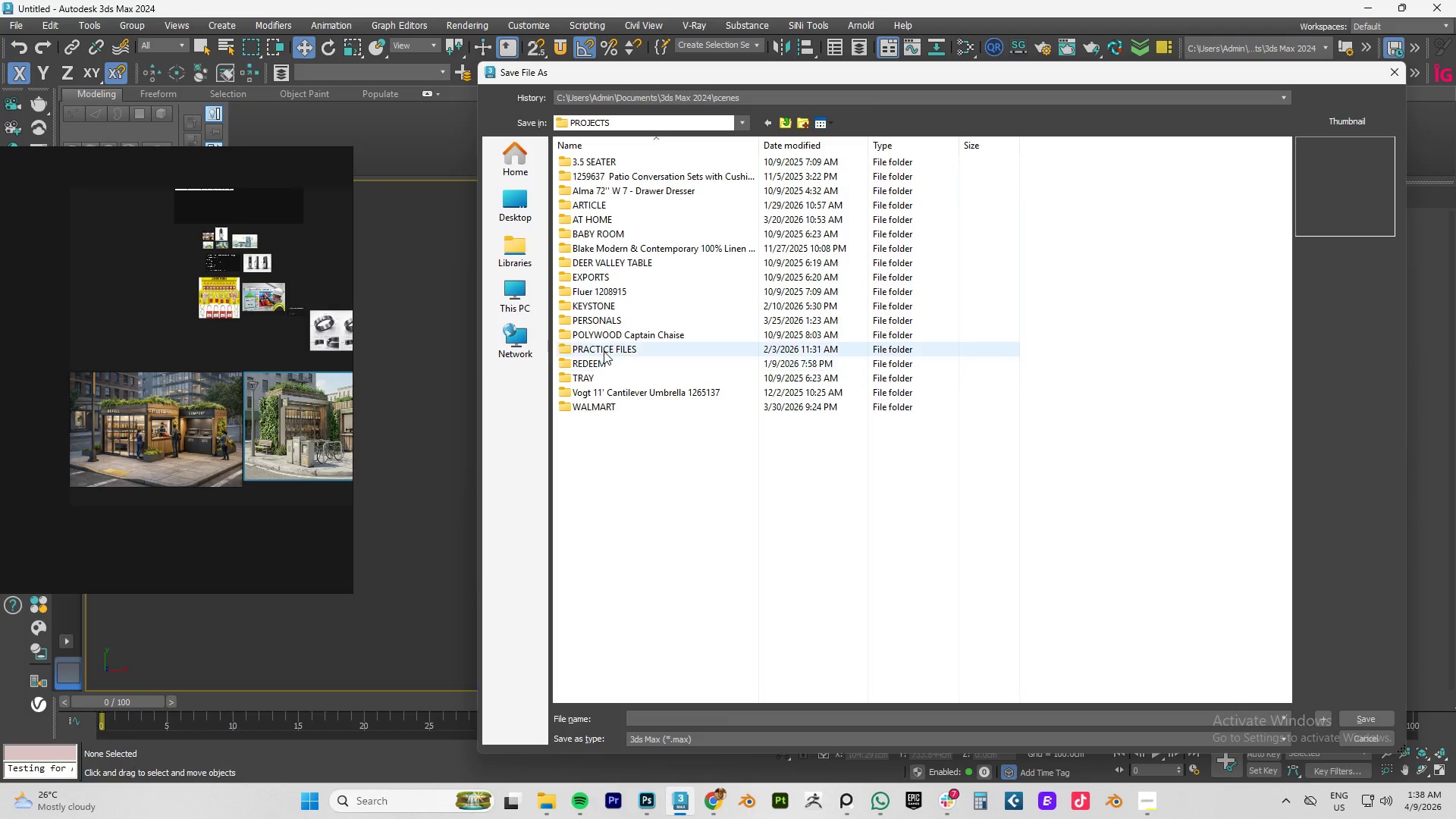 
double_click([601, 316])
 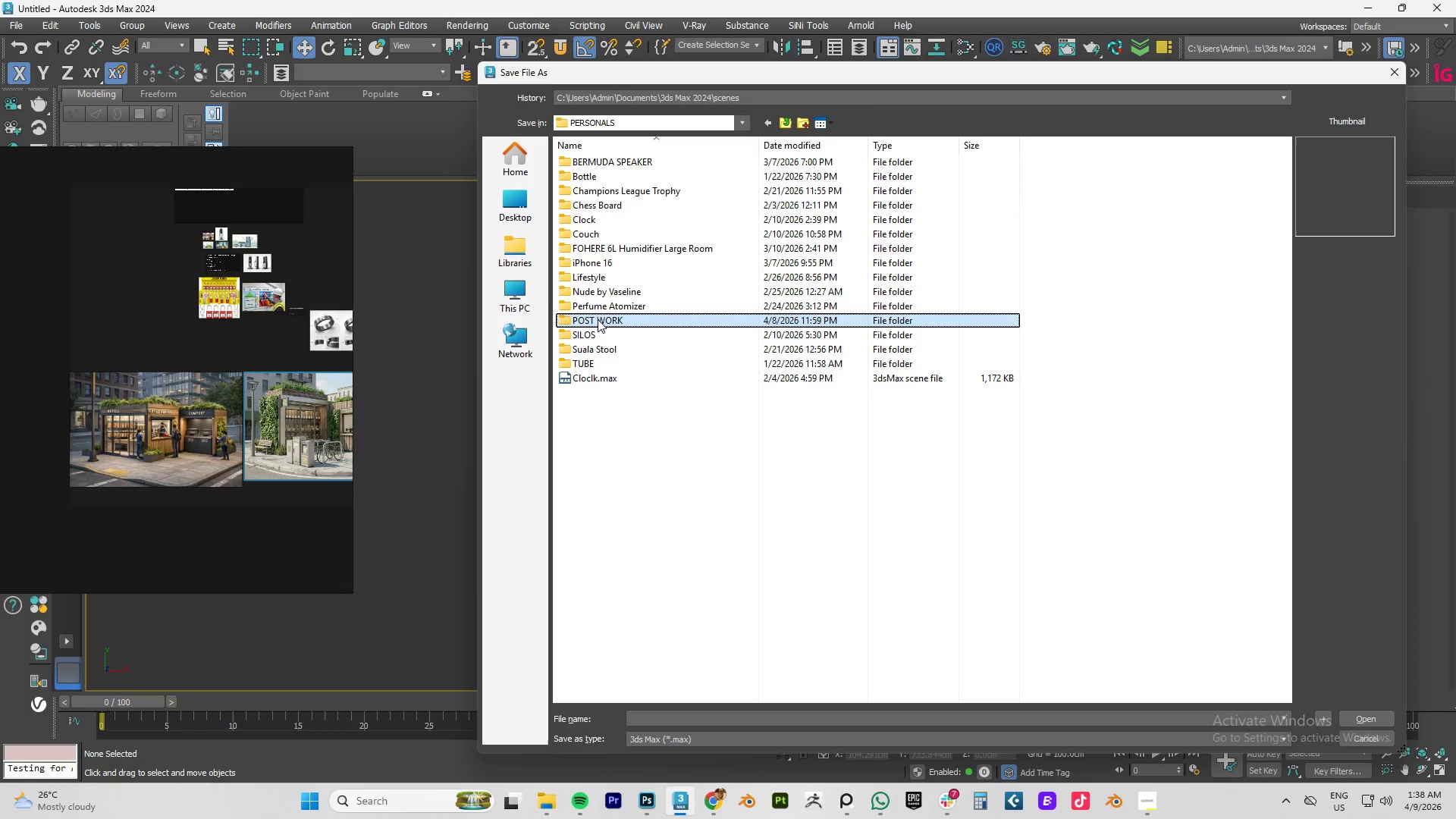 
double_click([598, 319])
 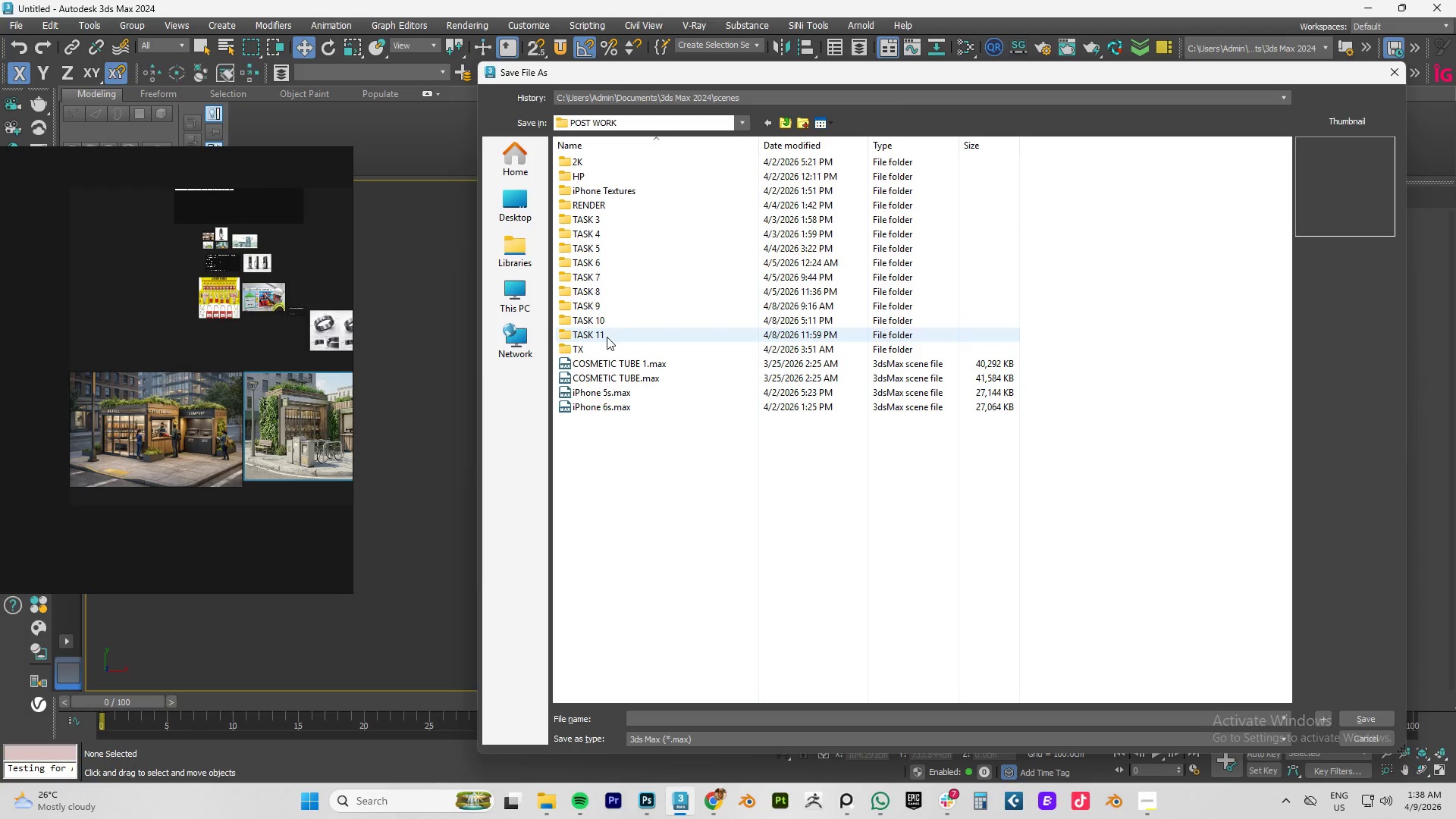 
double_click([604, 336])
 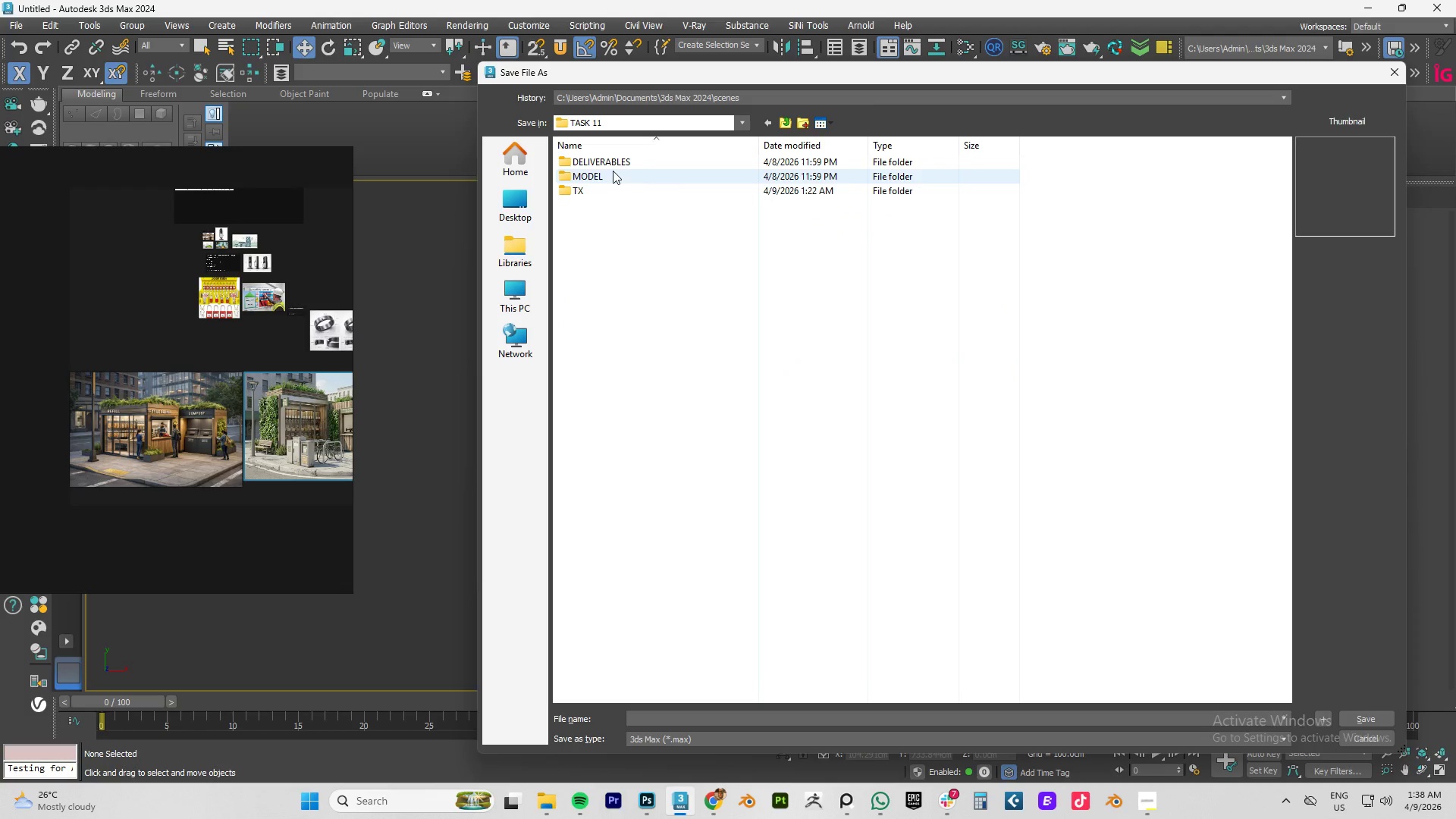 
left_click([600, 174])
 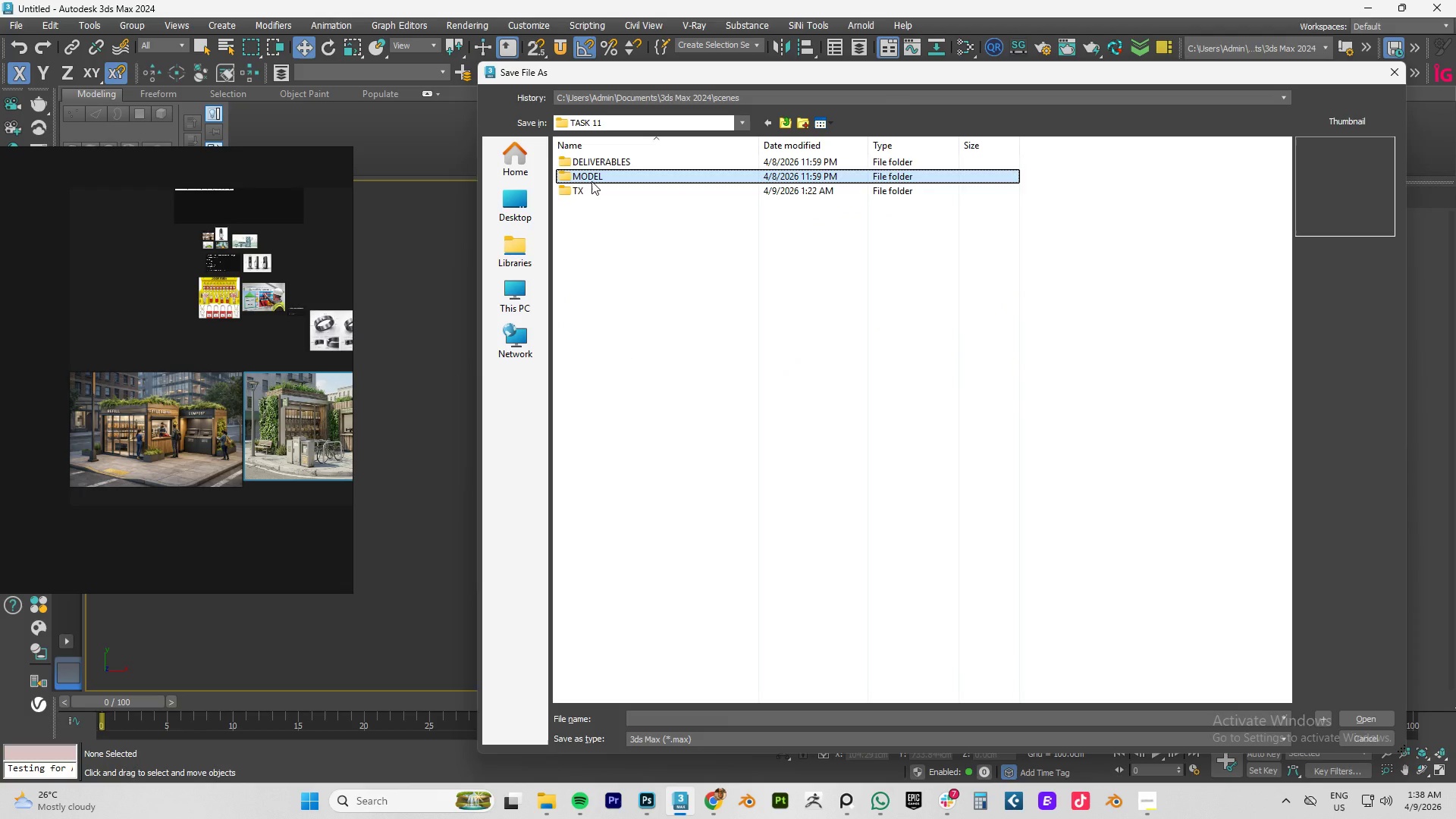 
double_click([592, 181])
 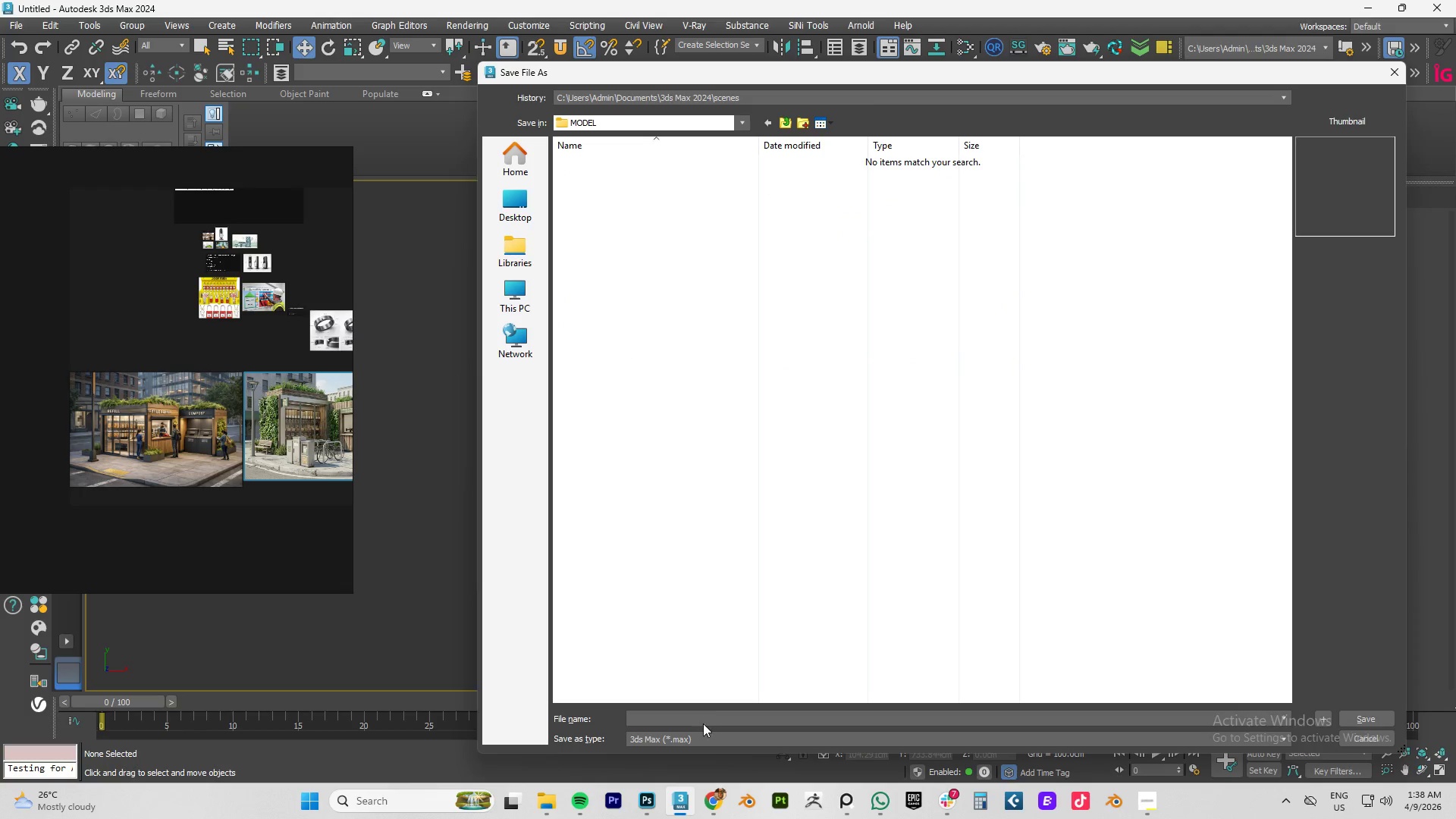 
left_click([679, 722])
 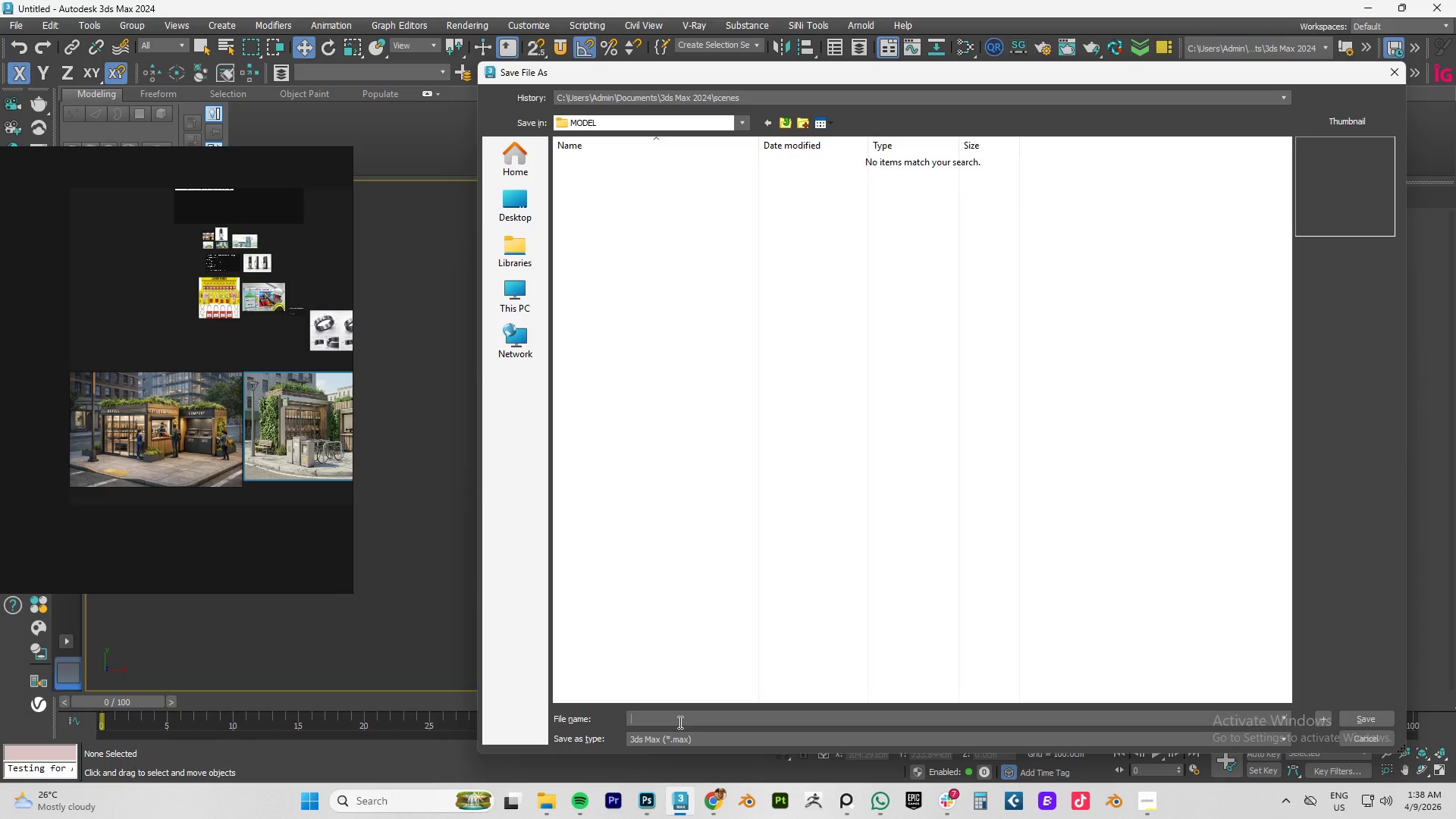 
type(MODULAR KIOSK)
 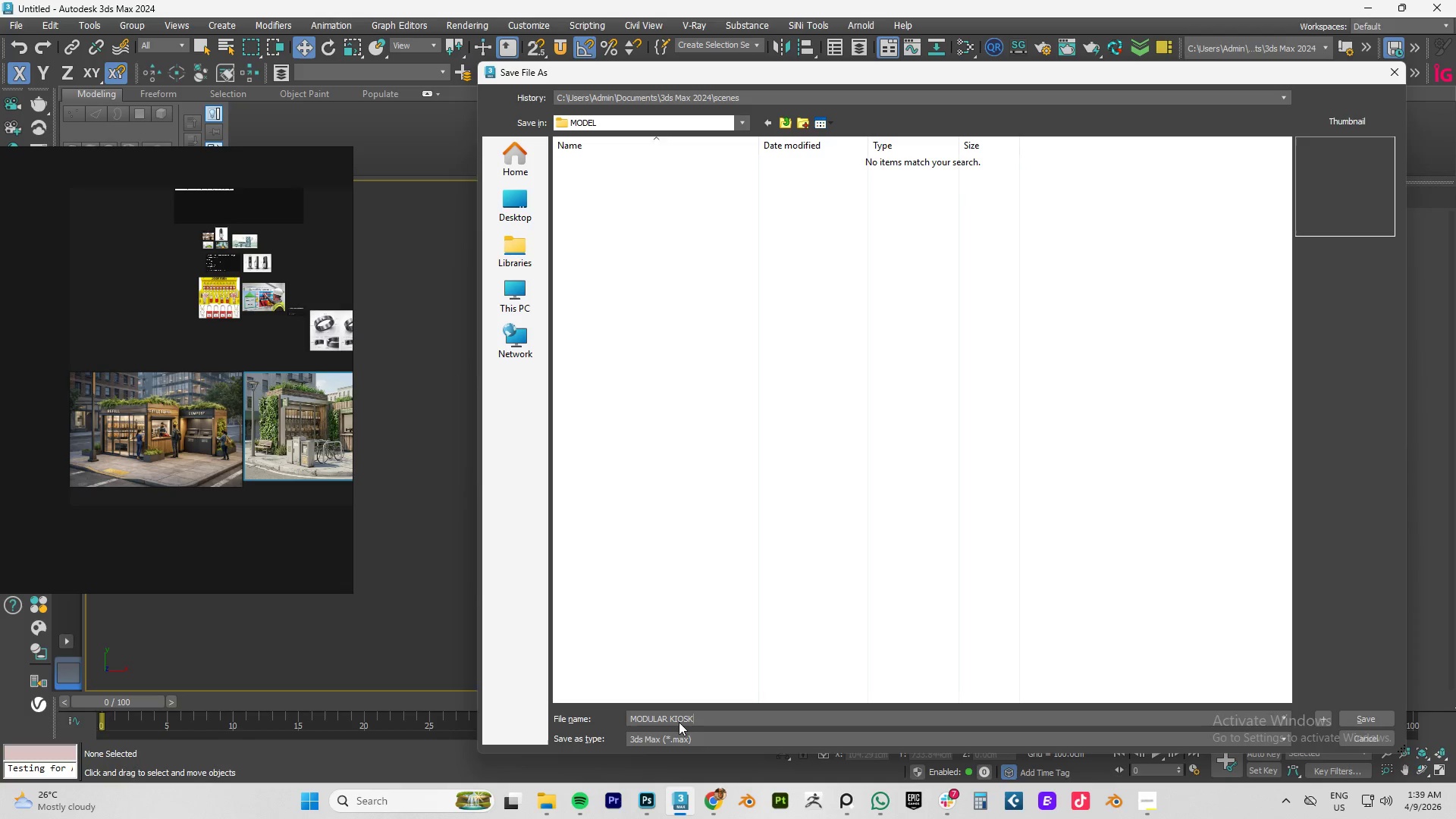 
key(Enter)
 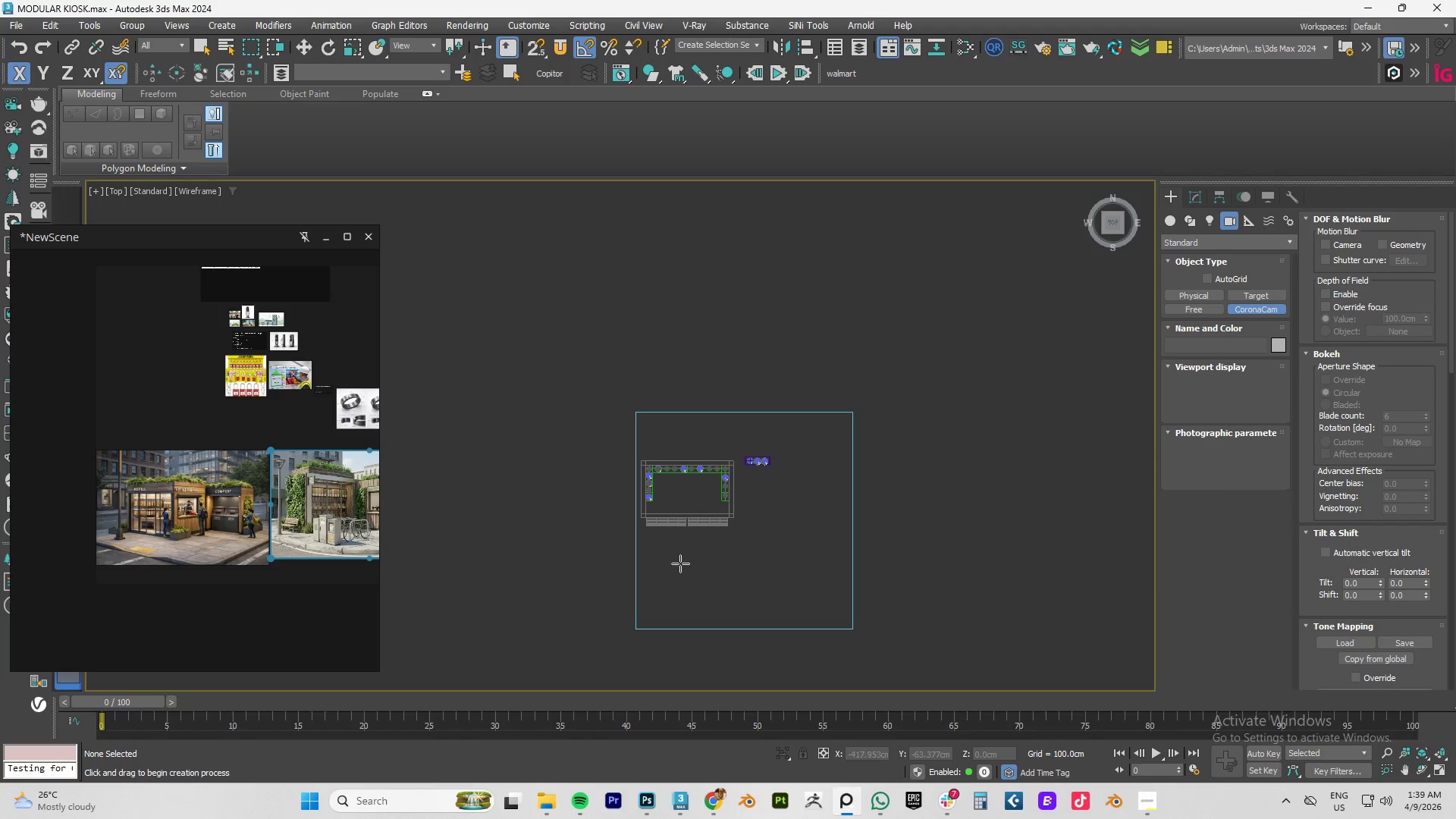 
wait(7.64)
 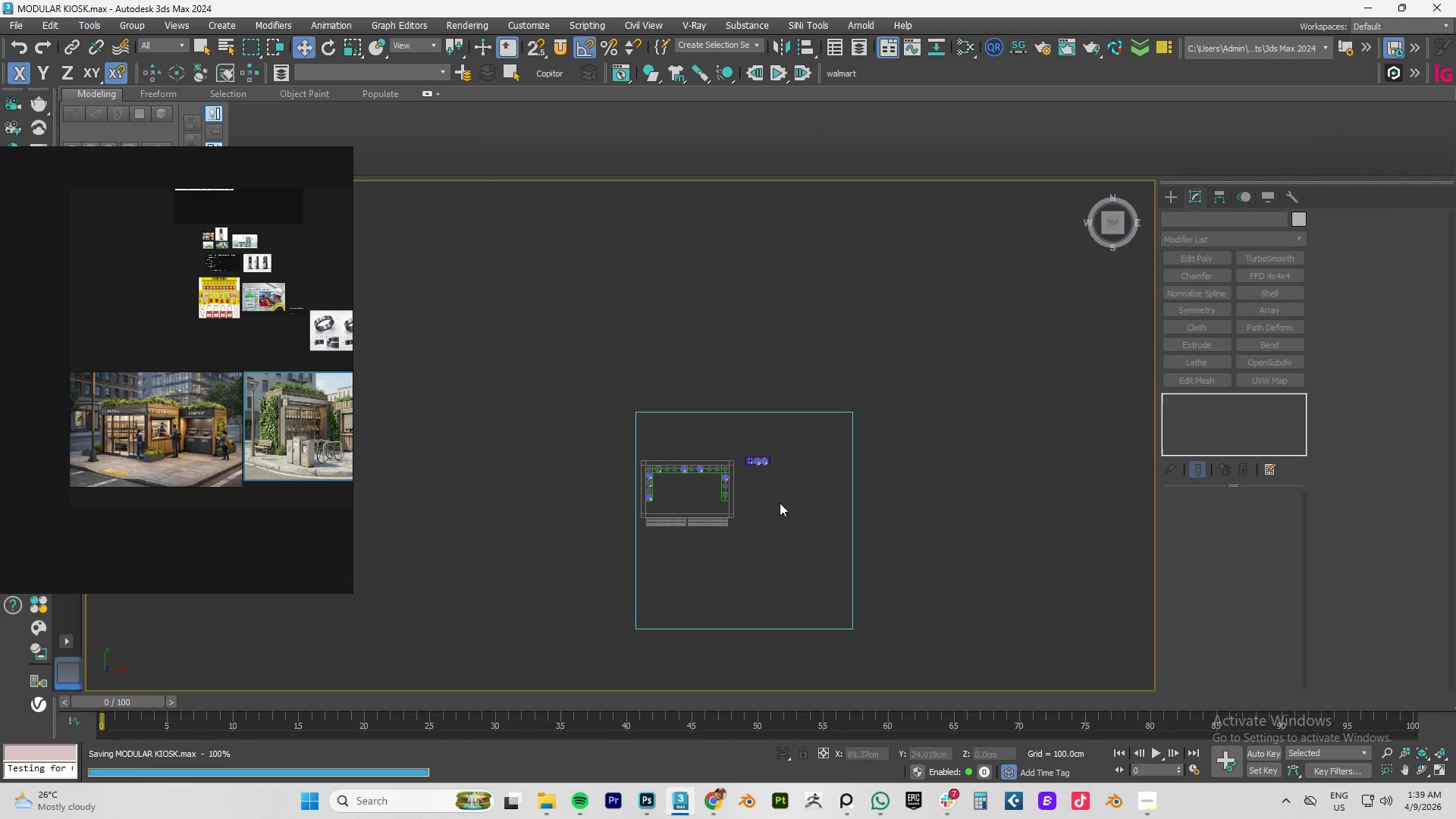 
left_click_drag(start_coordinate=[682, 629], to_coordinate=[683, 476])
 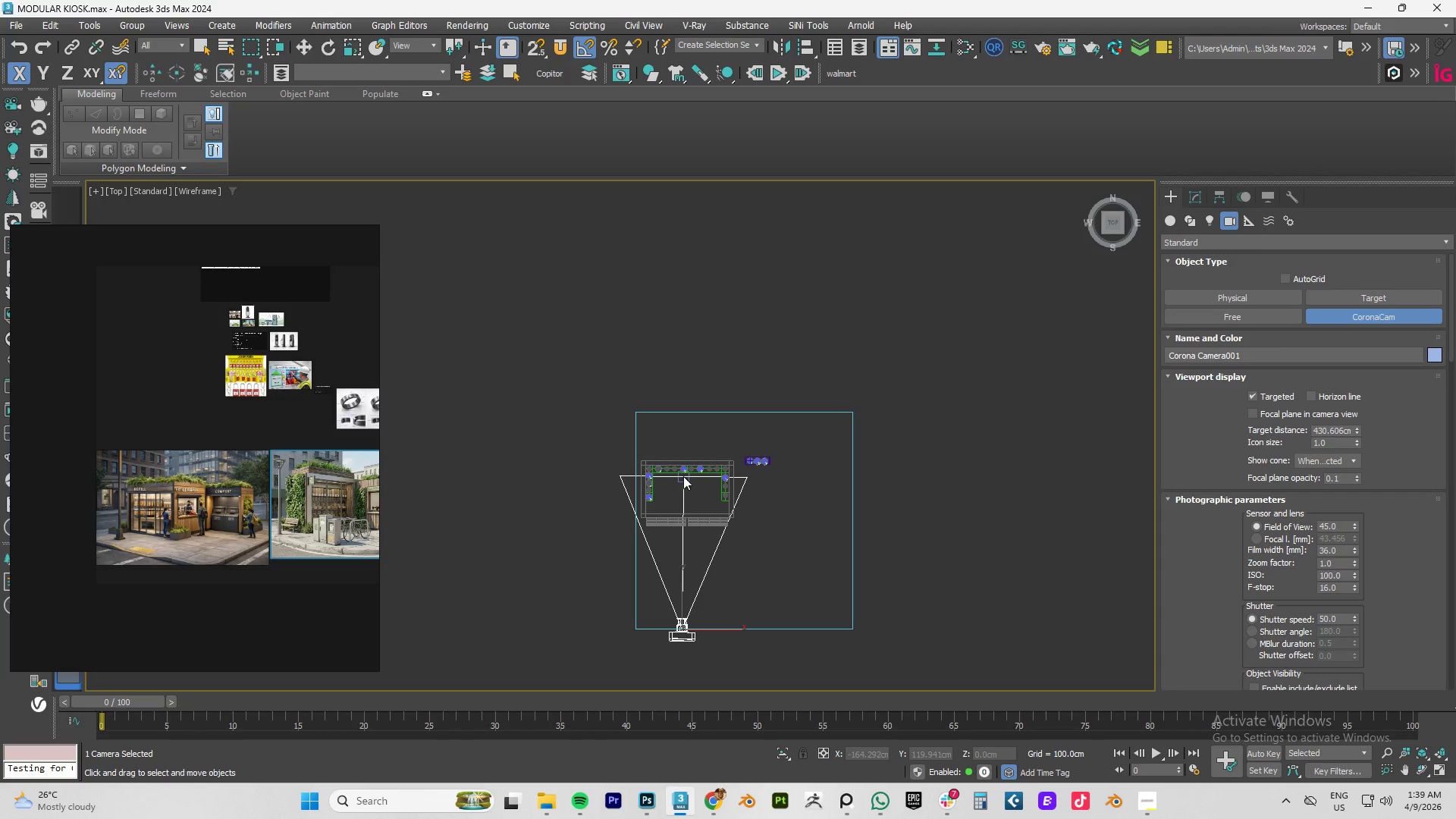 
right_click([683, 476])
 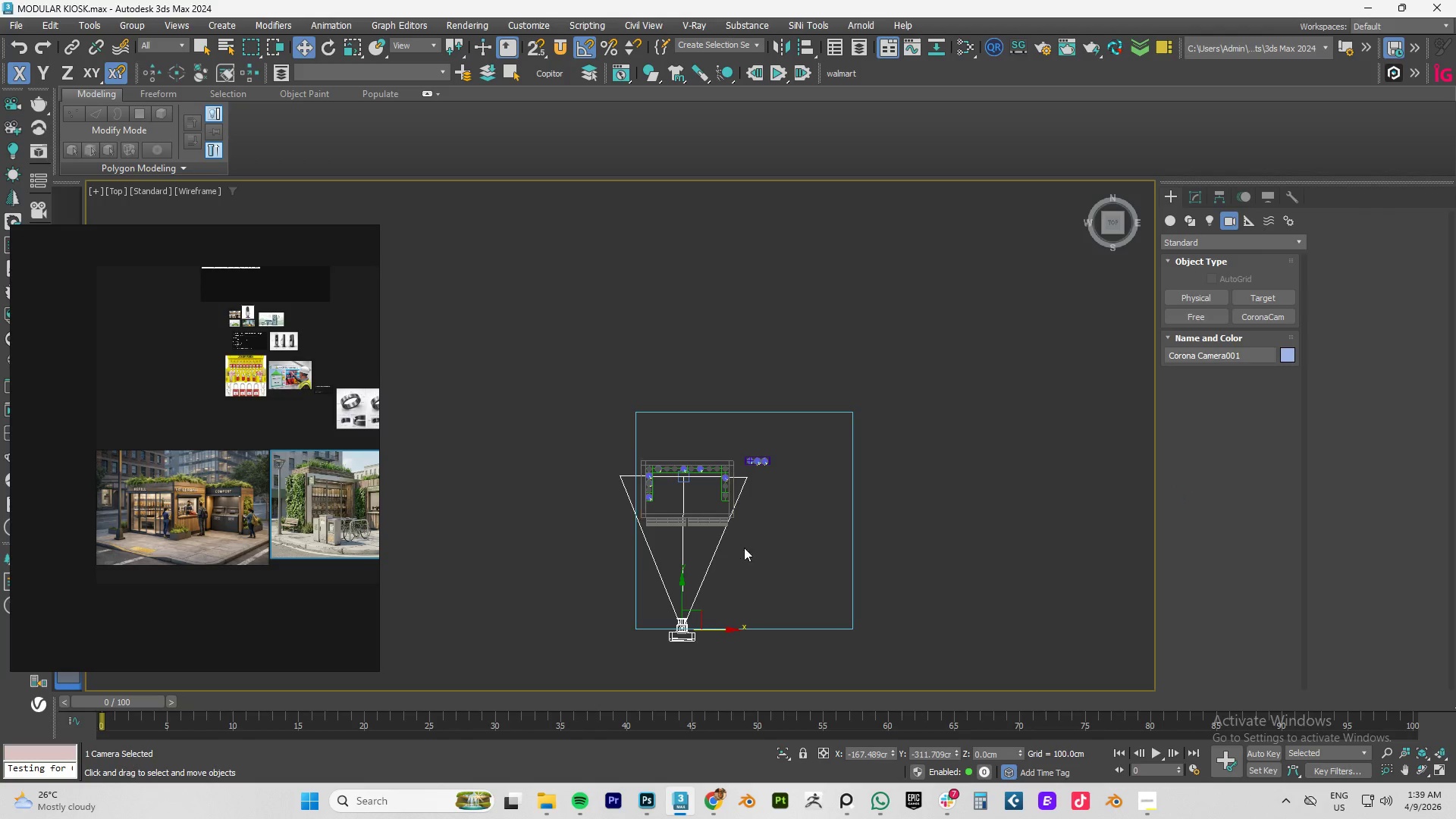 
hold_key(key=AltLeft, duration=0.7)
 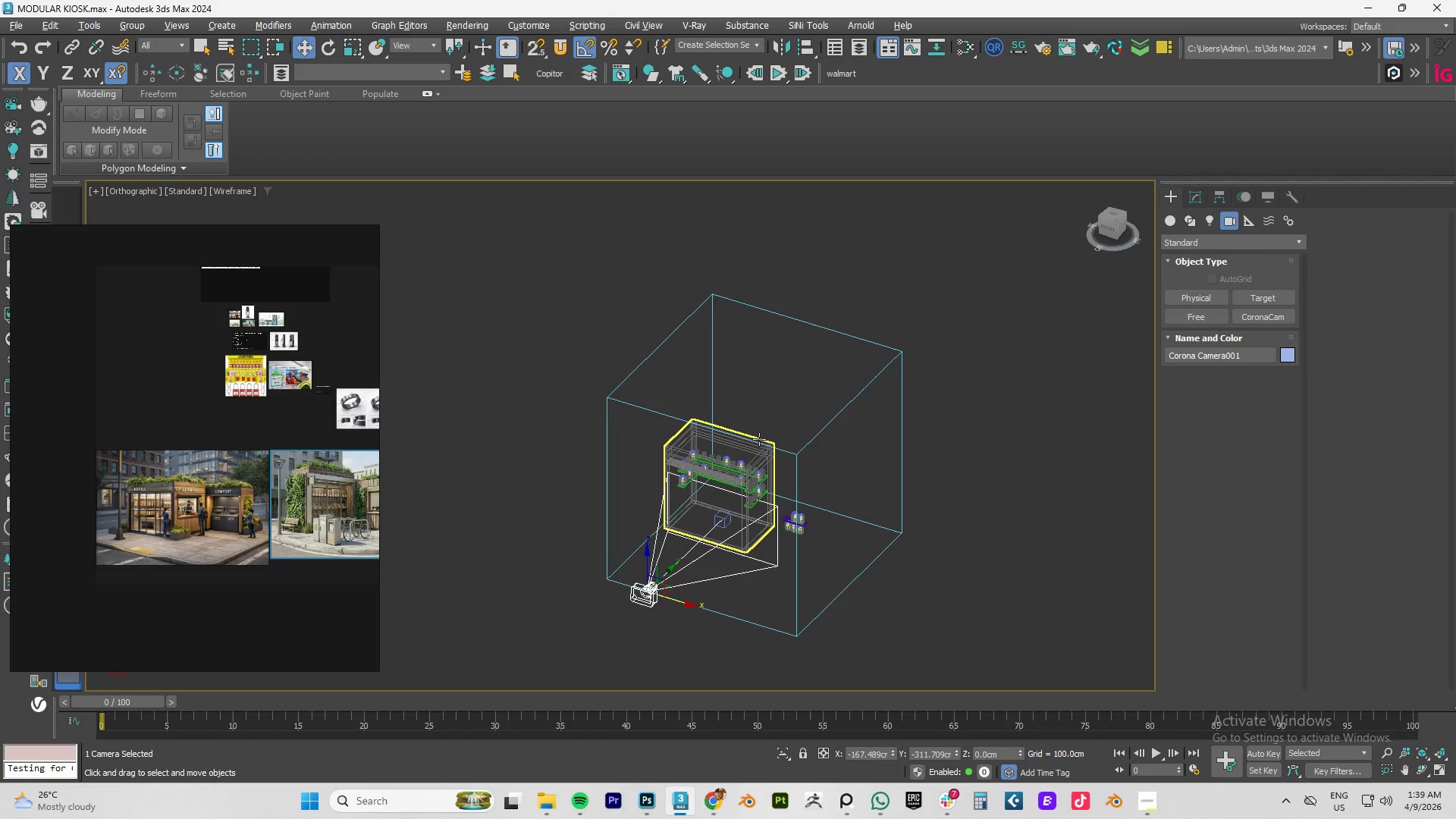 
key(Alt+W)
 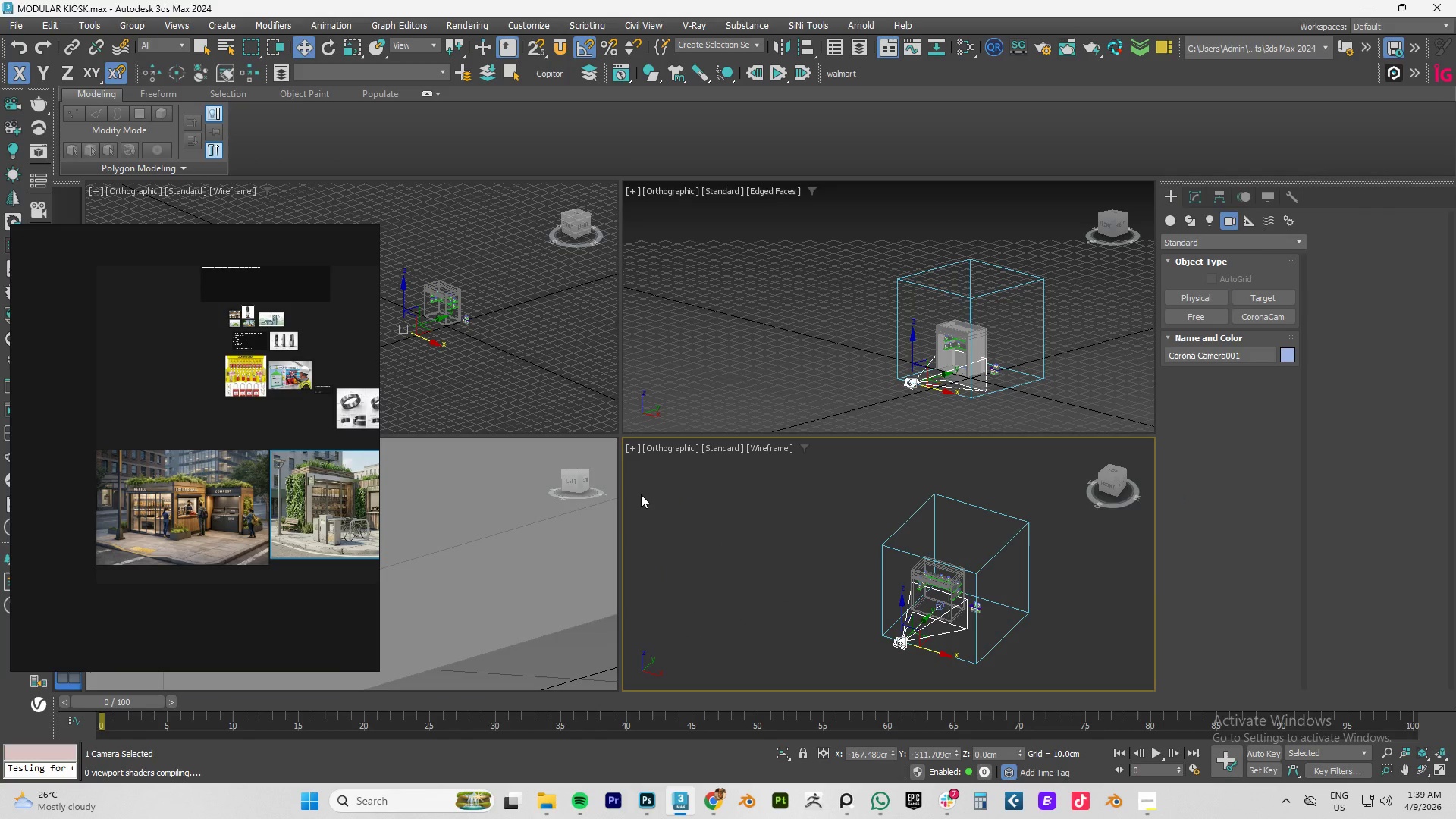 
scroll: coordinate [640, 495], scroll_direction: down, amount: 3.0
 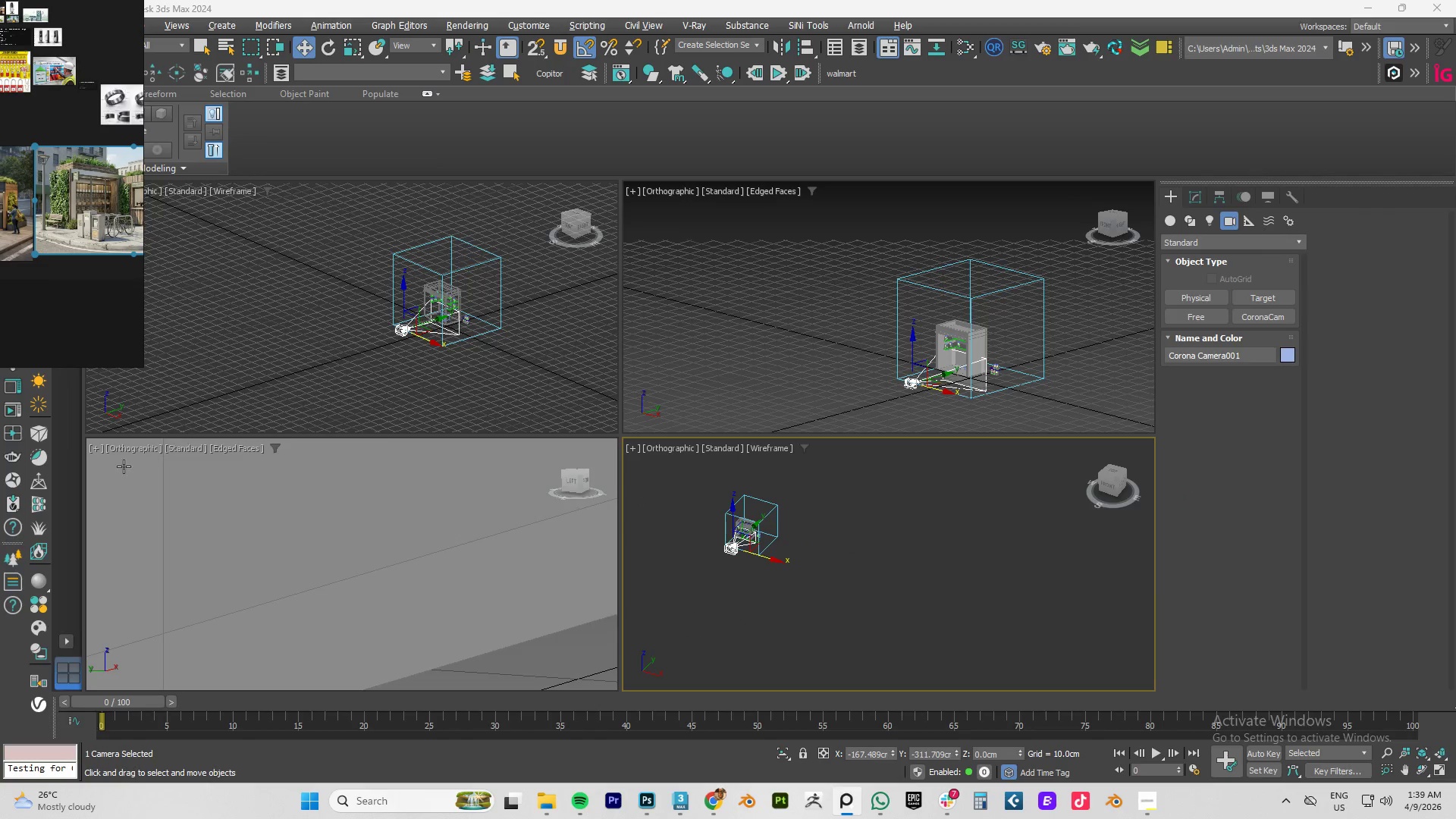 
left_click([127, 447])
 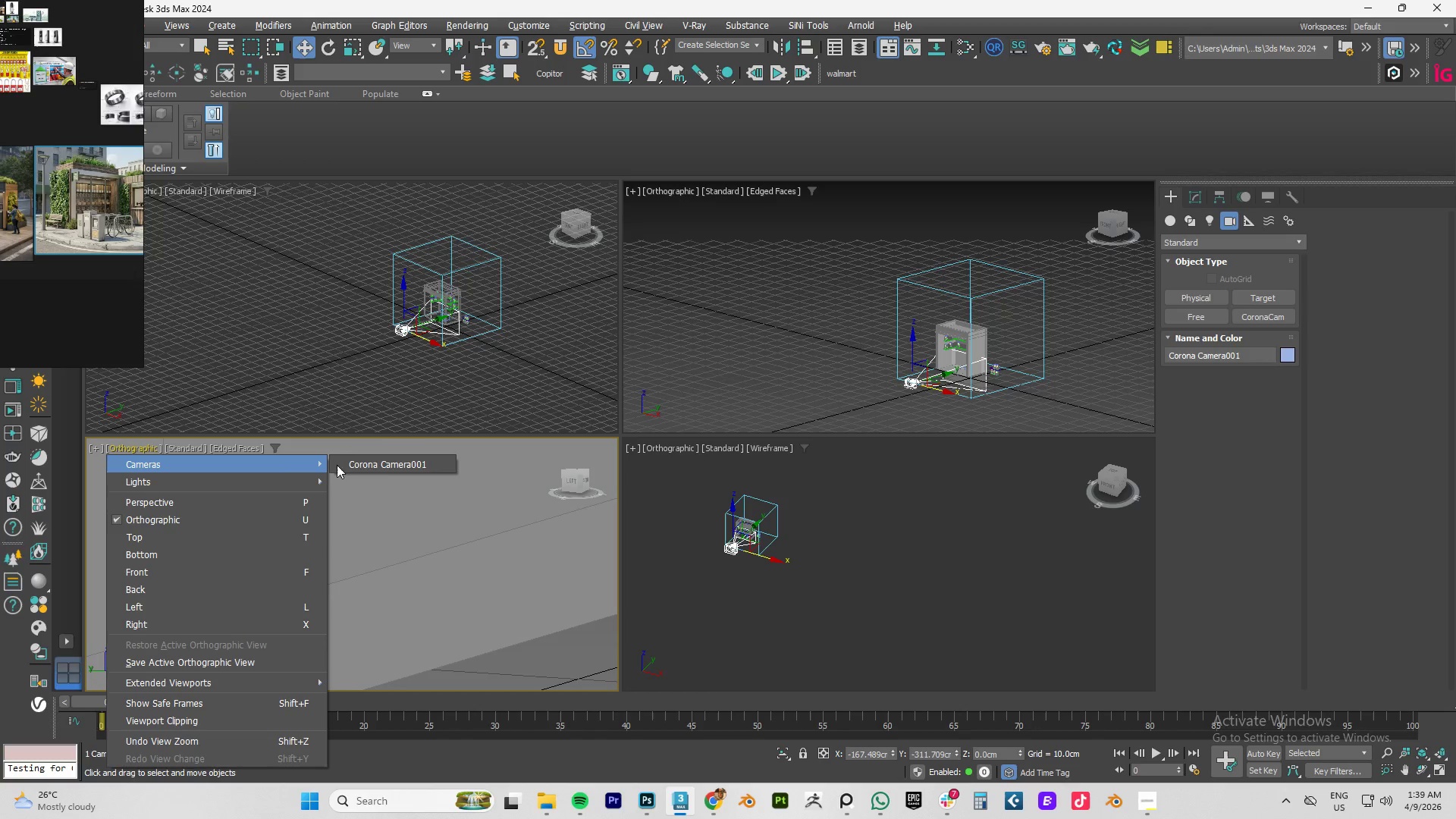 
left_click([394, 469])
 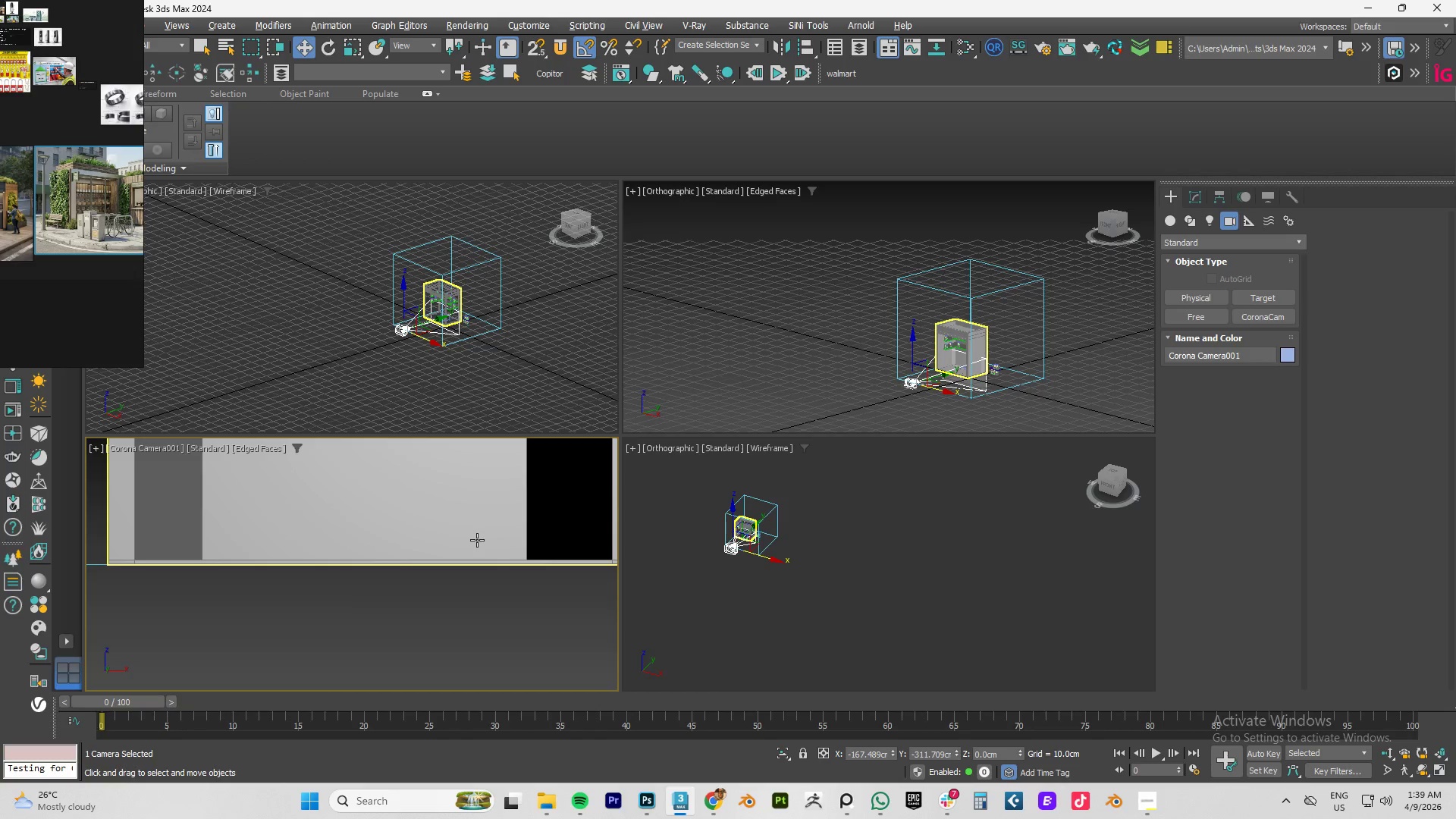 
scroll: coordinate [441, 591], scroll_direction: down, amount: 4.0
 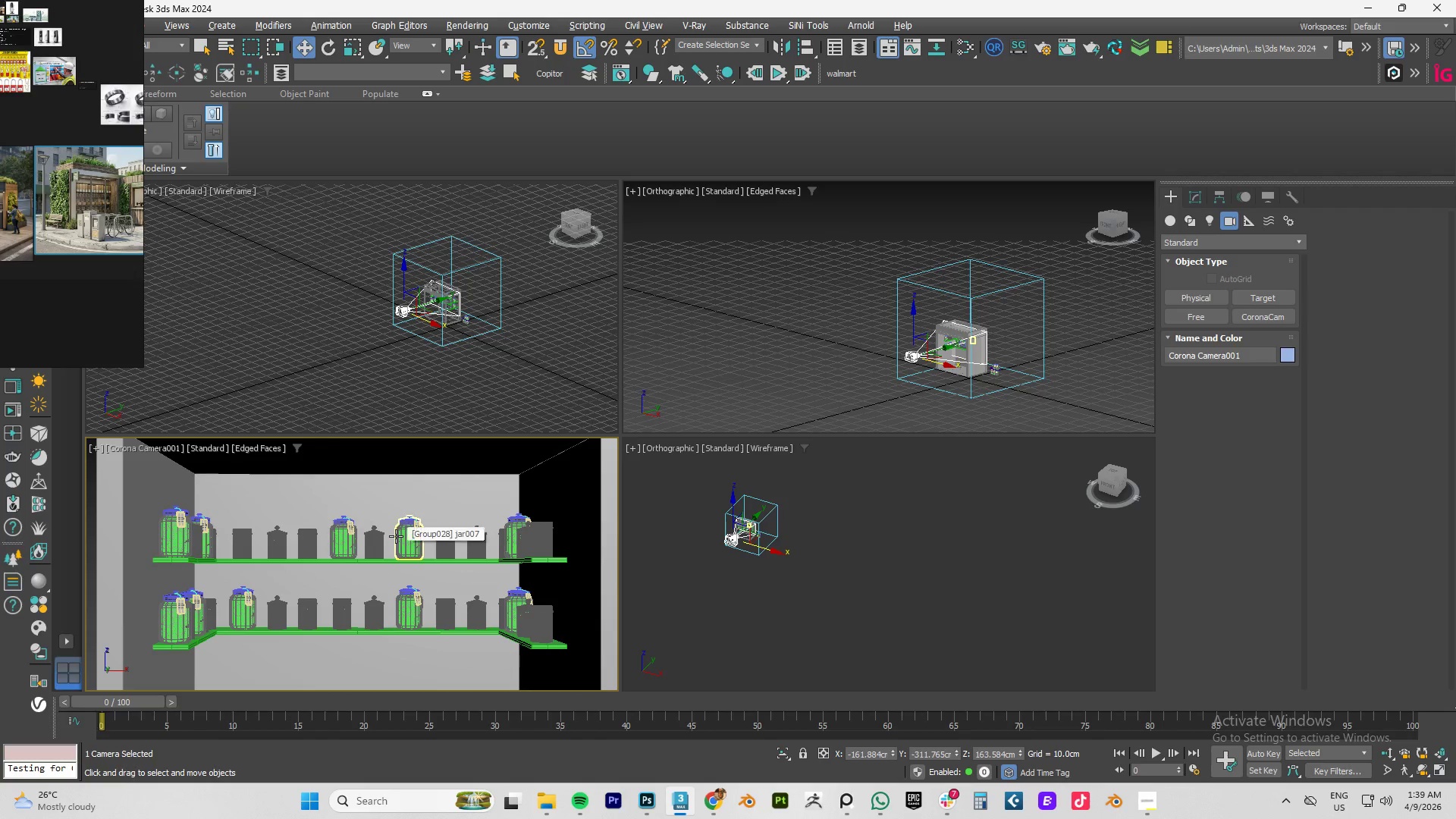 
wait(7.22)
 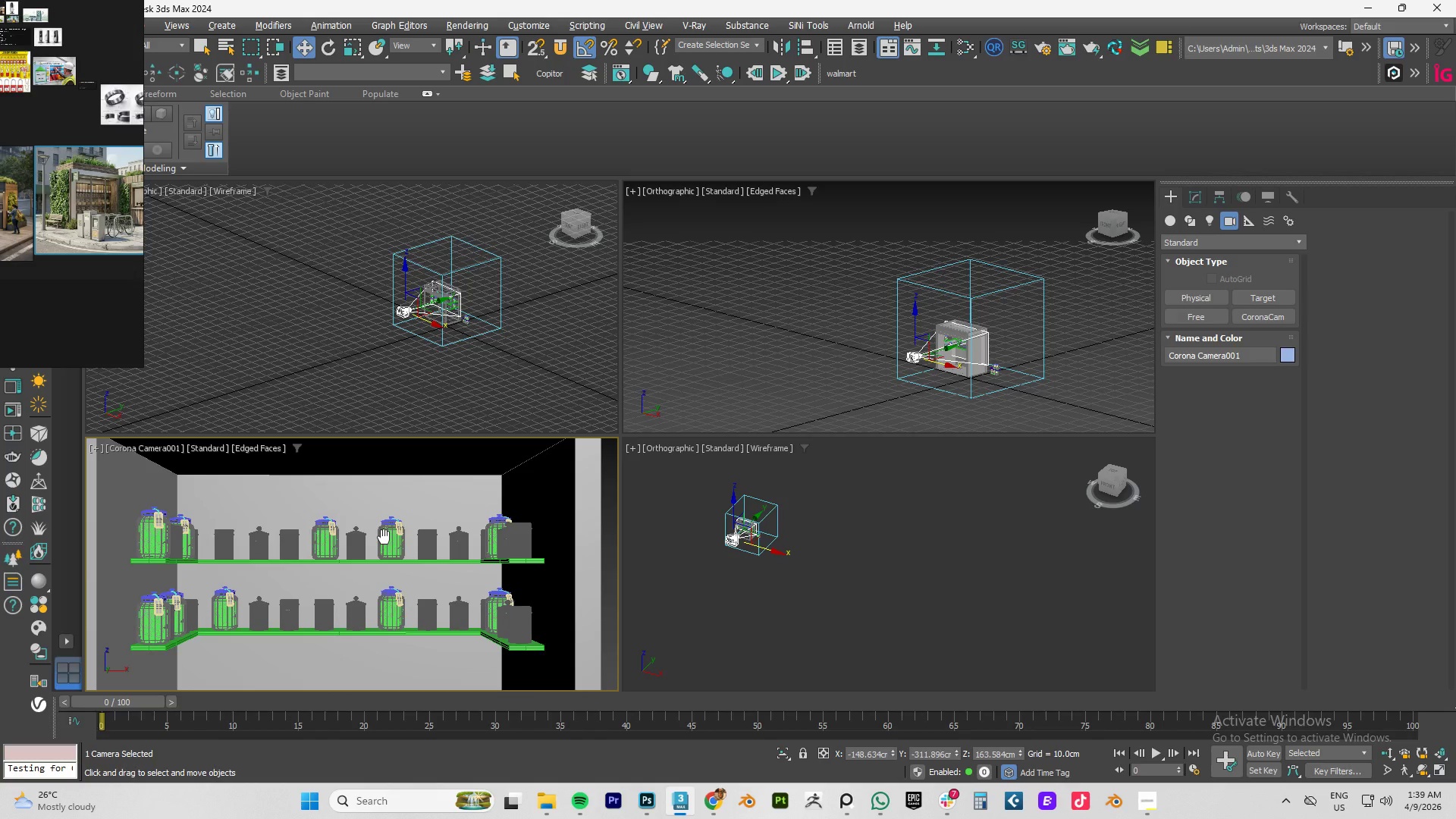 
key(F4)
 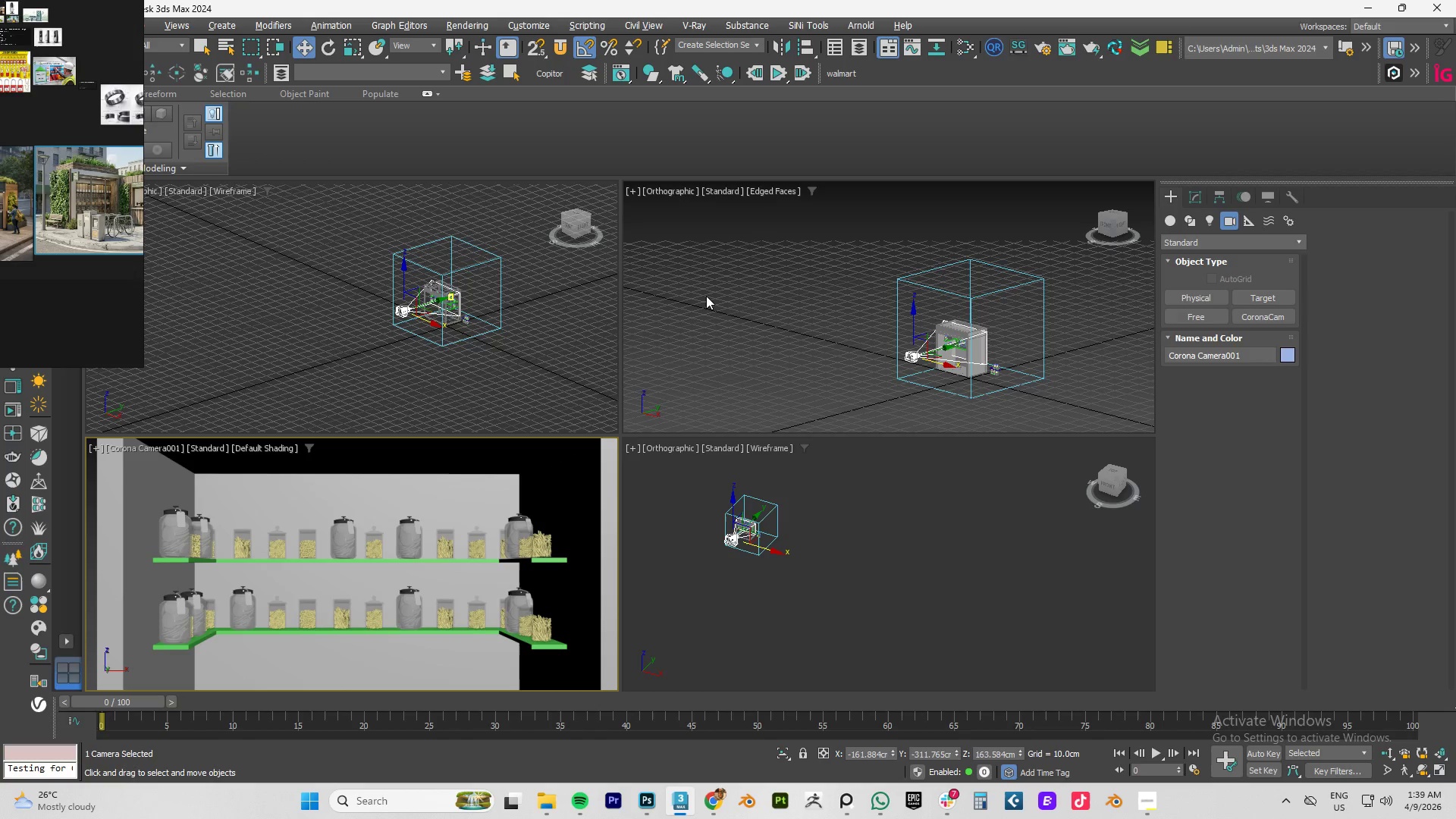 
wait(10.33)
 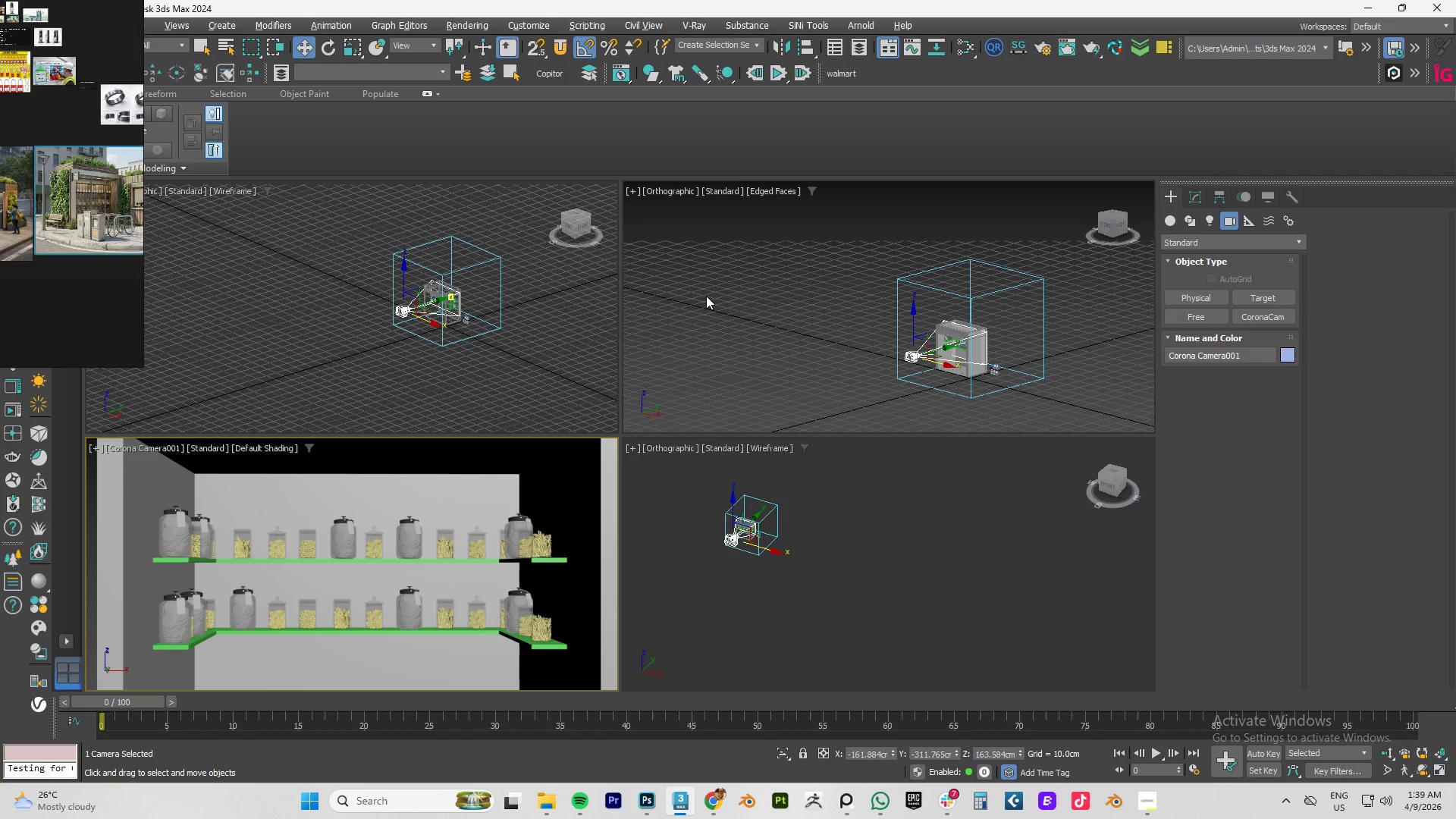 
left_click([1040, 44])
 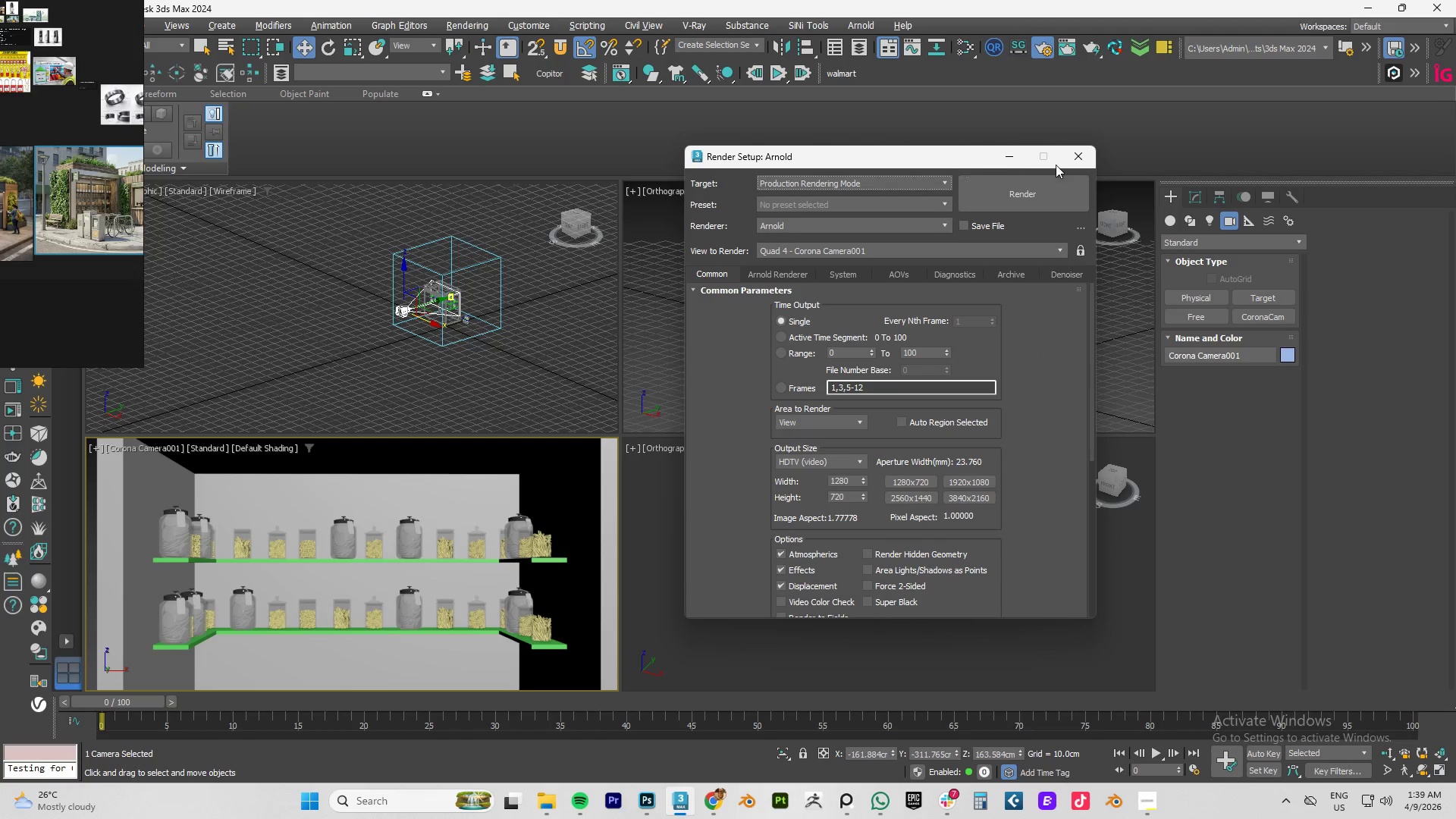 
left_click([1008, 158])
 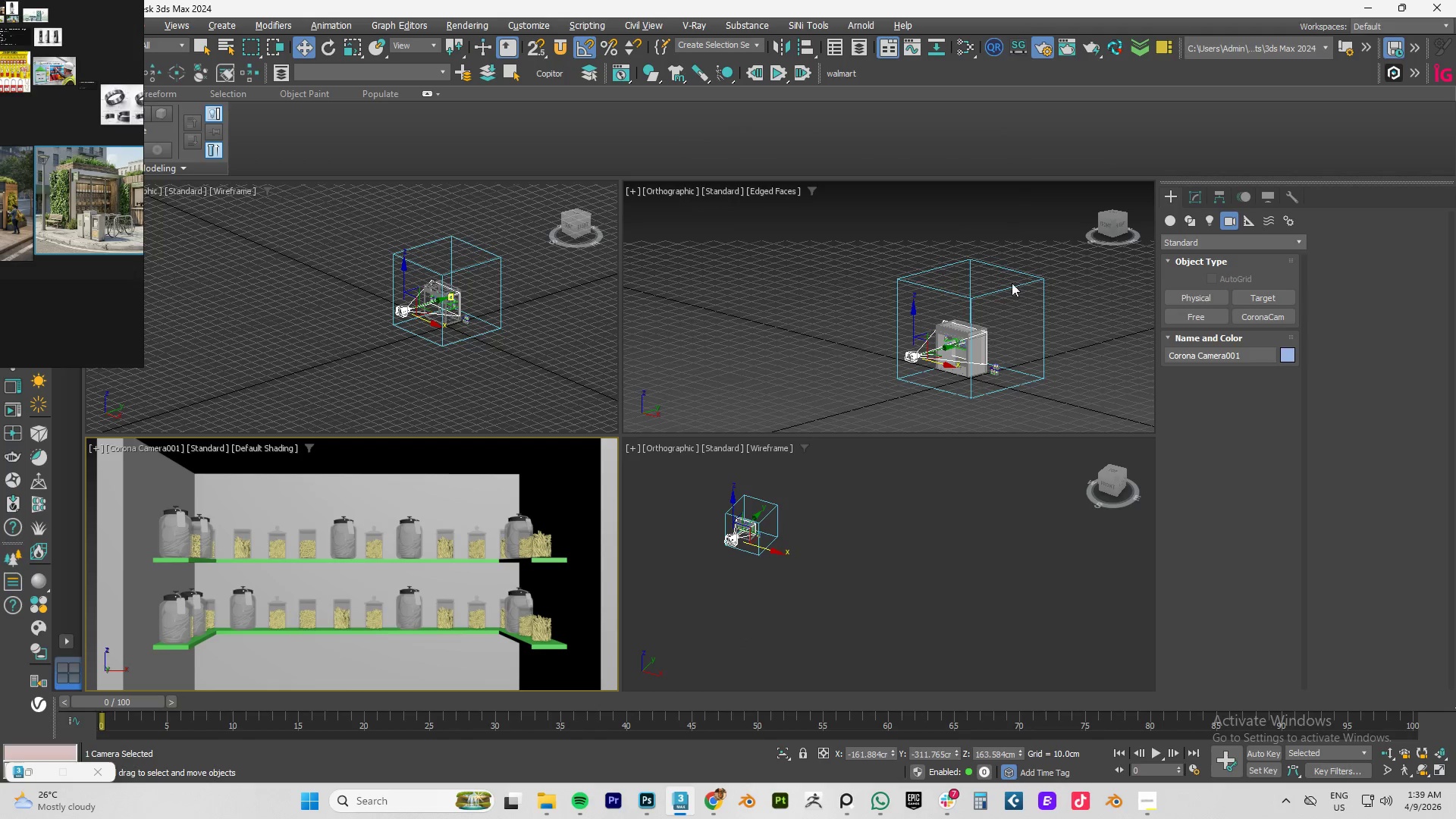 
left_click([990, 315])
 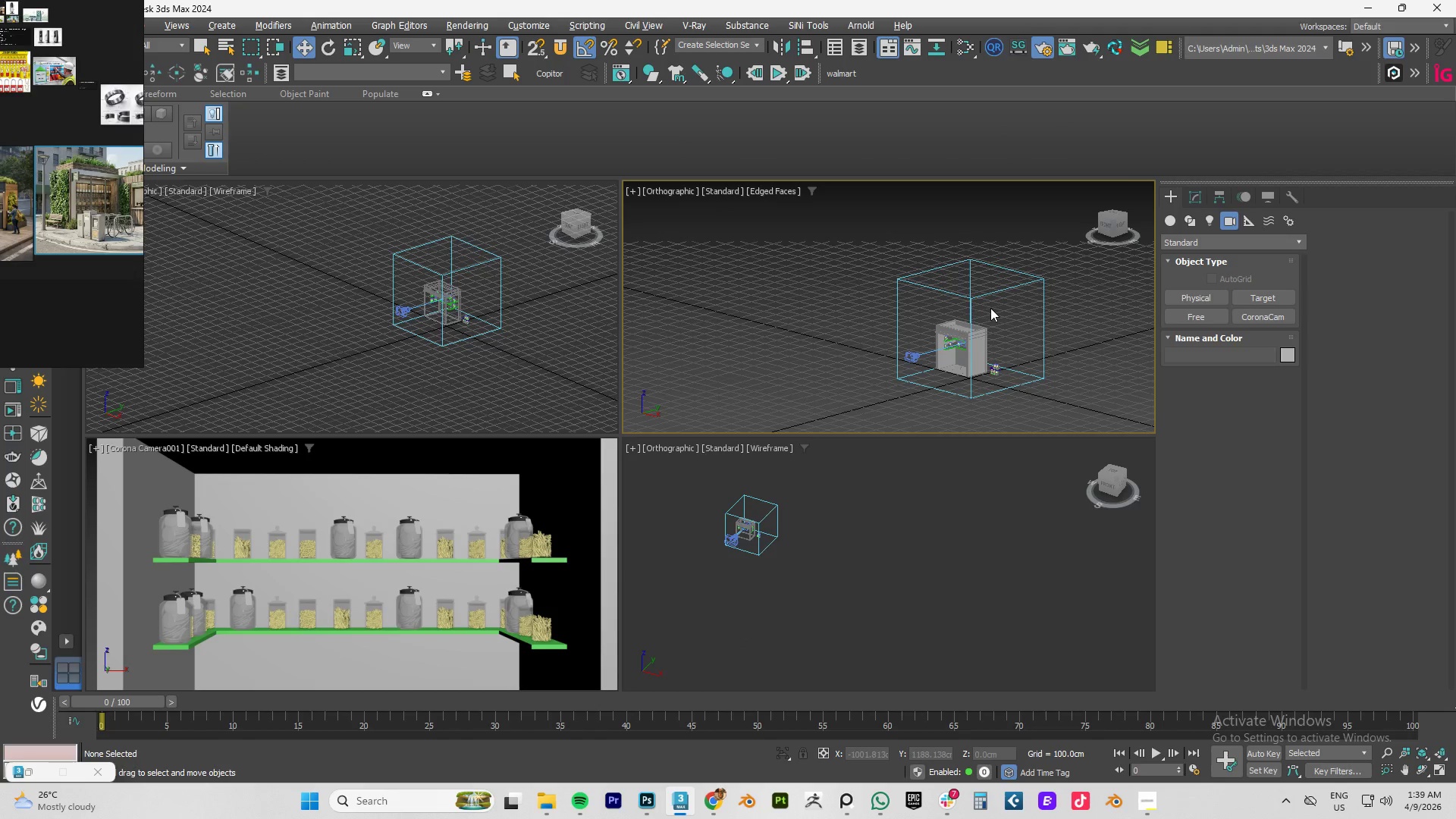 
type(FZ)
 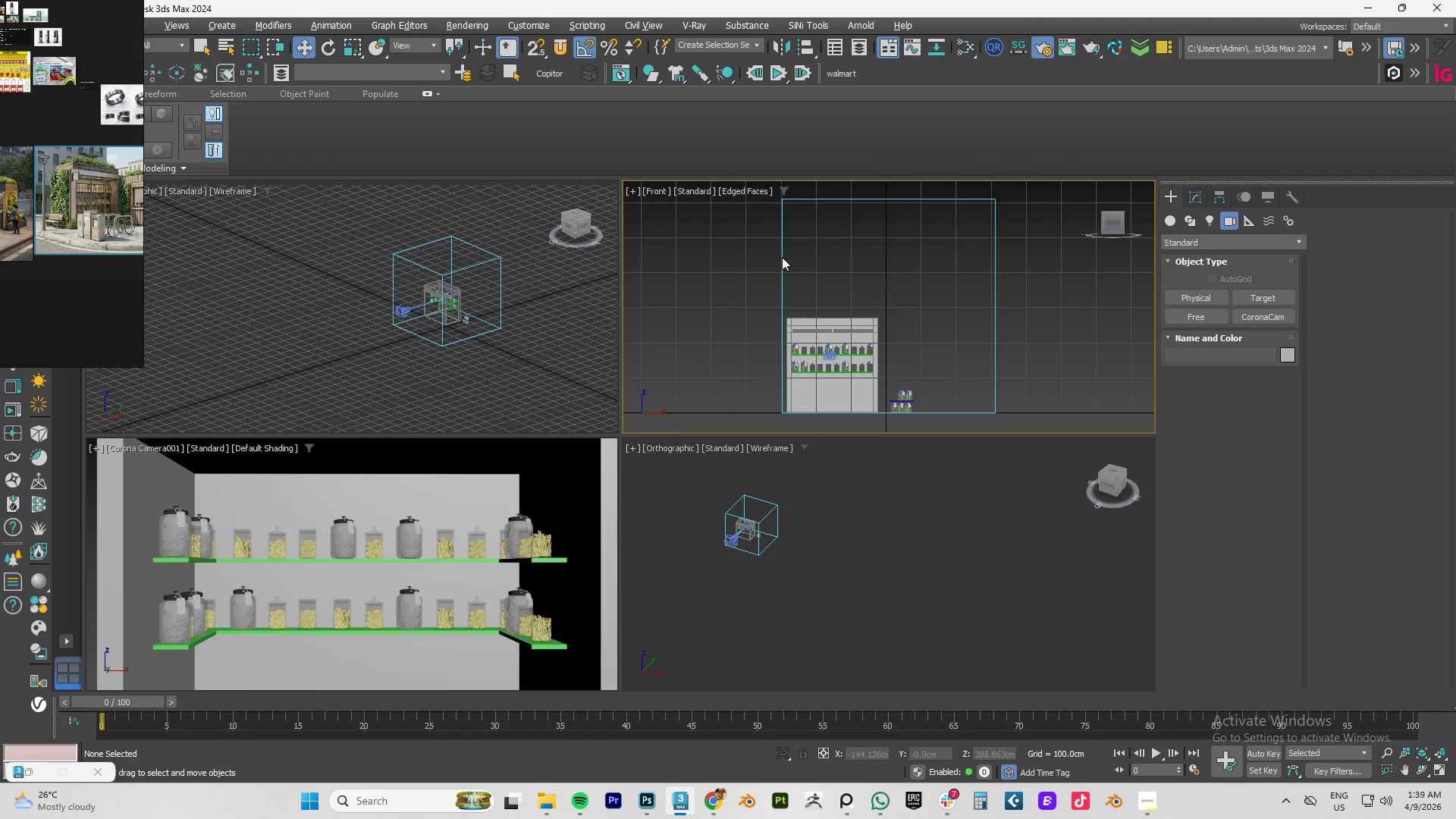 
scroll: coordinate [782, 257], scroll_direction: down, amount: 3.0
 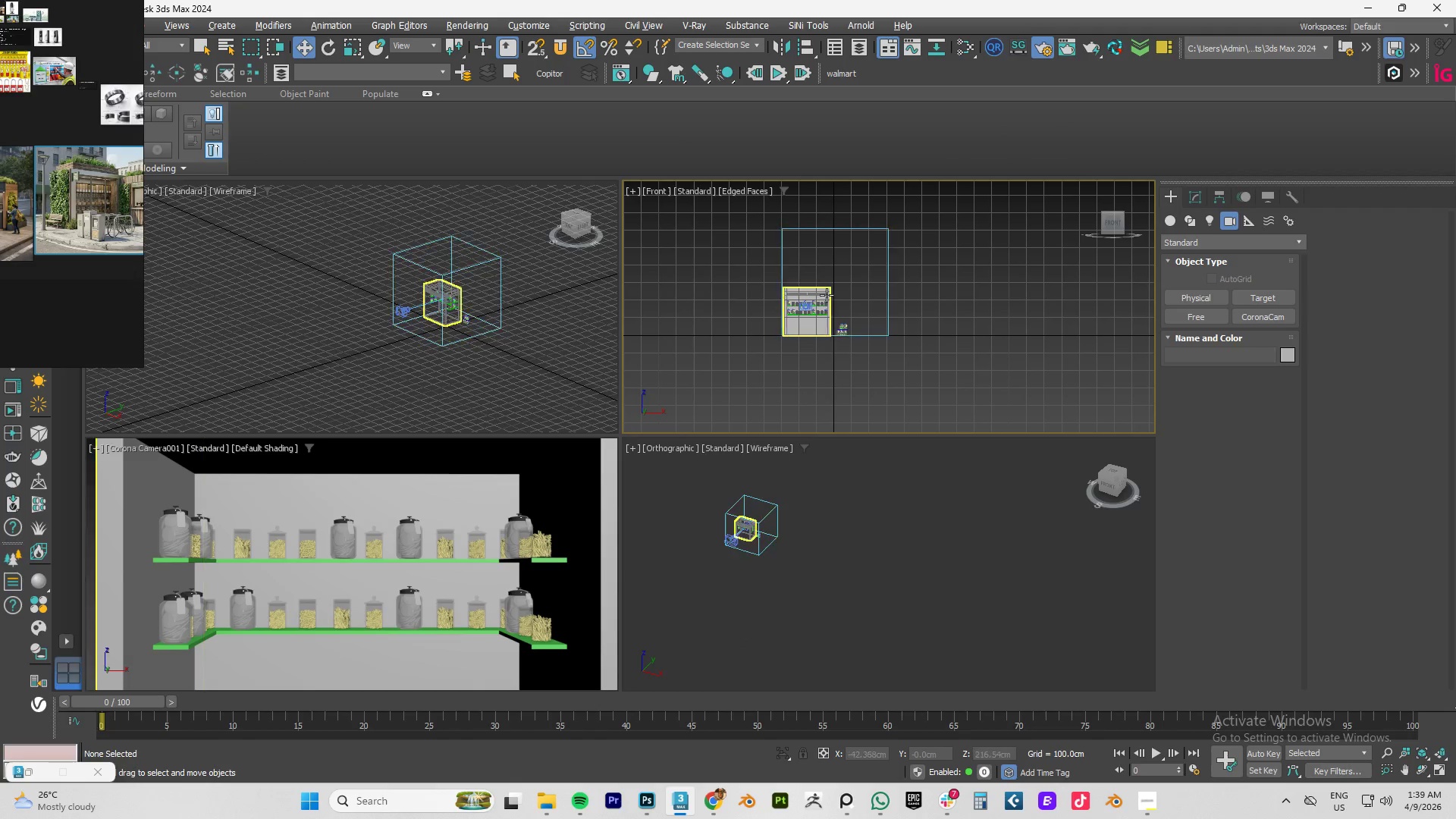 
scroll: coordinate [827, 295], scroll_direction: up, amount: 2.0
 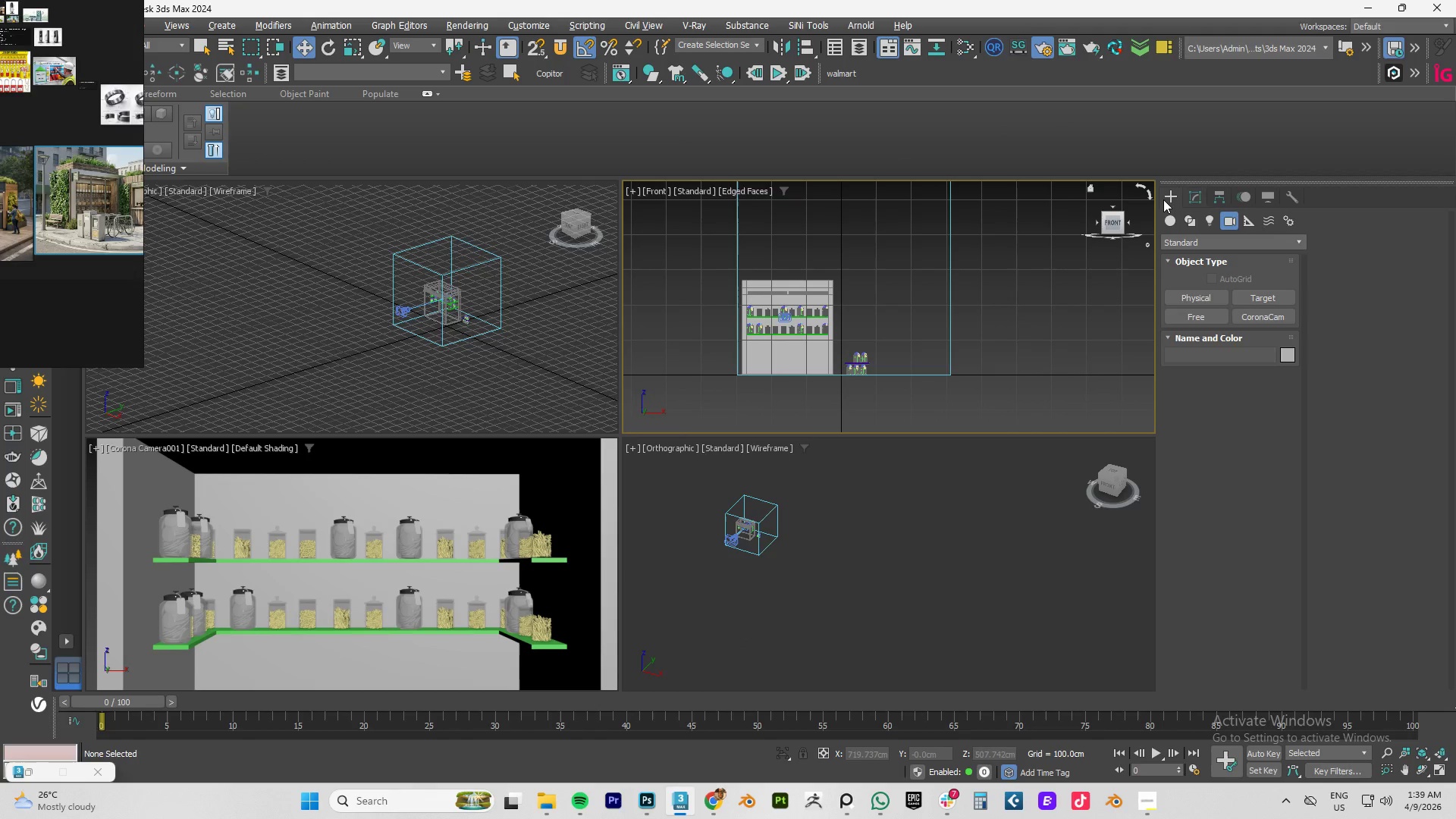 
left_click([1213, 221])
 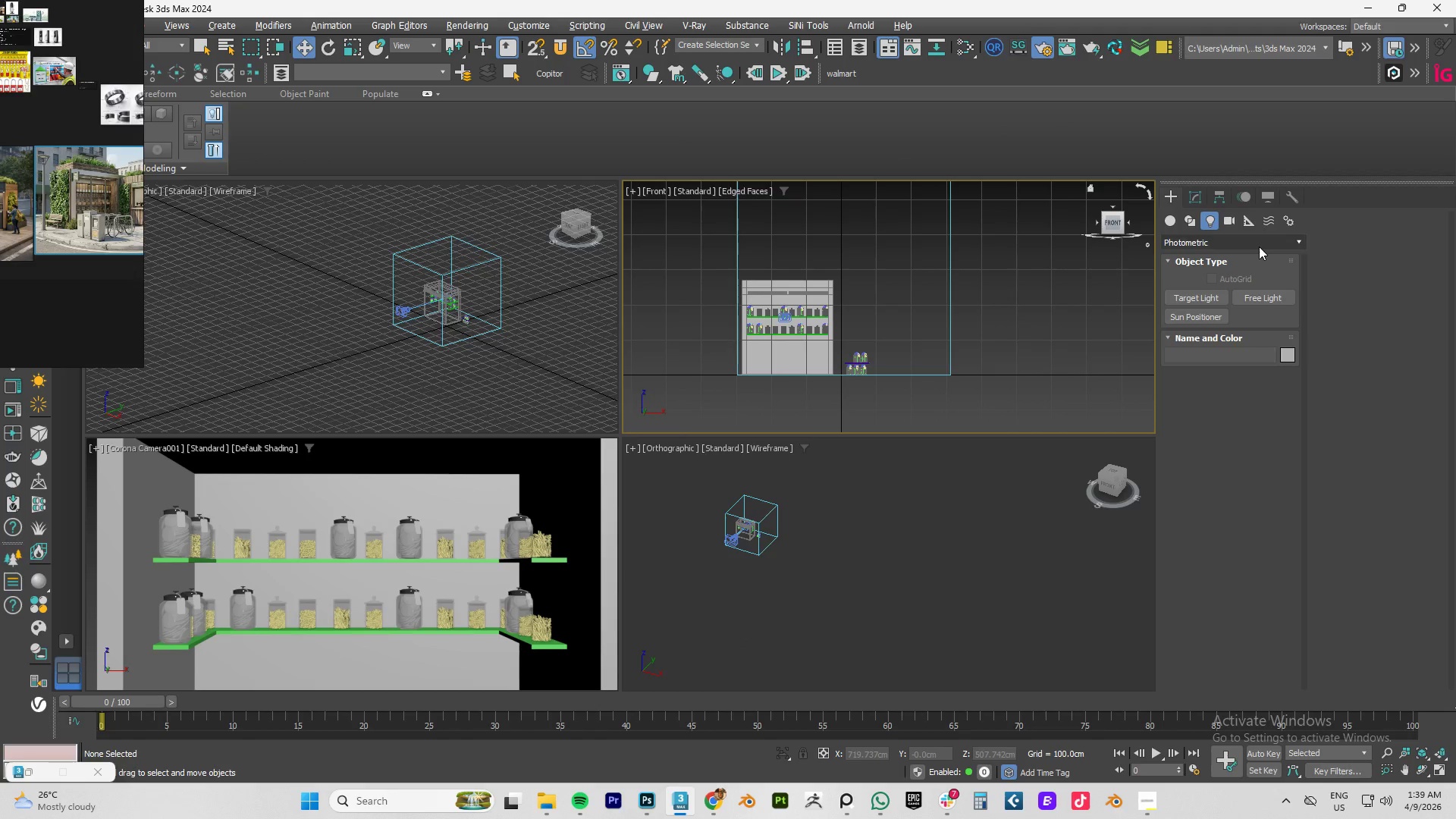 
left_click([1239, 245])
 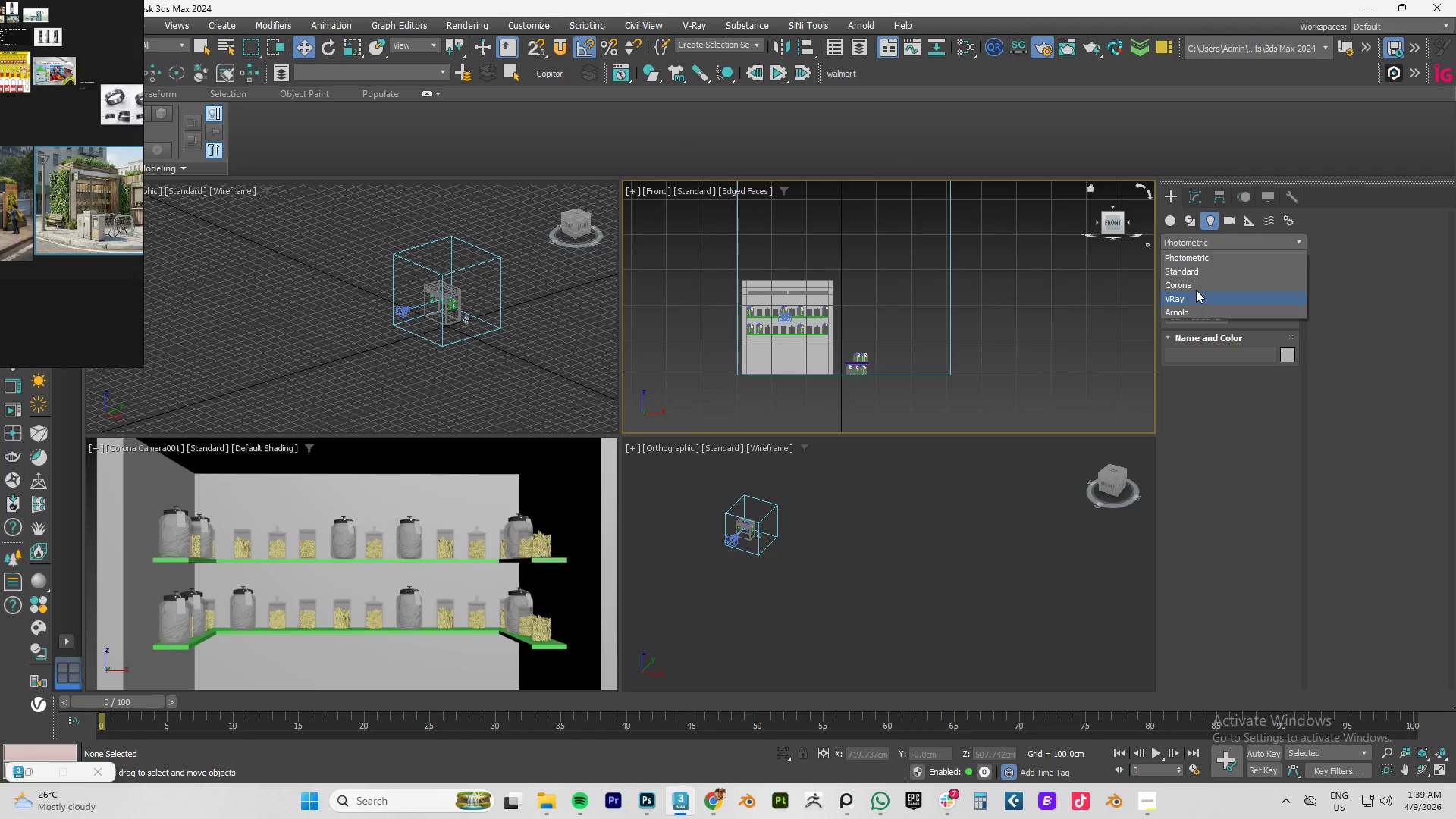 
left_click([1196, 286])
 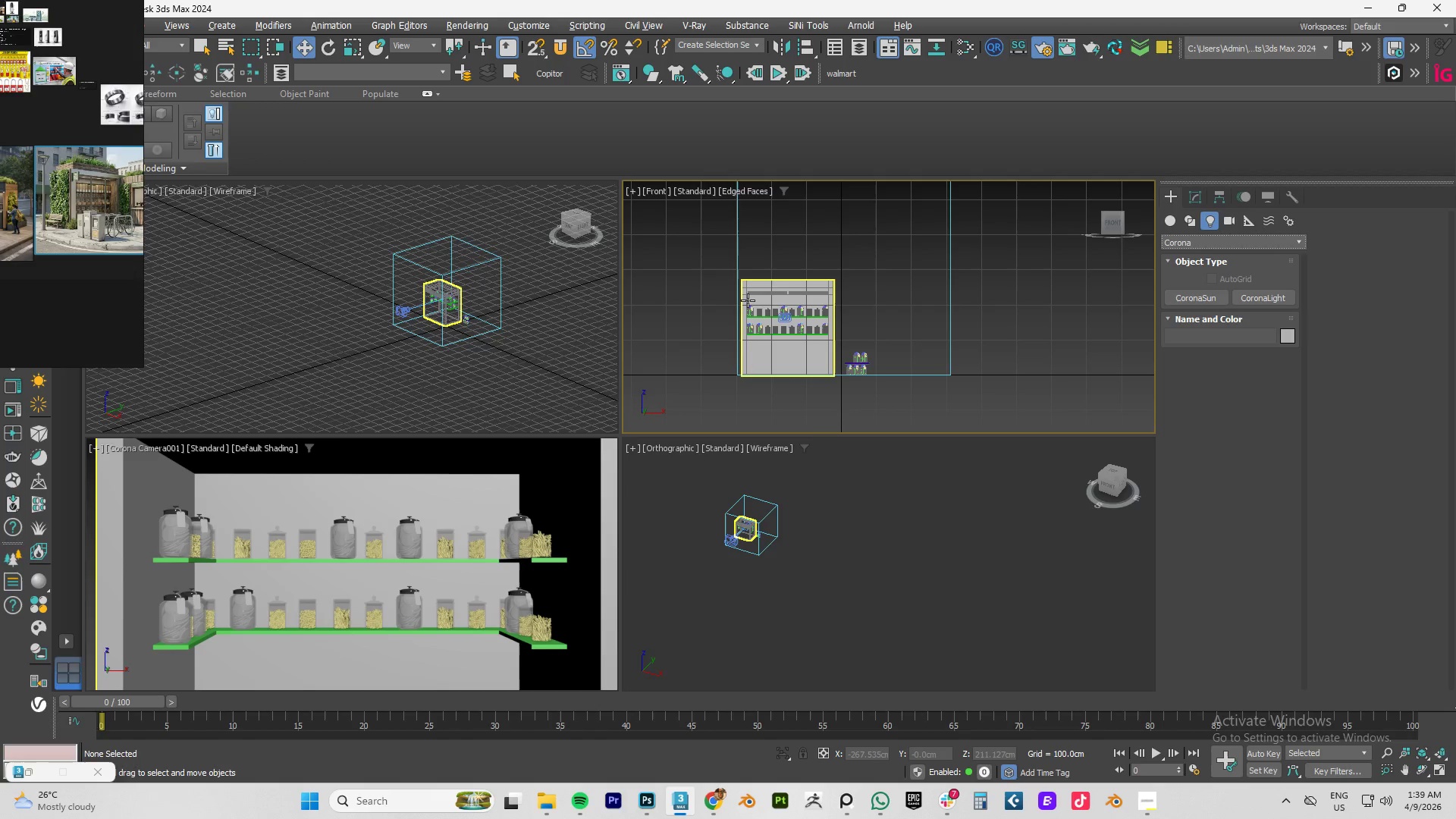 
left_click_drag(start_coordinate=[745, 294], to_coordinate=[802, 330])
 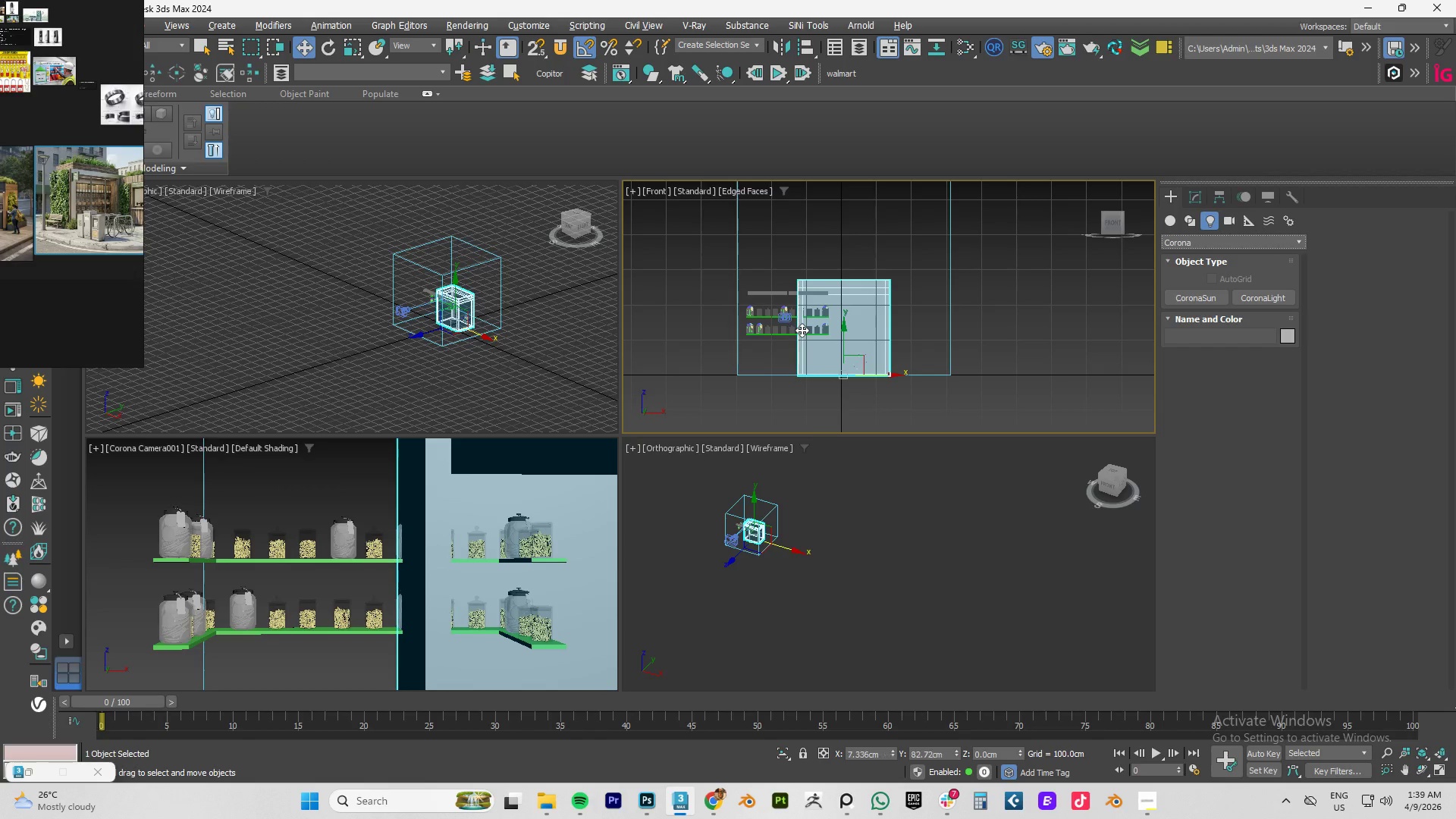 
key(Control+Z)
 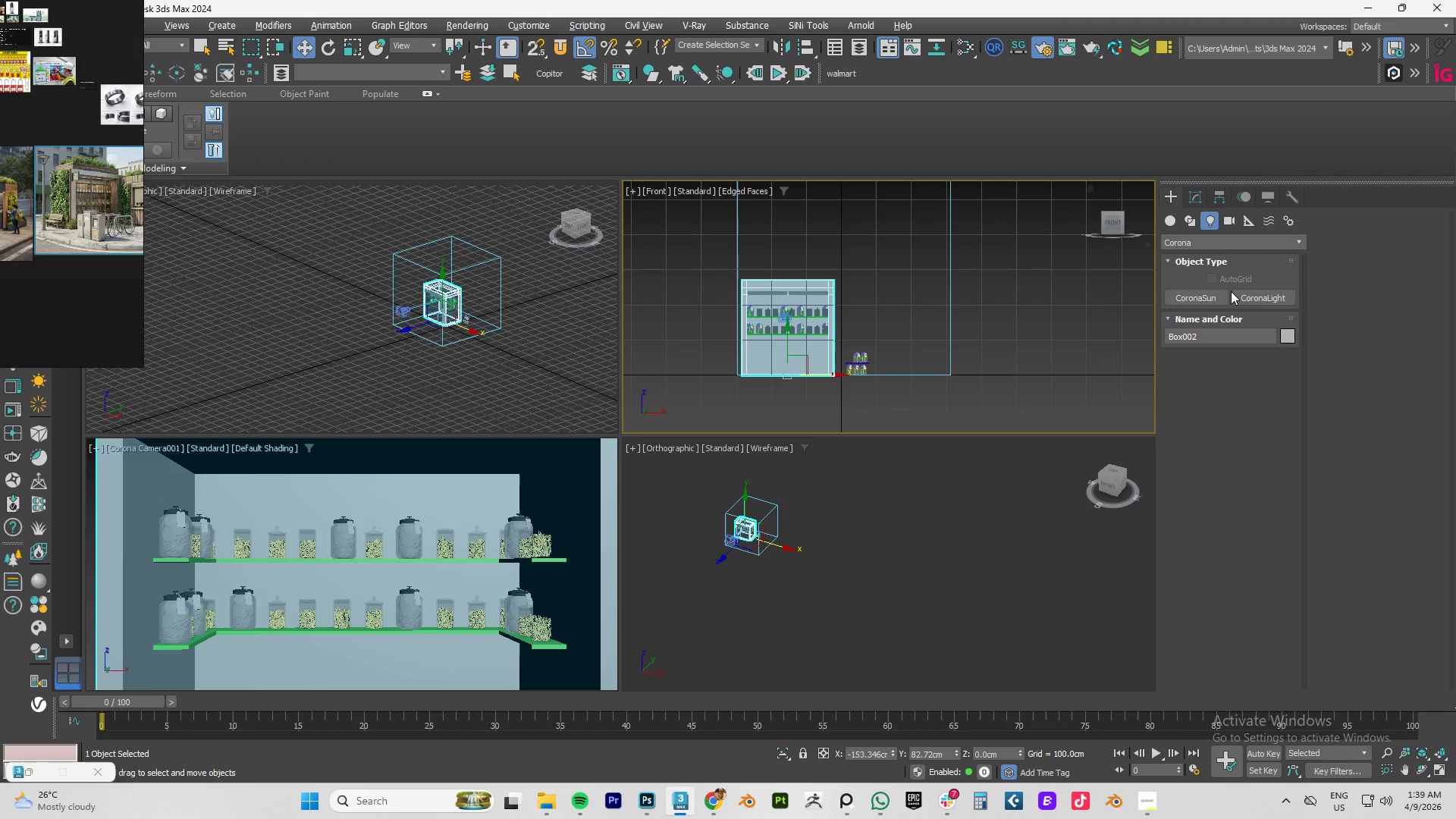 
left_click([1263, 290])
 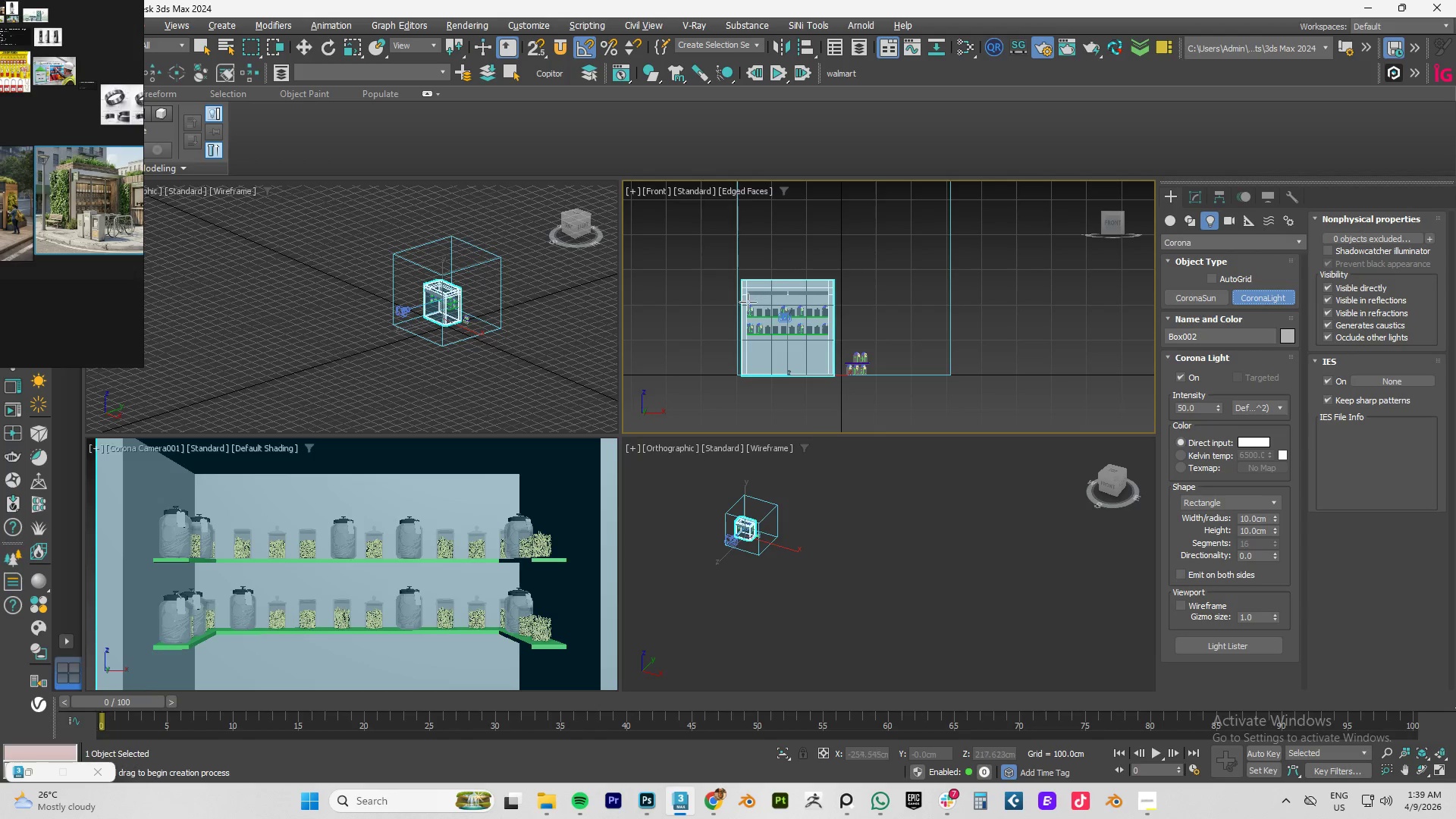 
left_click_drag(start_coordinate=[746, 292], to_coordinate=[830, 330])
 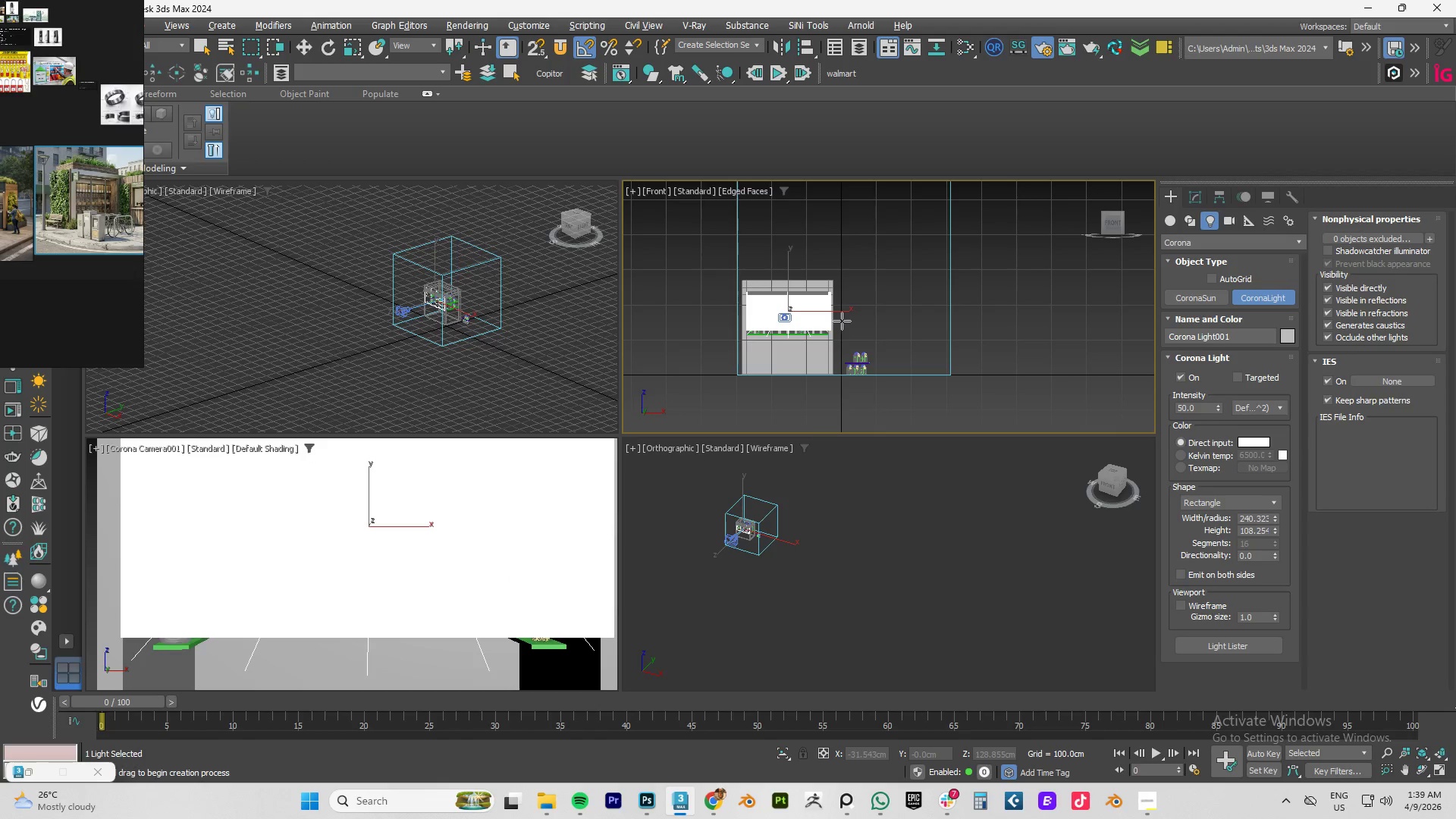 
hold_key(key=AltLeft, duration=0.95)
 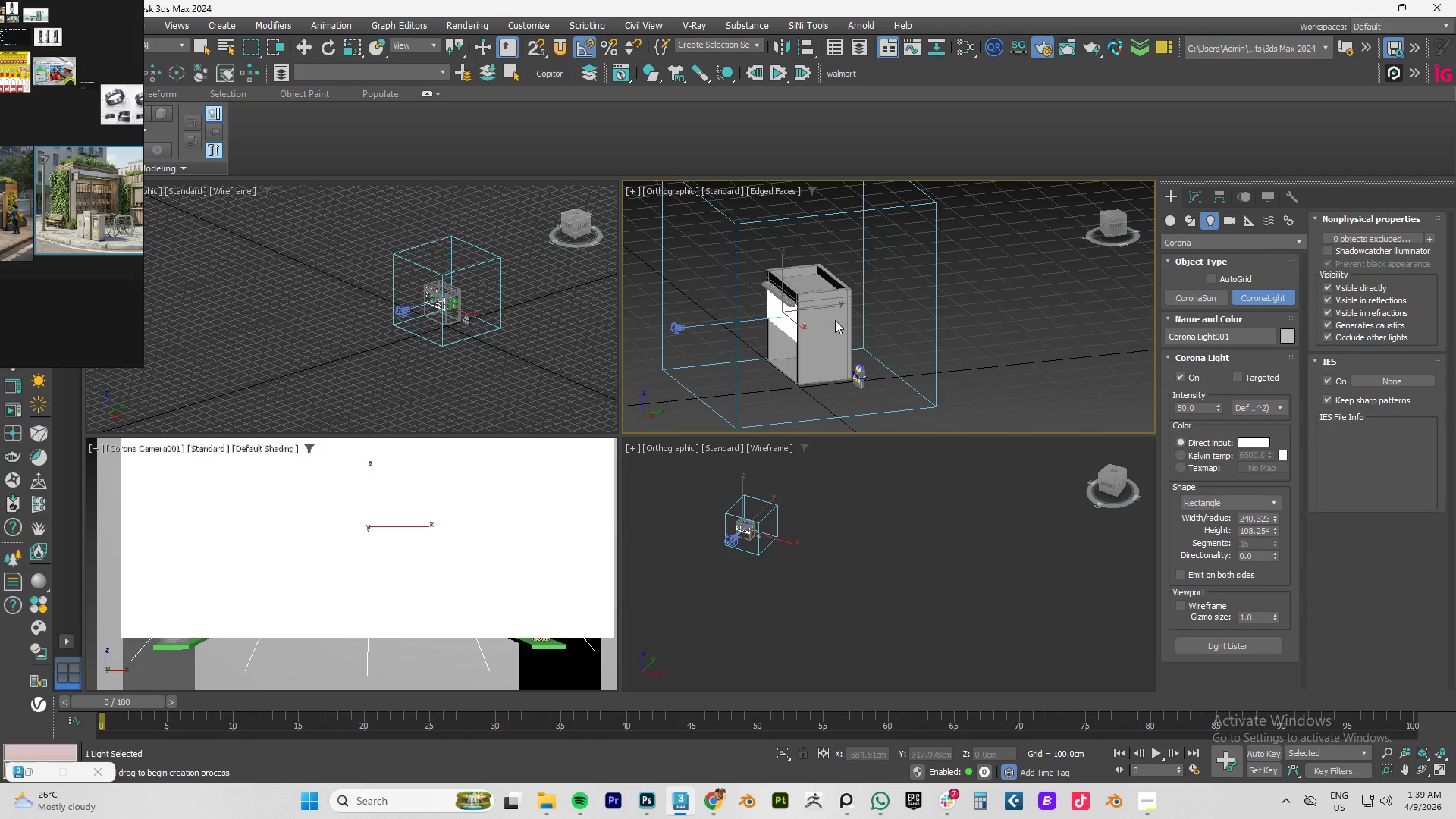 
right_click([835, 320])
 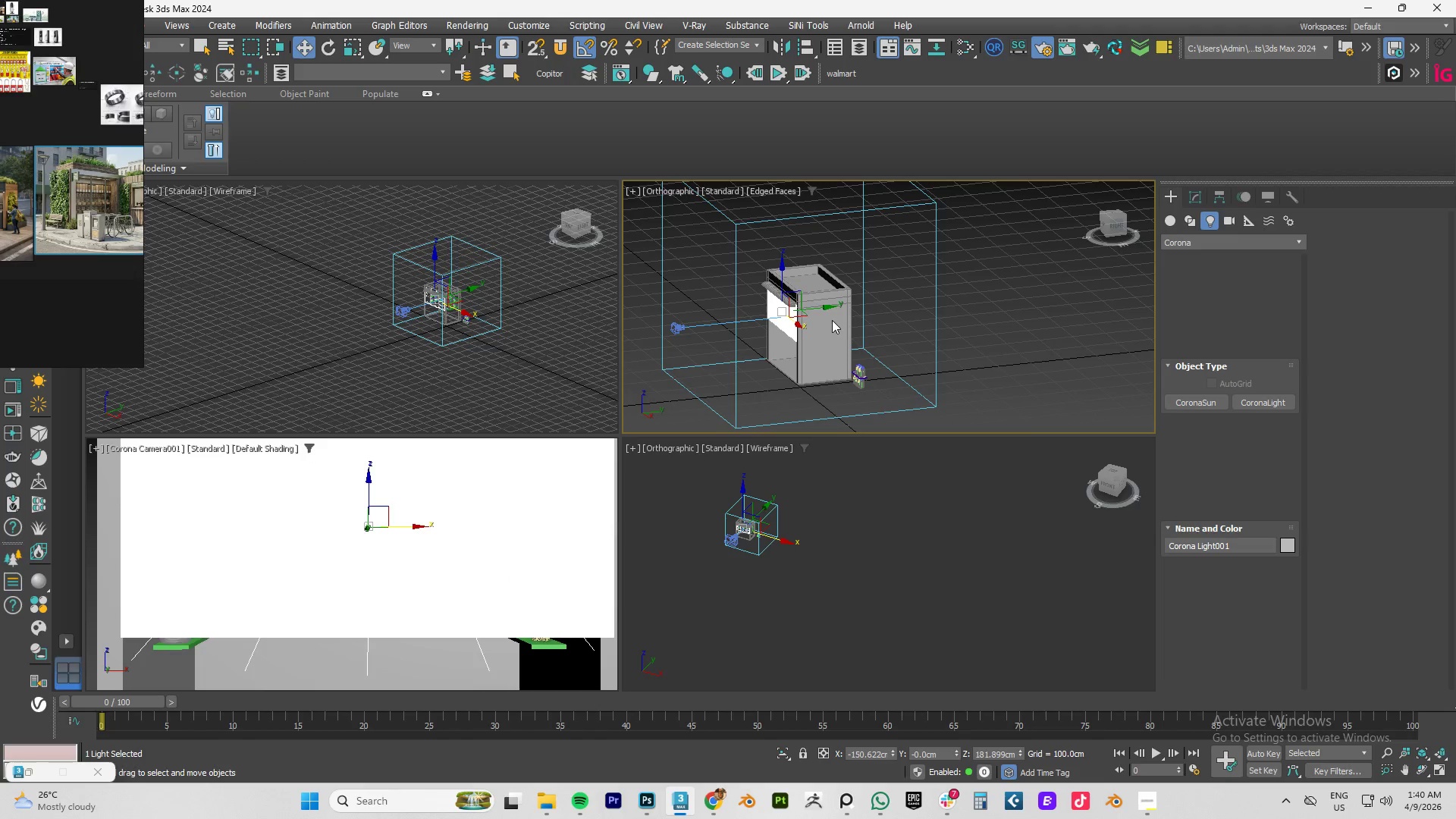 
key(W)
 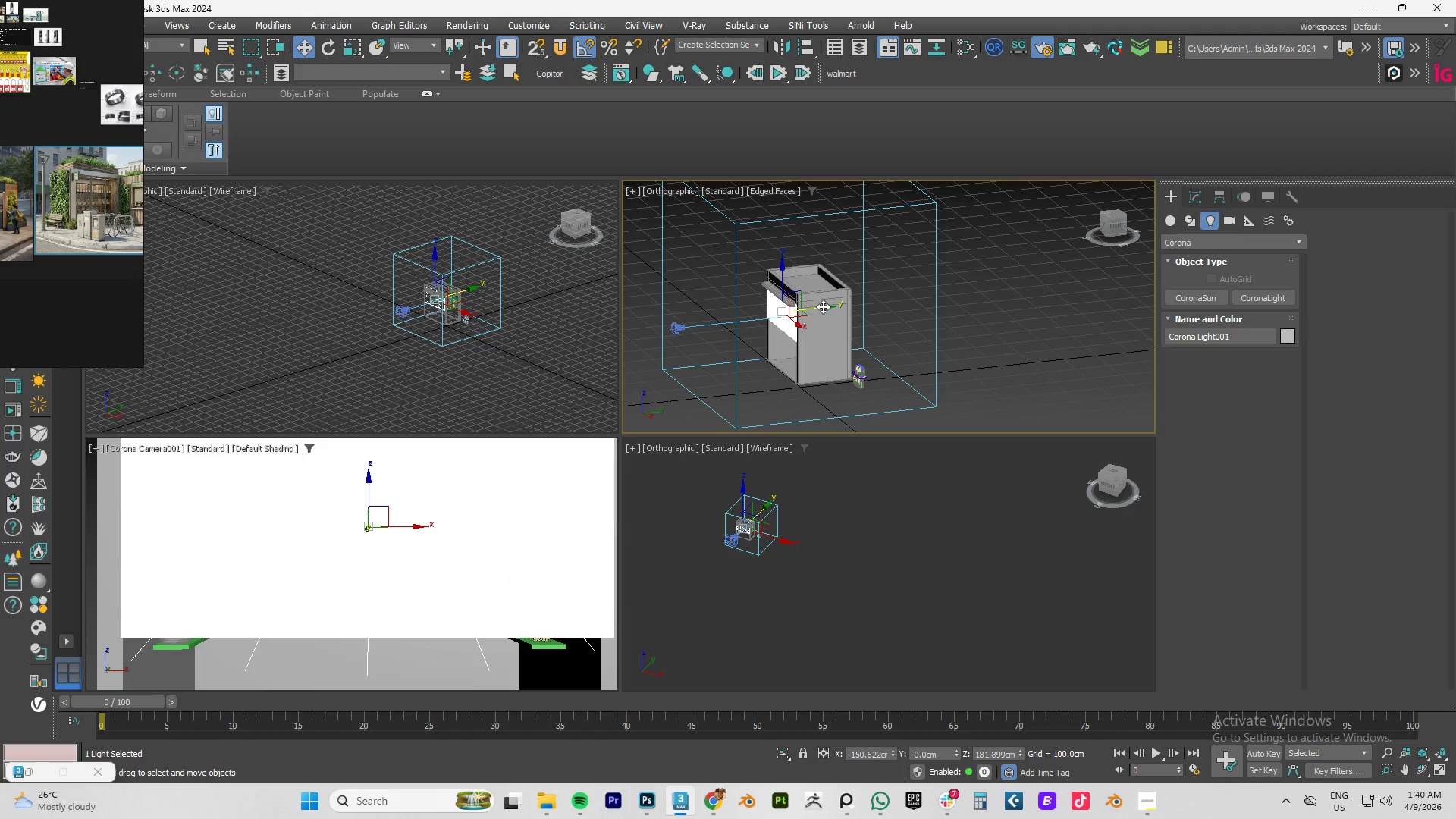 
left_click_drag(start_coordinate=[823, 306], to_coordinate=[697, 318])
 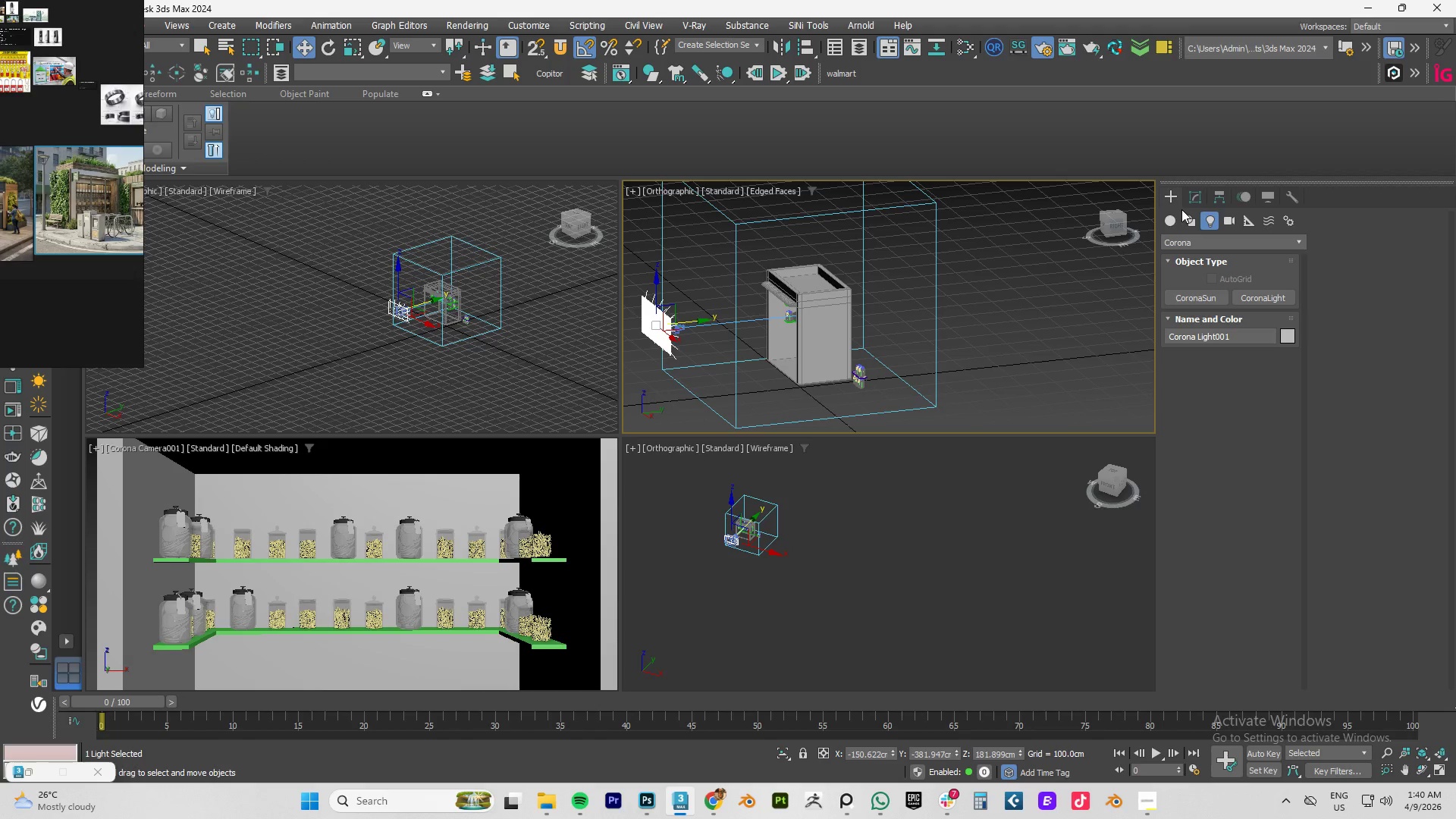 
hold_key(key=AltLeft, duration=0.88)
 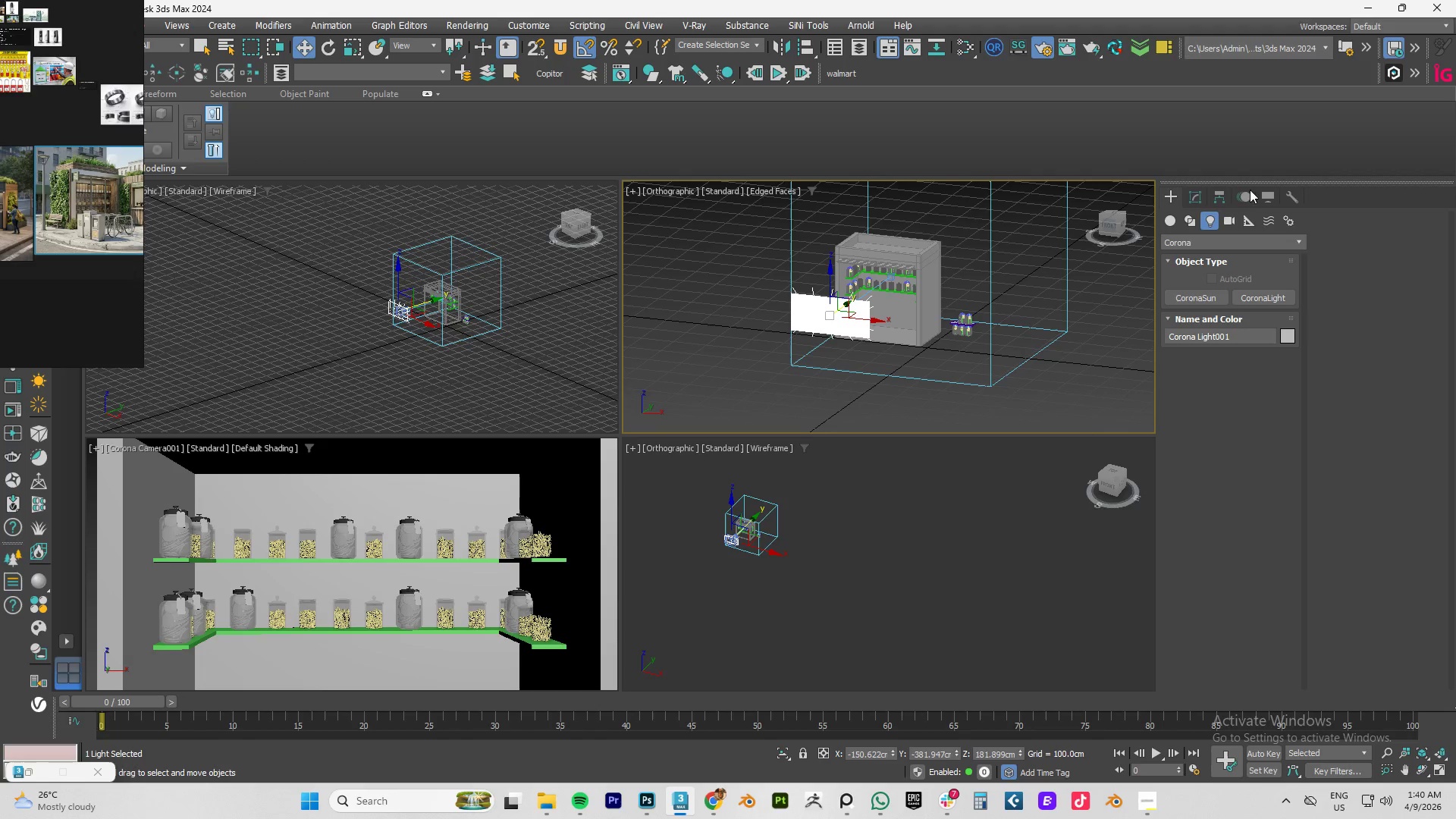 
mouse_move([1036, 51])
 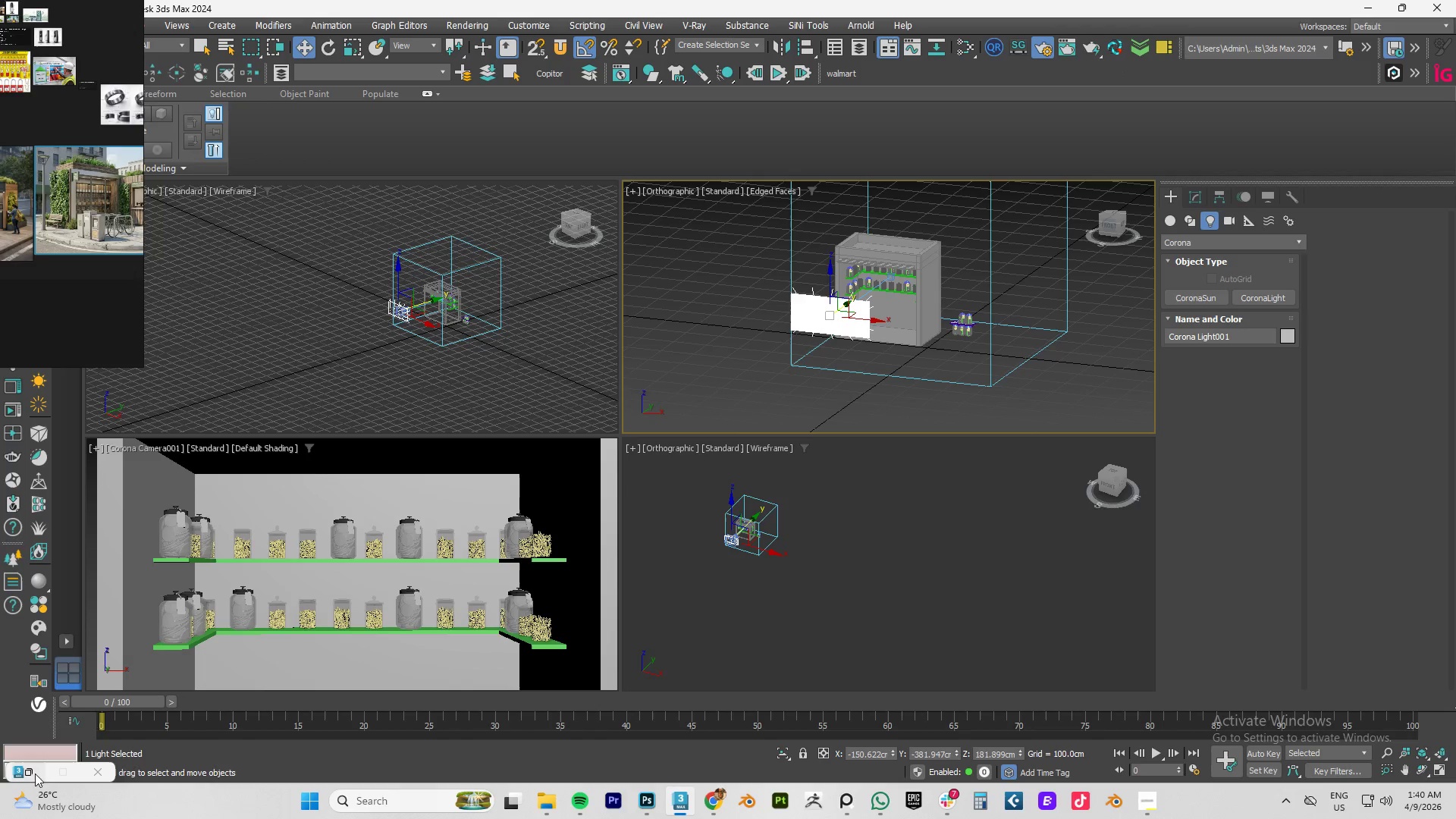 
left_click([30, 776])
 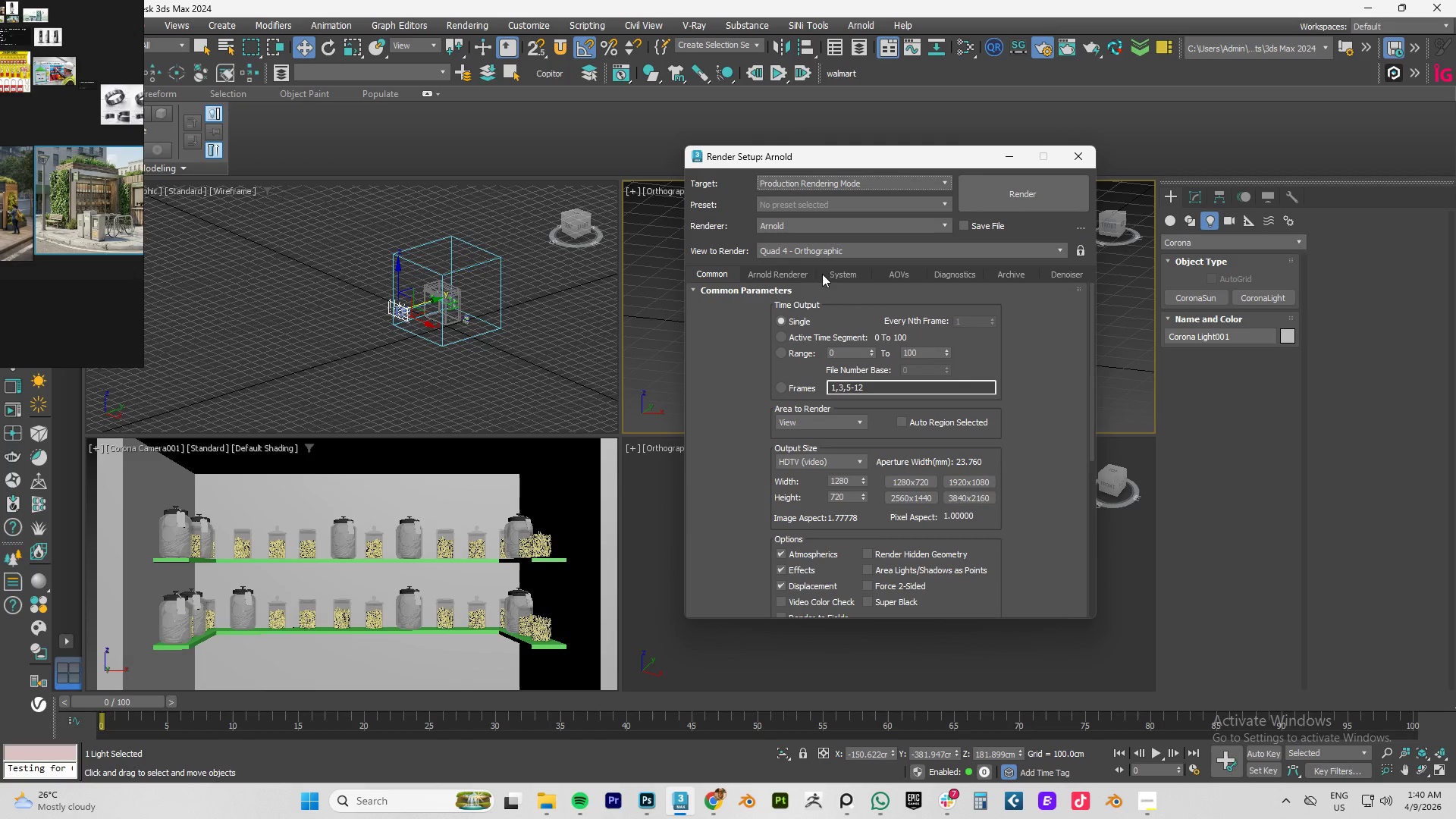 
left_click([832, 246])
 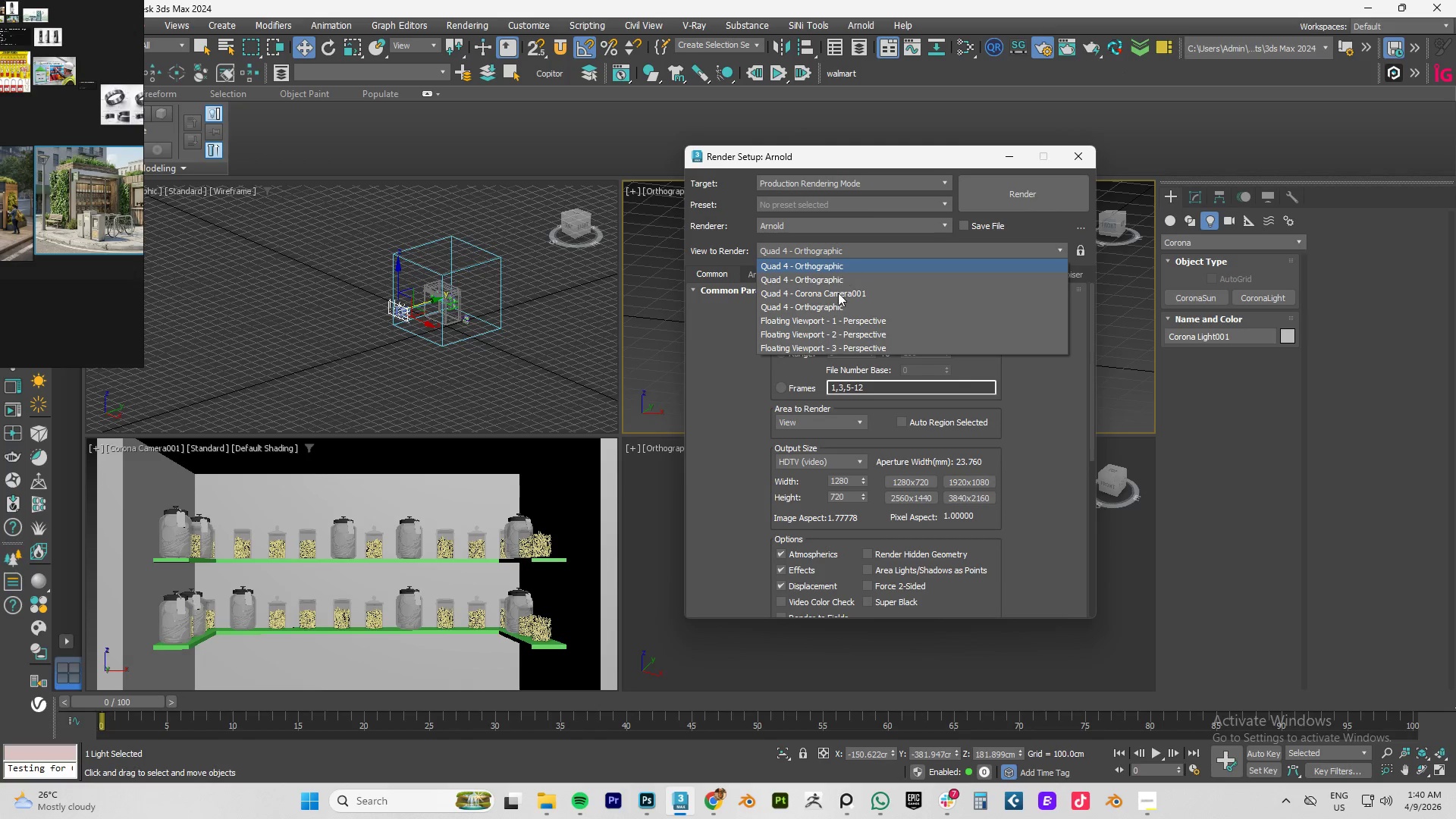 
left_click([838, 293])
 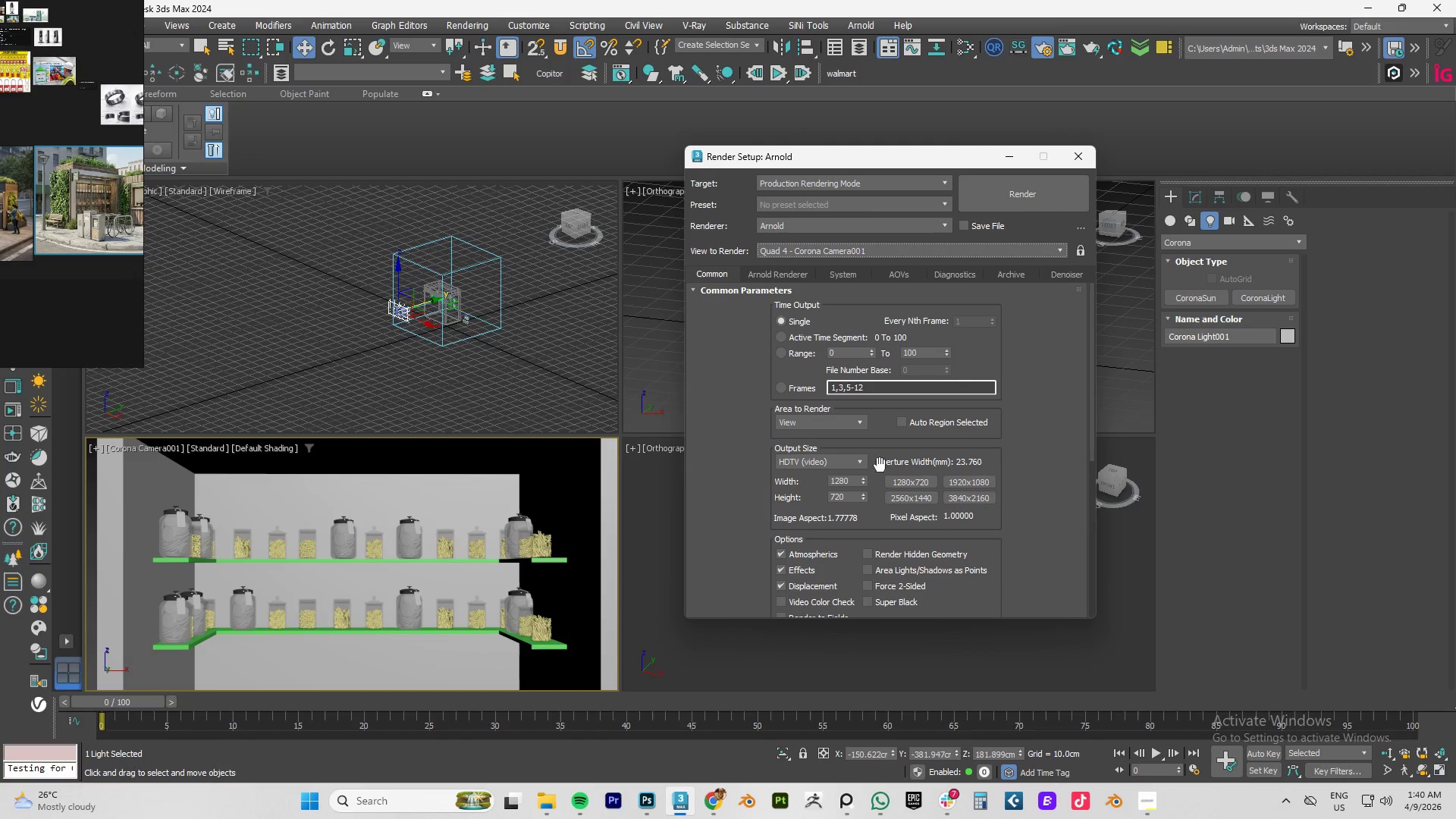 
left_click([842, 466])
 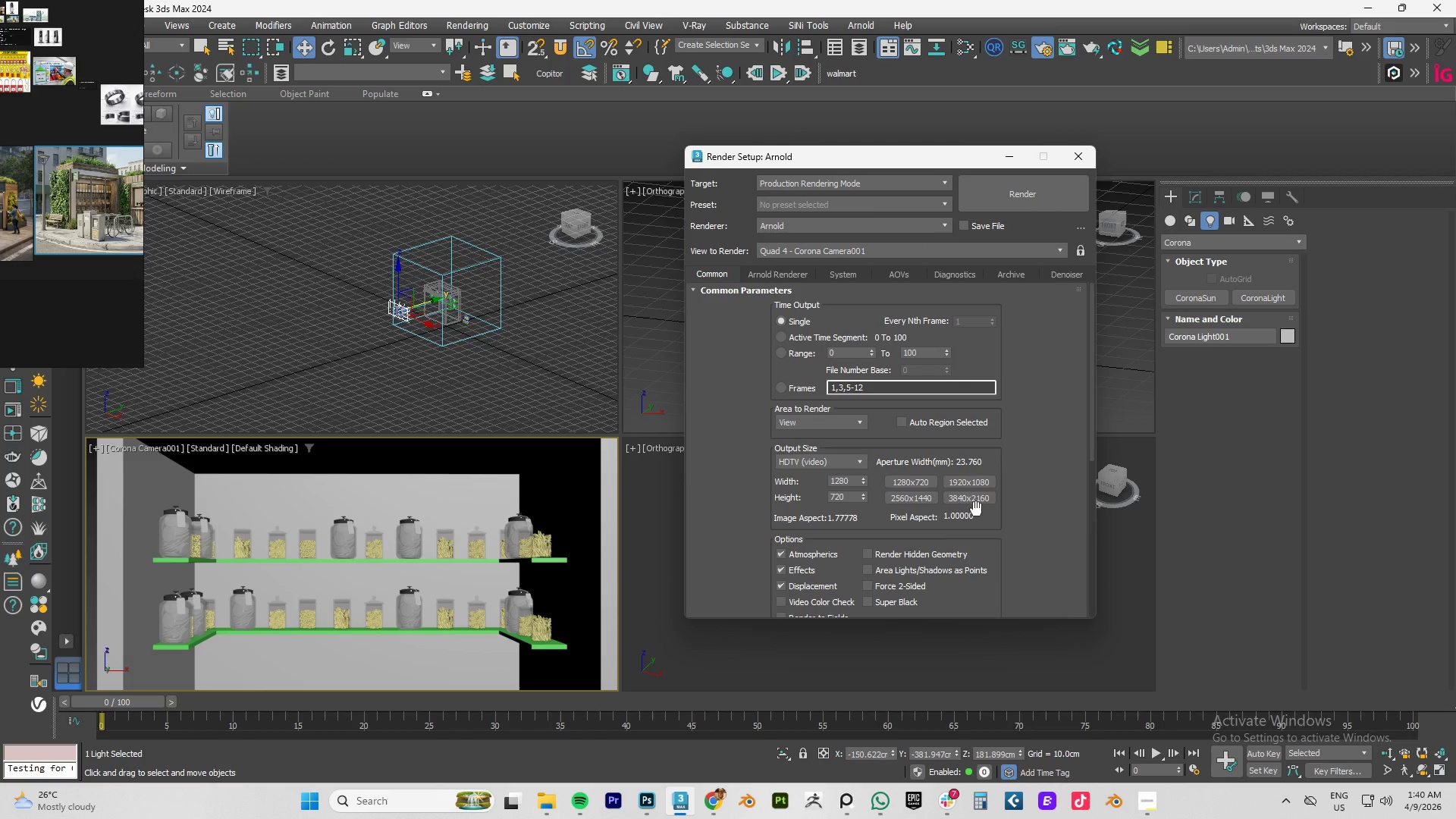 
left_click([970, 497])
 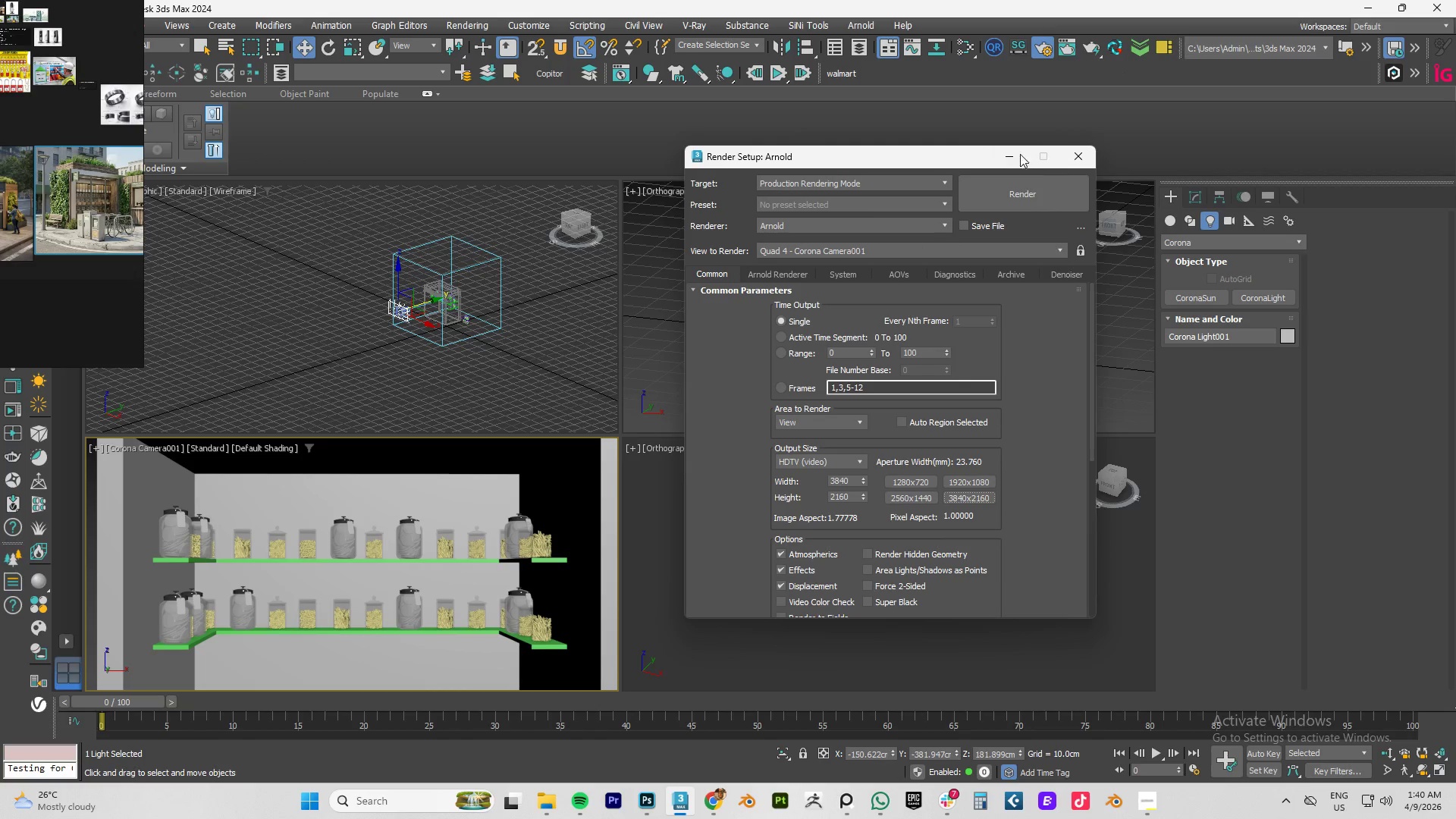 
left_click([1002, 158])
 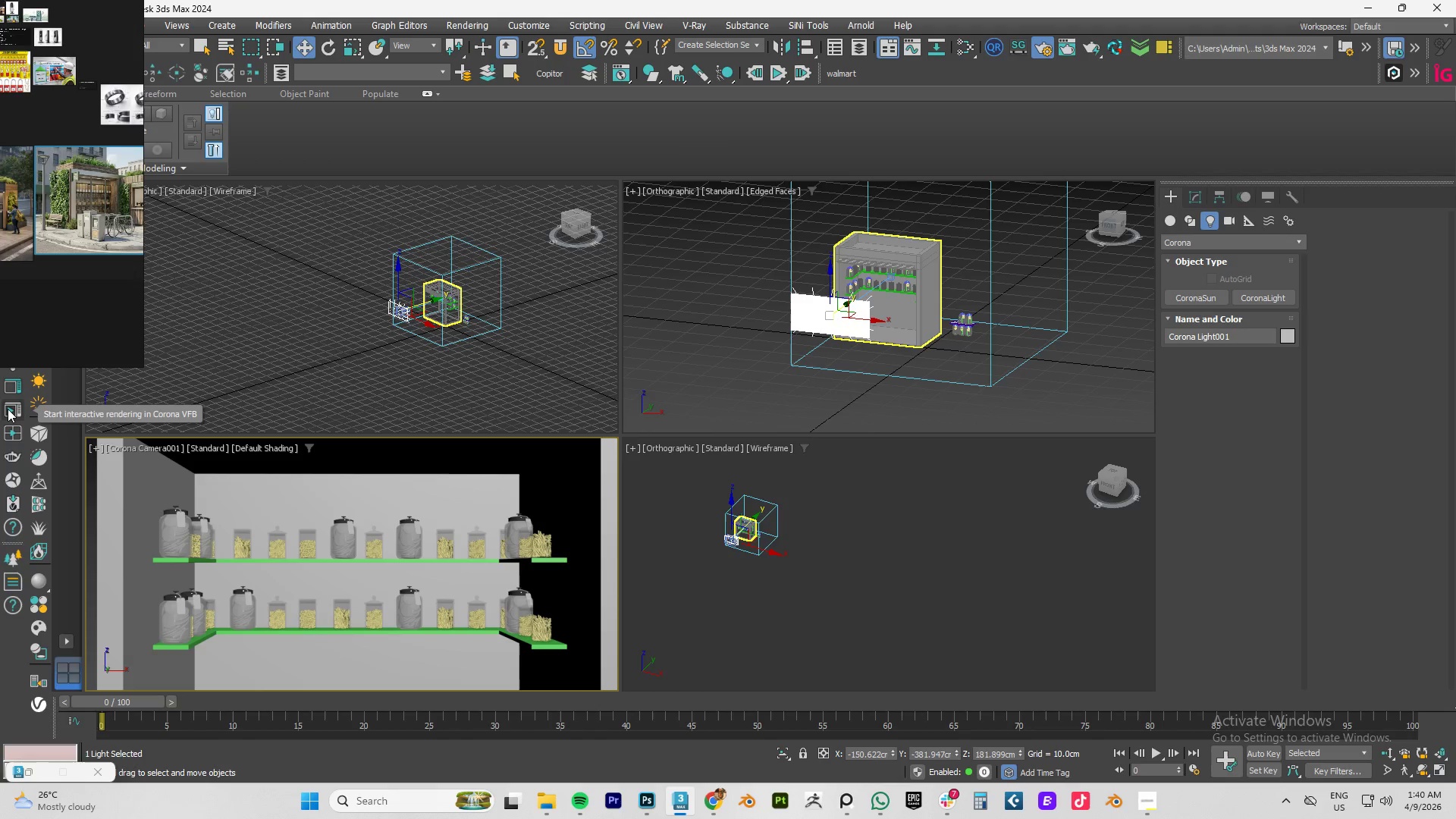 
left_click([8, 409])
 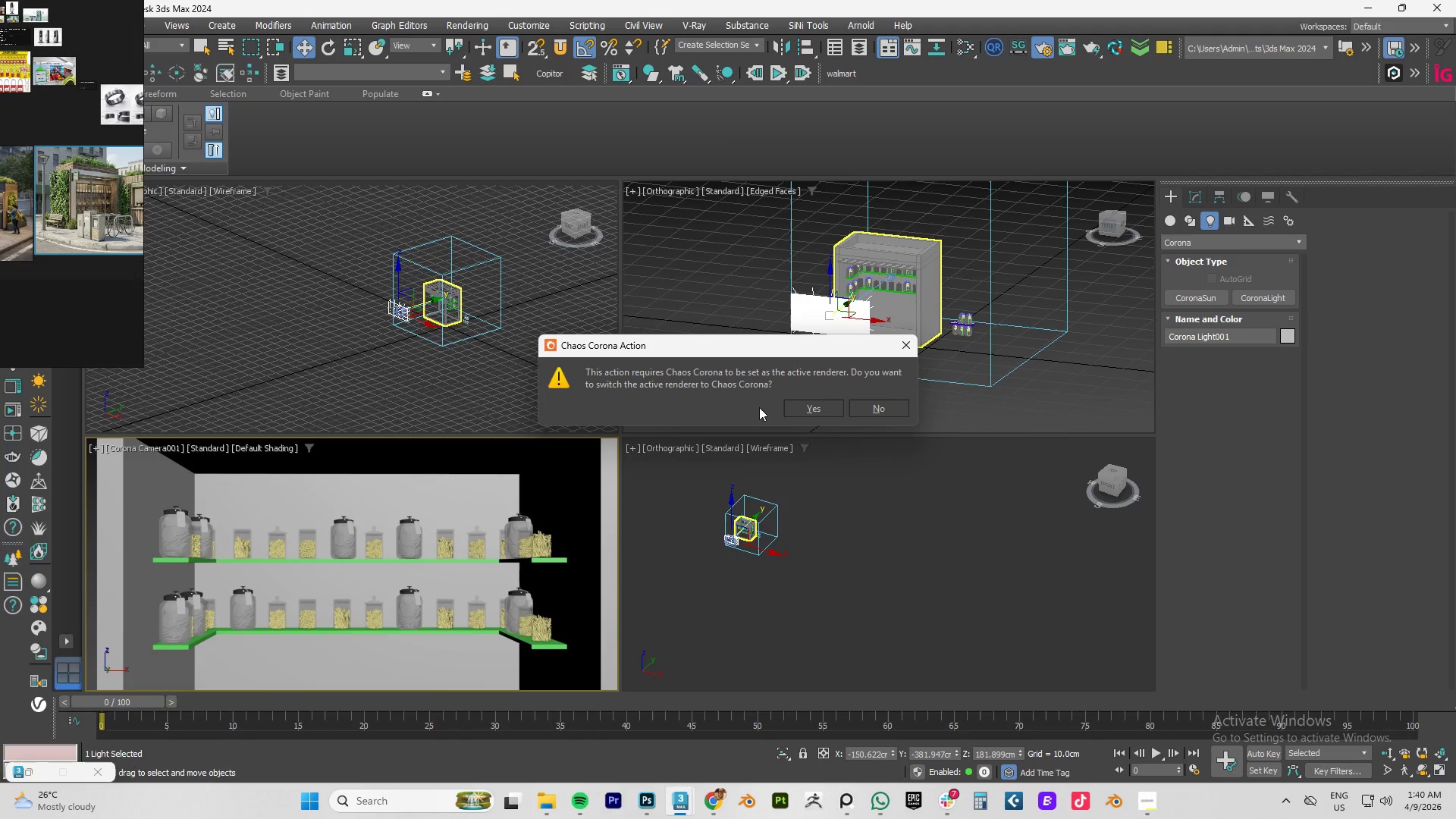 
left_click([796, 405])
 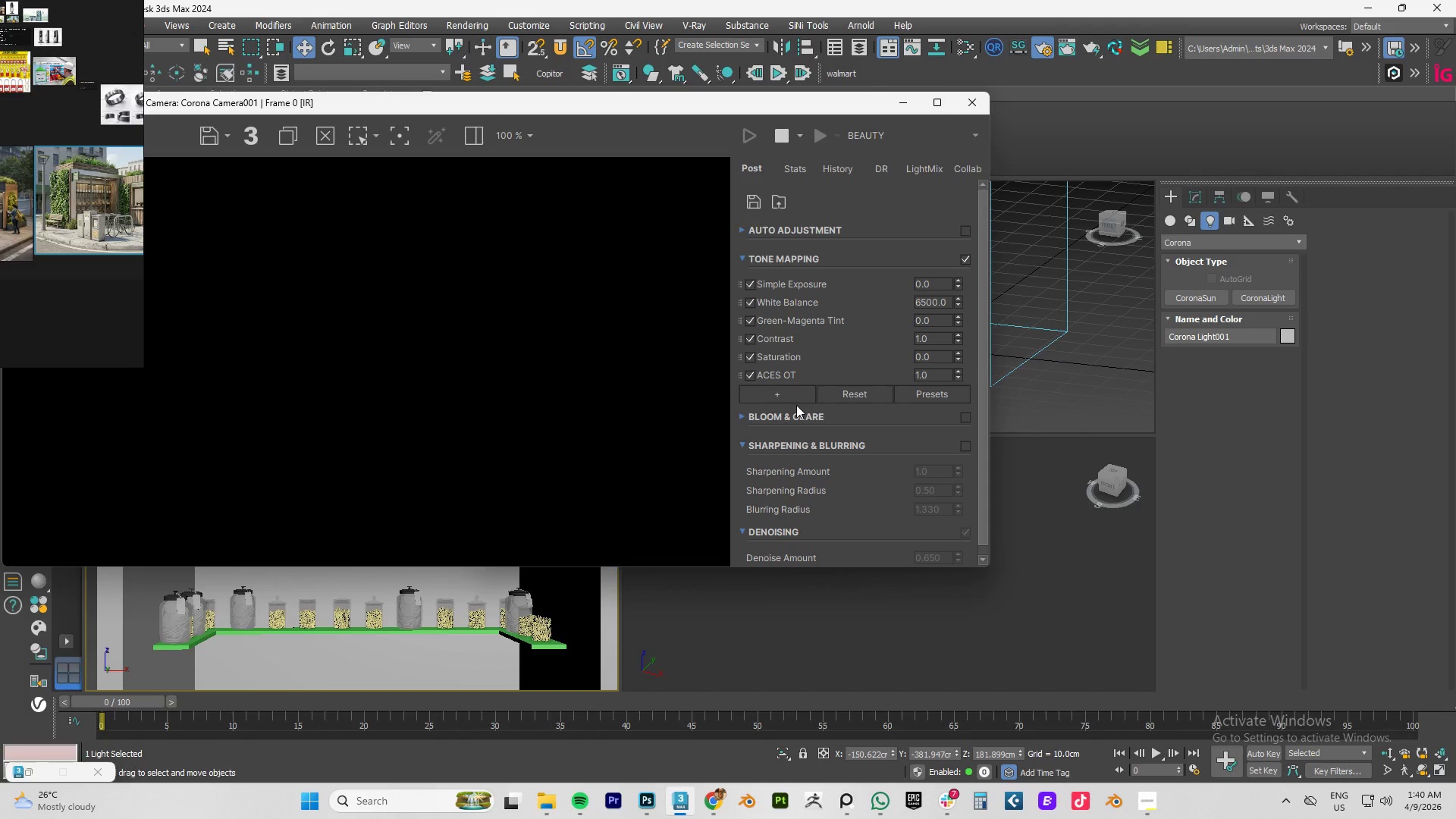 
wait(7.3)
 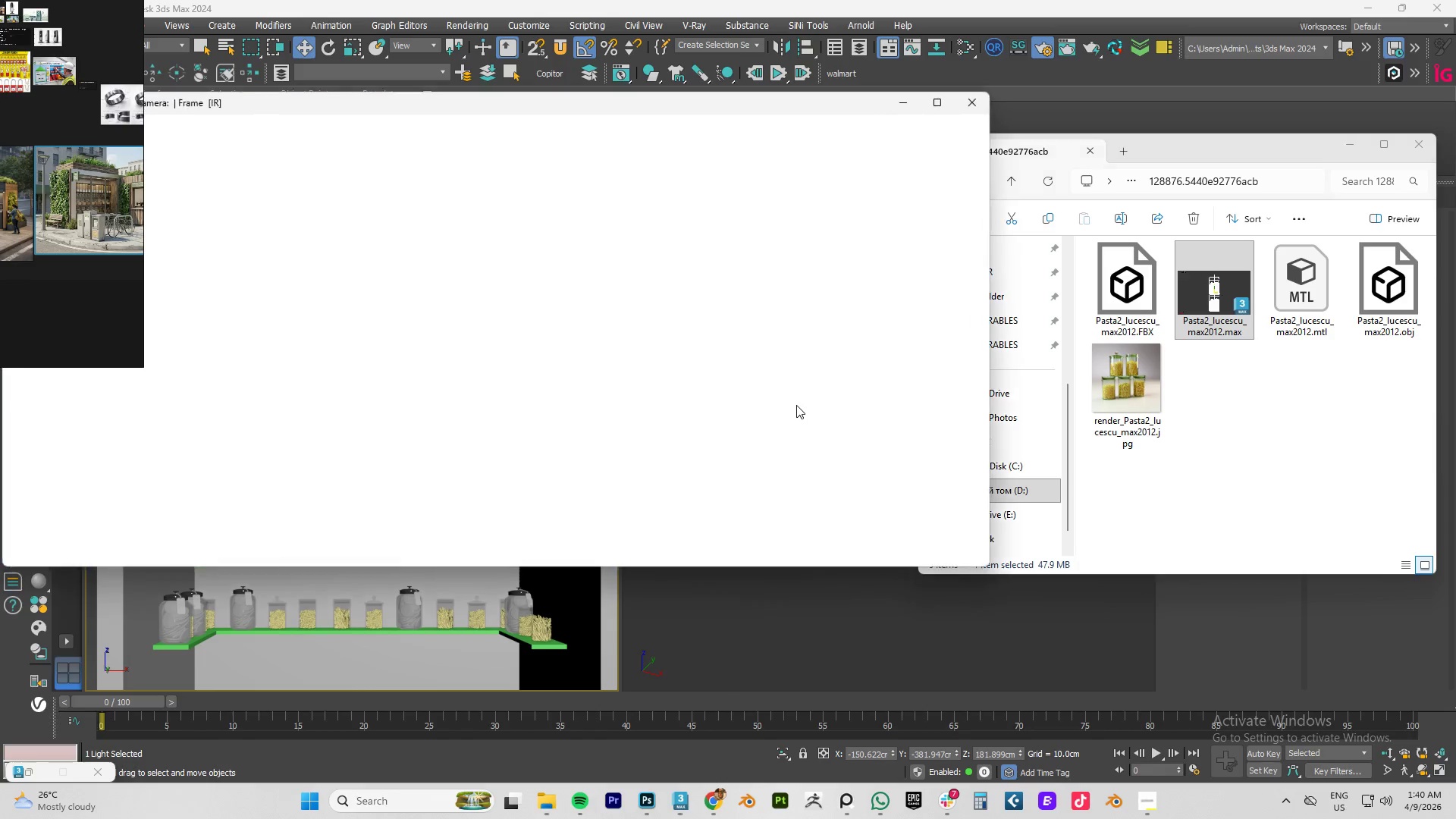 
left_click_drag(start_coordinate=[516, 107], to_coordinate=[963, 123])
 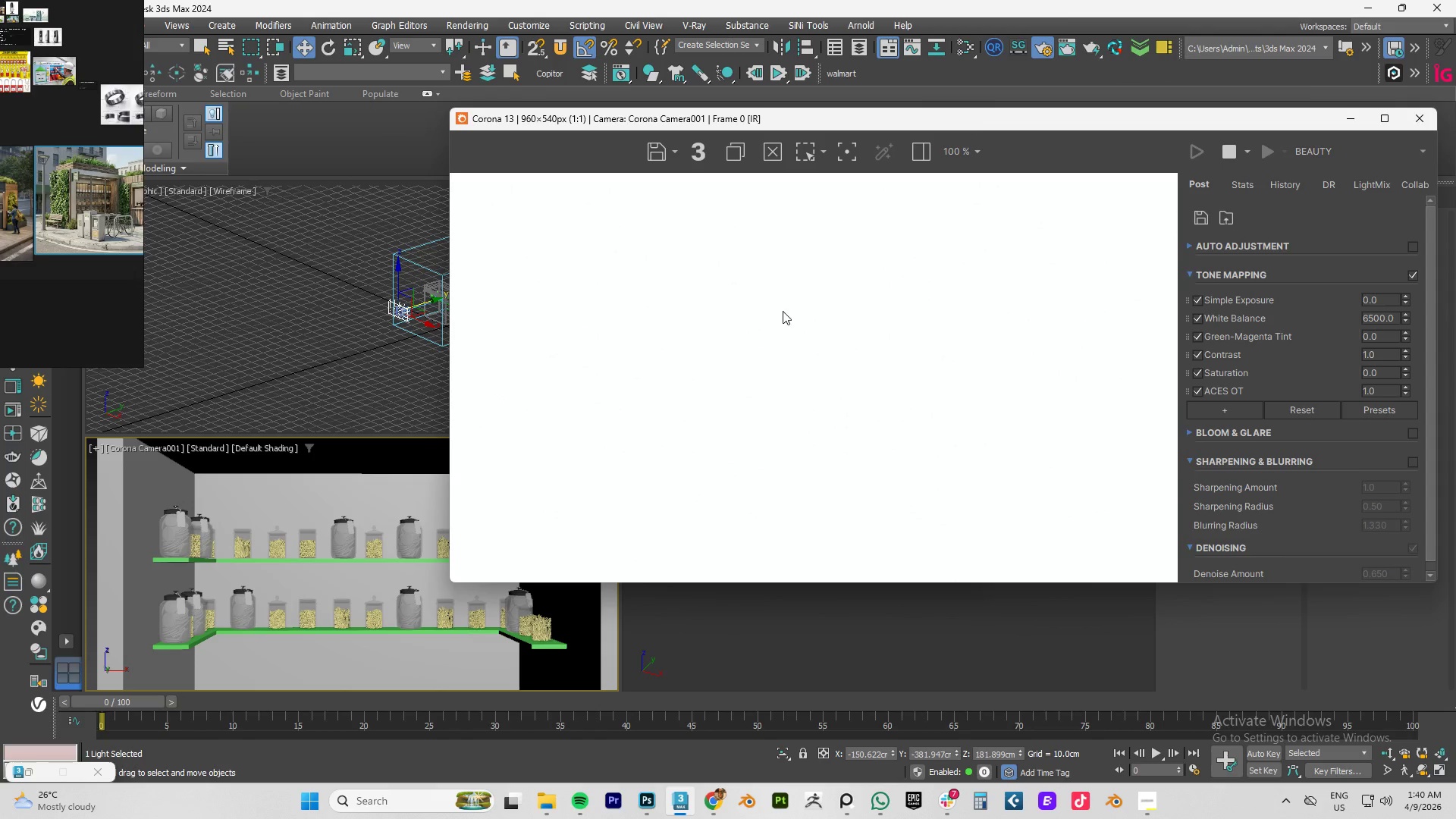 
scroll: coordinate [821, 336], scroll_direction: down, amount: 1.0
 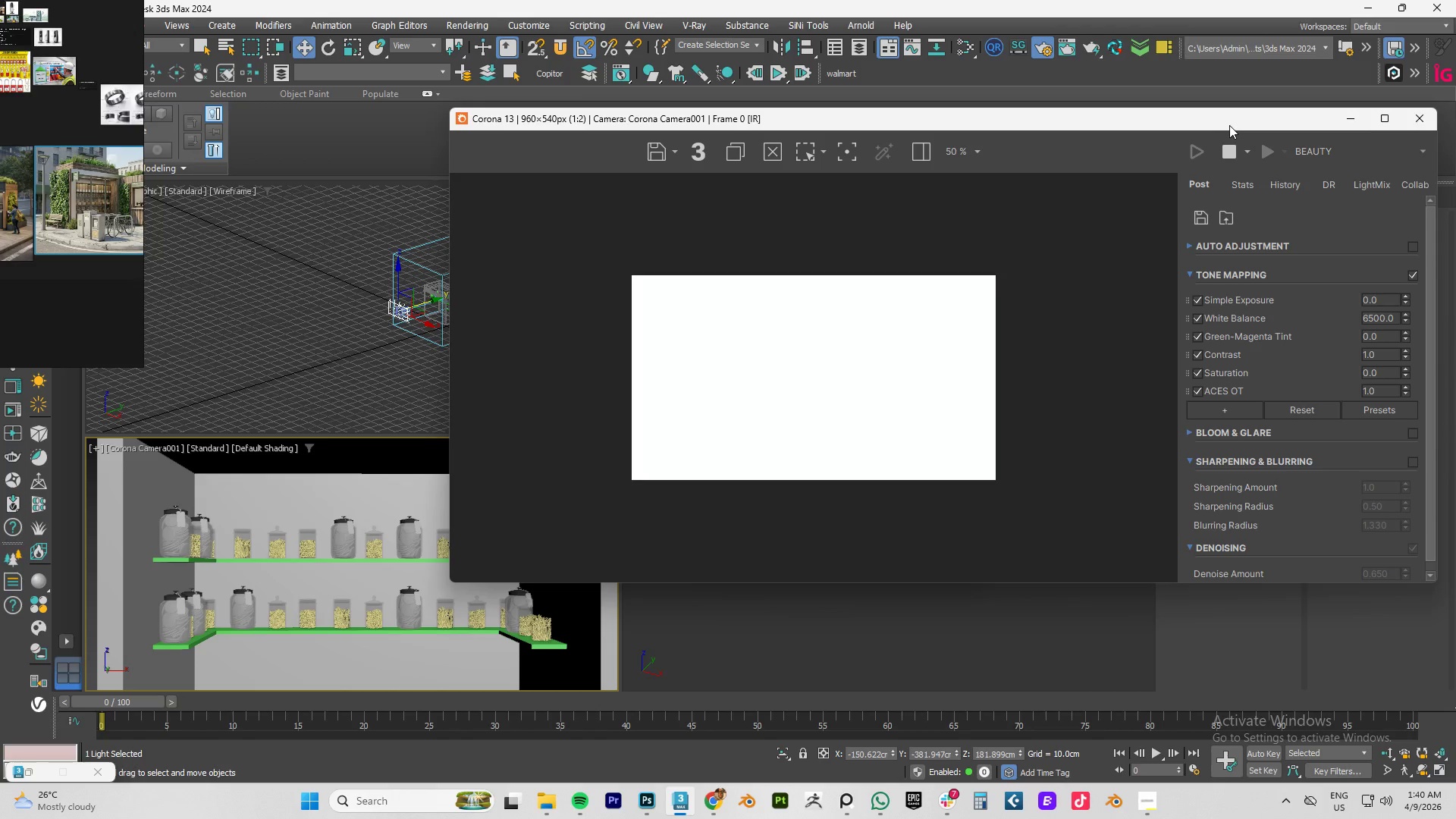 
left_click_drag(start_coordinate=[1218, 117], to_coordinate=[519, 189])
 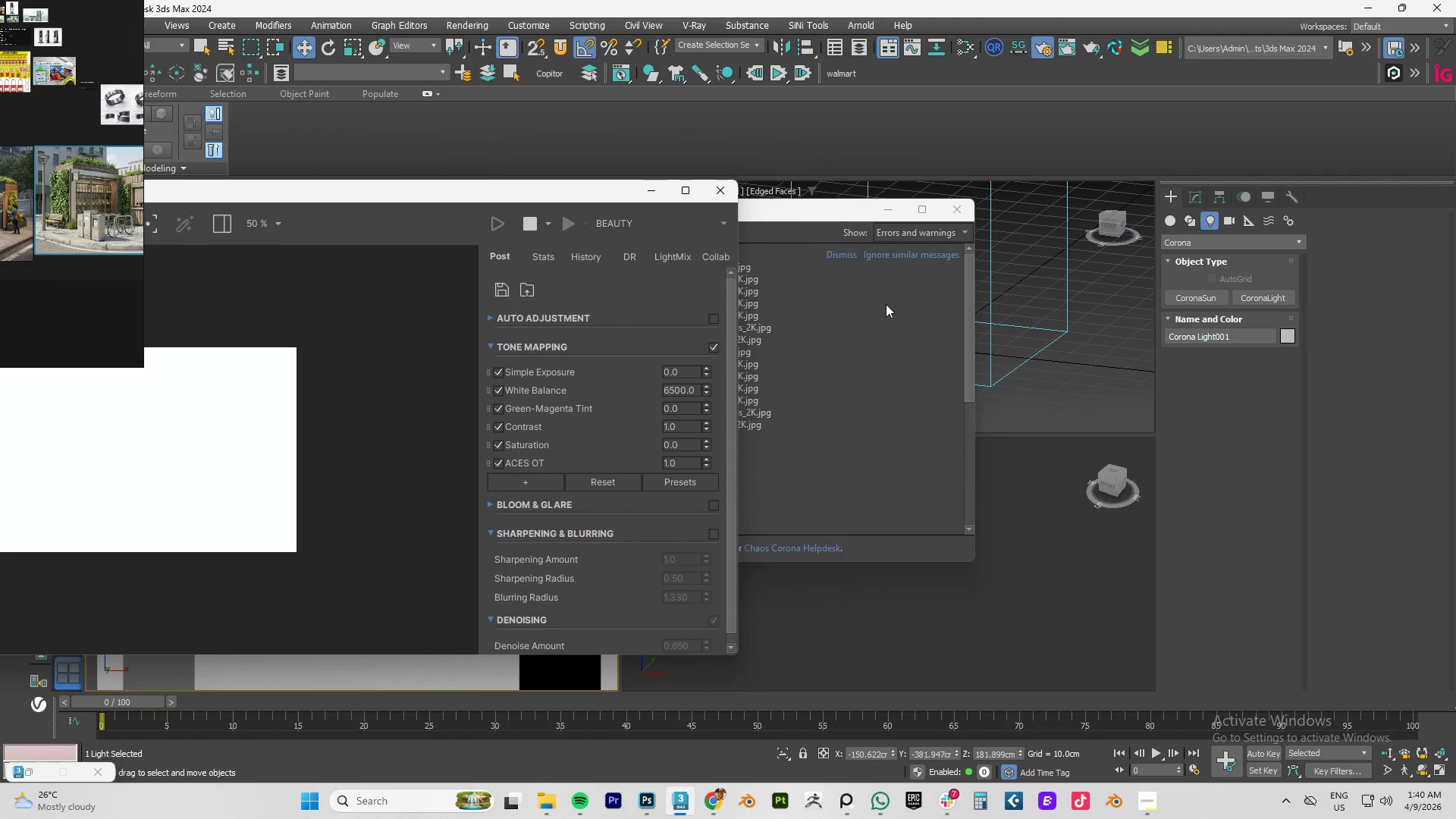 
left_click([795, 218])
 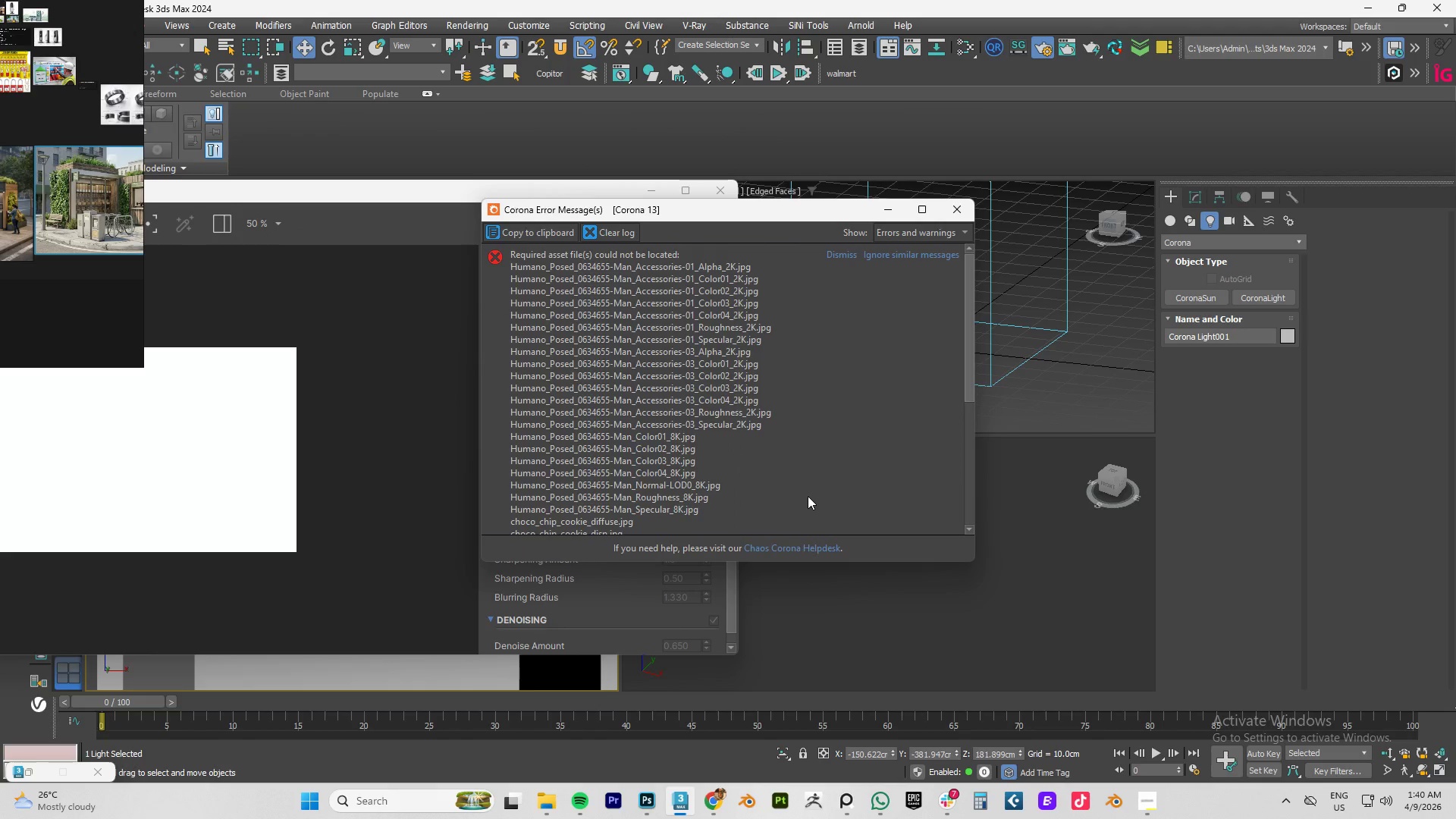 
scroll: coordinate [706, 435], scroll_direction: down, amount: 15.0
 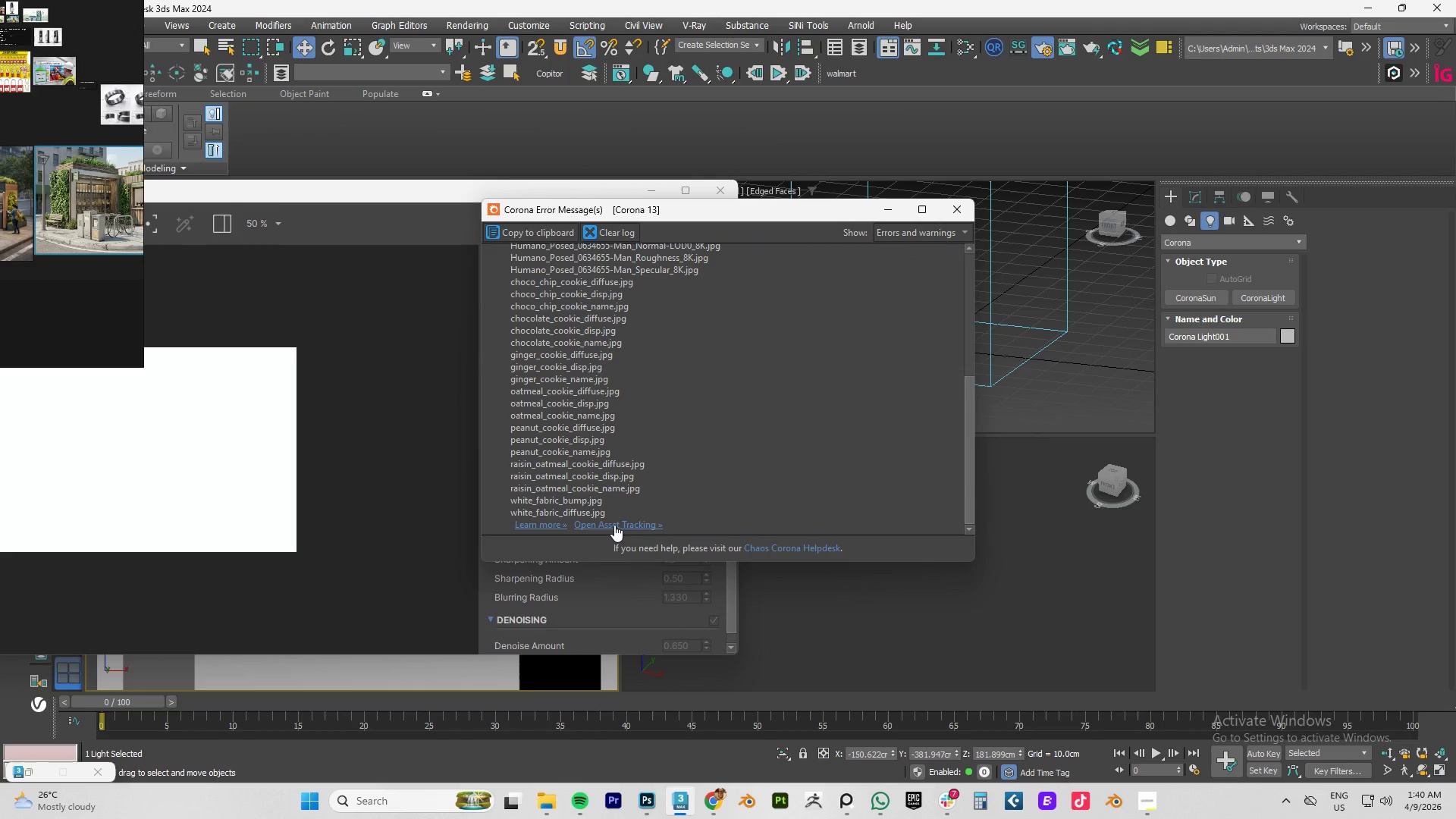 
left_click([614, 525])
 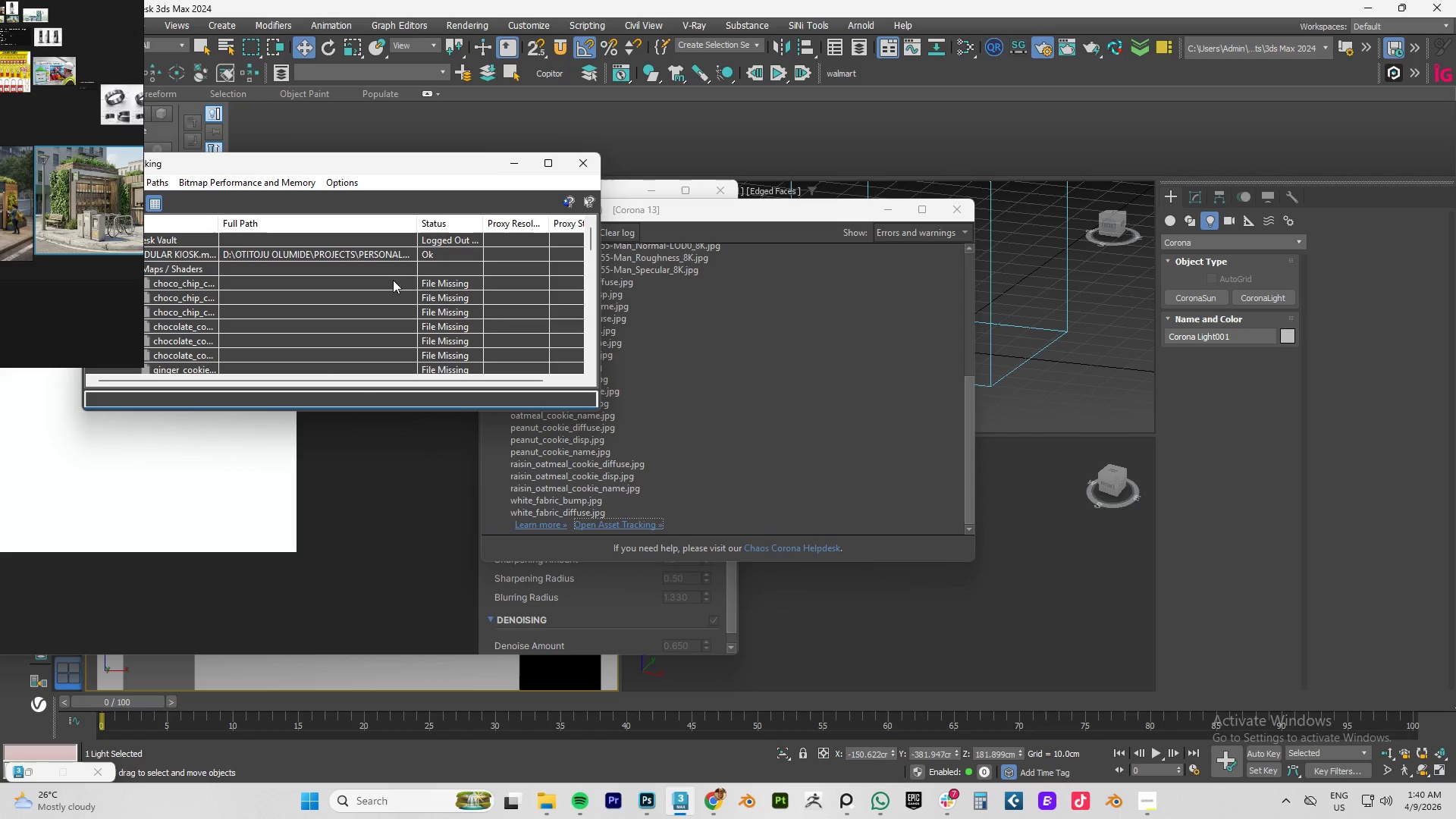 
left_click([452, 282])
 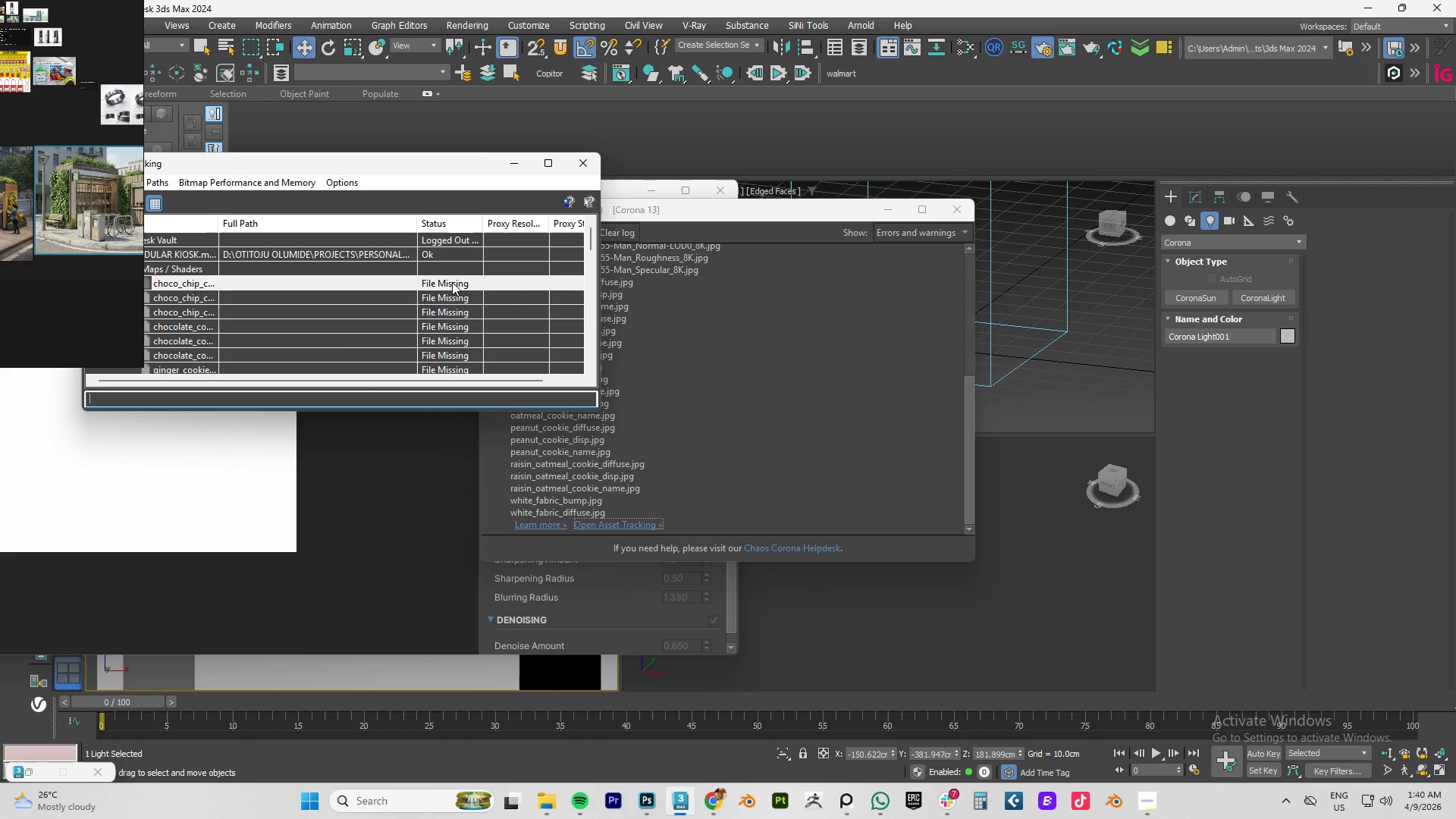 
right_click([452, 282])
 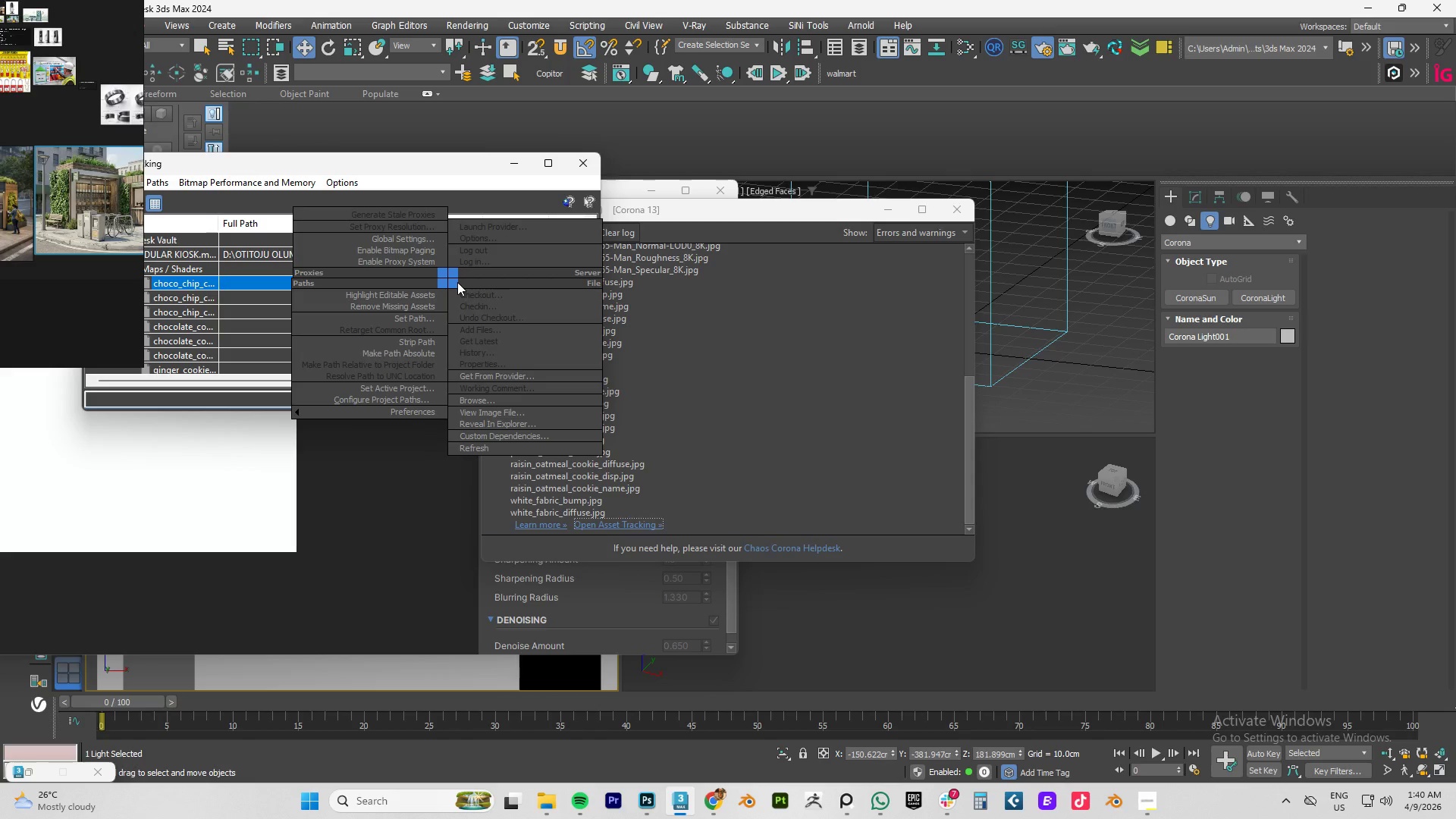 
left_click([431, 317])
 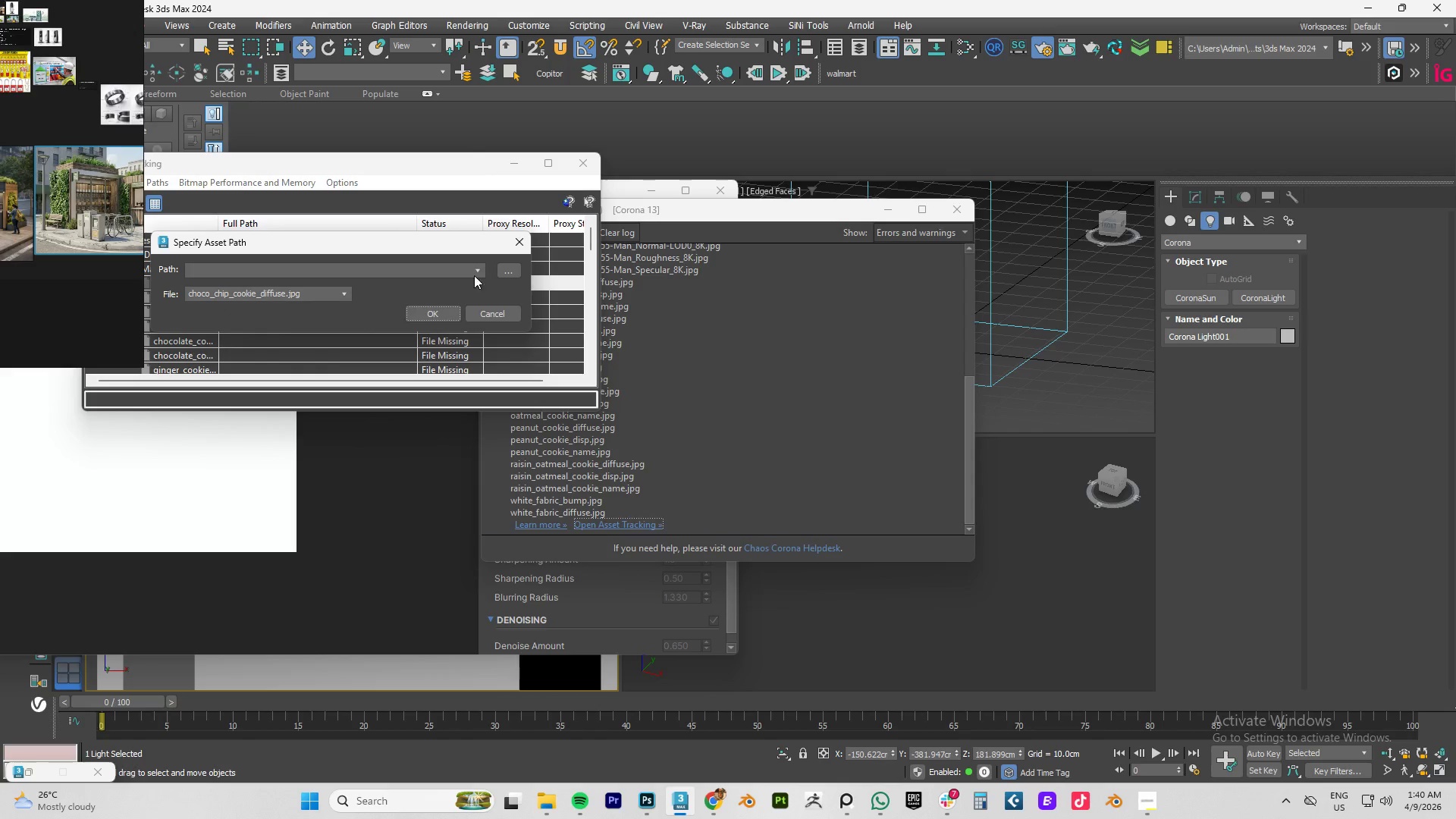 
left_click([512, 271])
 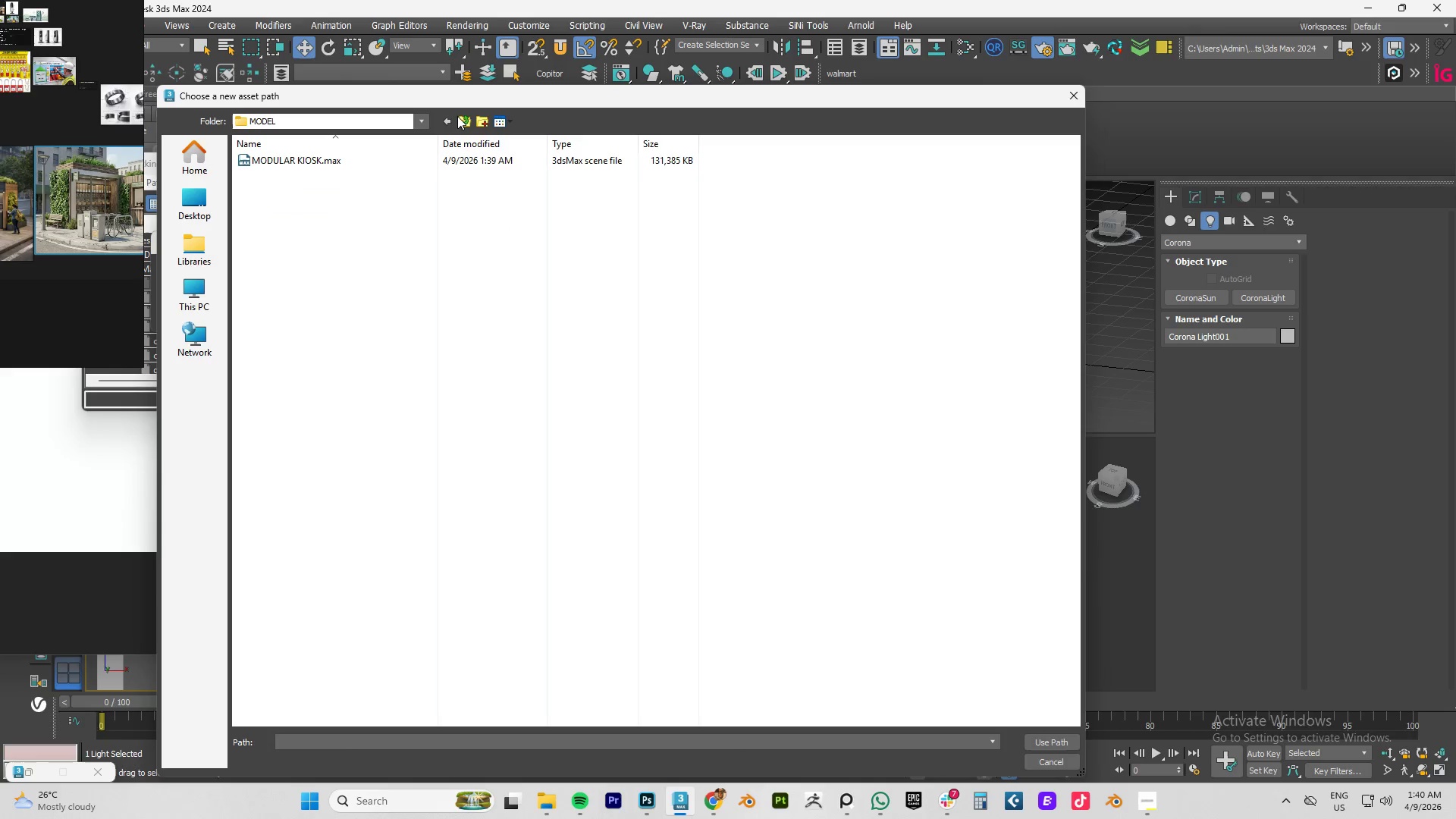 
left_click([466, 124])
 